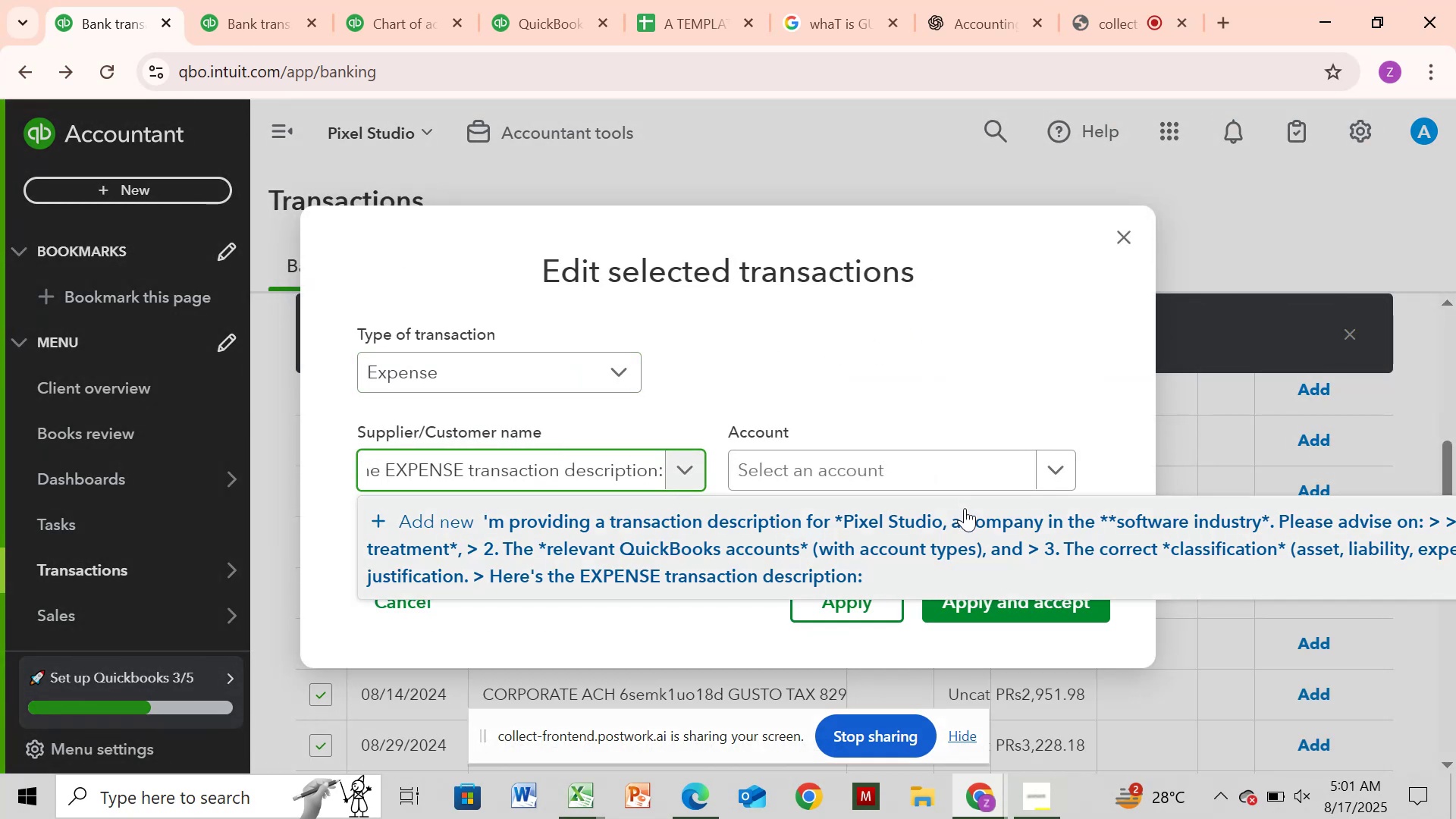 
wait(5.21)
 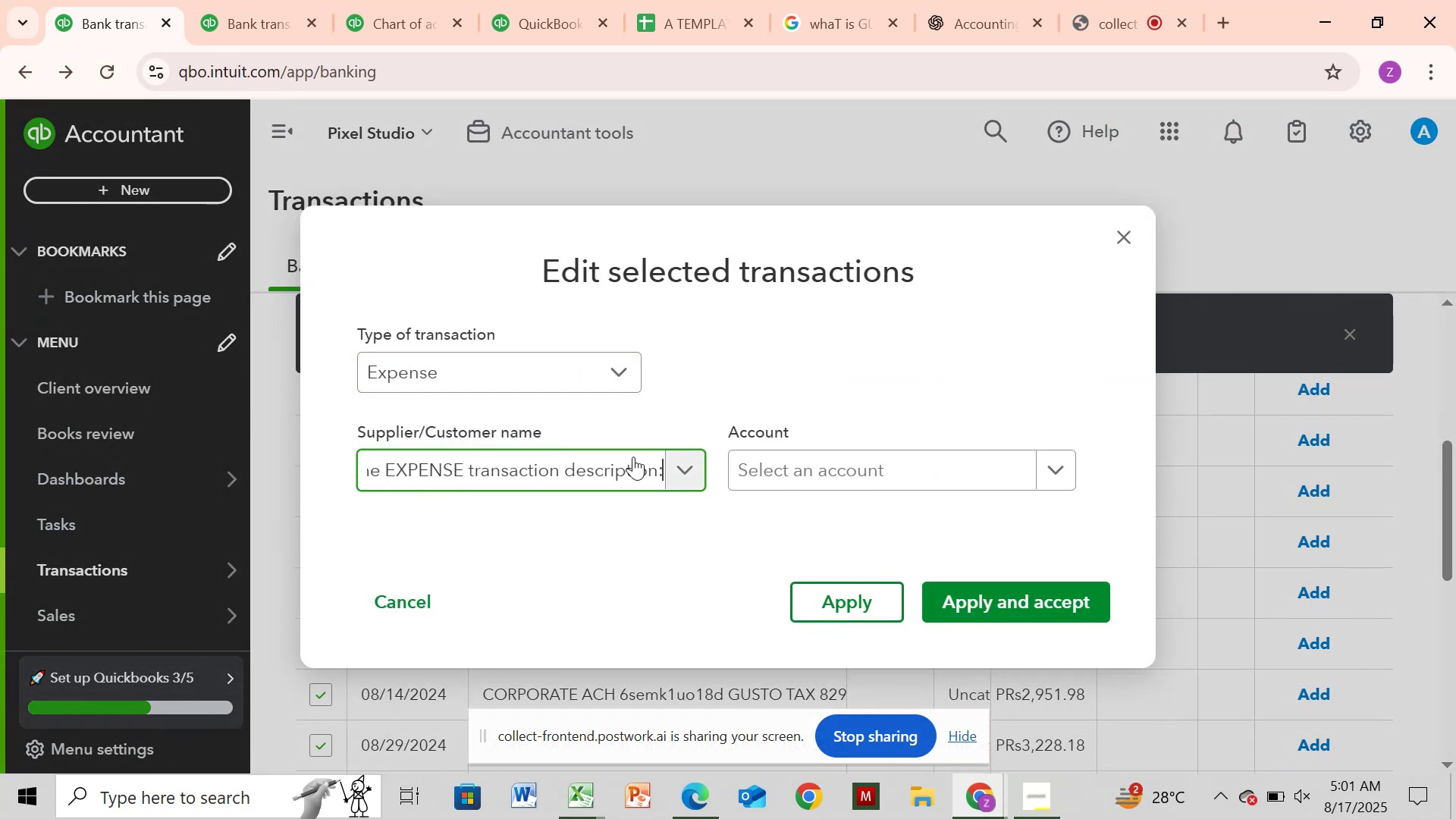 
left_click([1125, 232])
 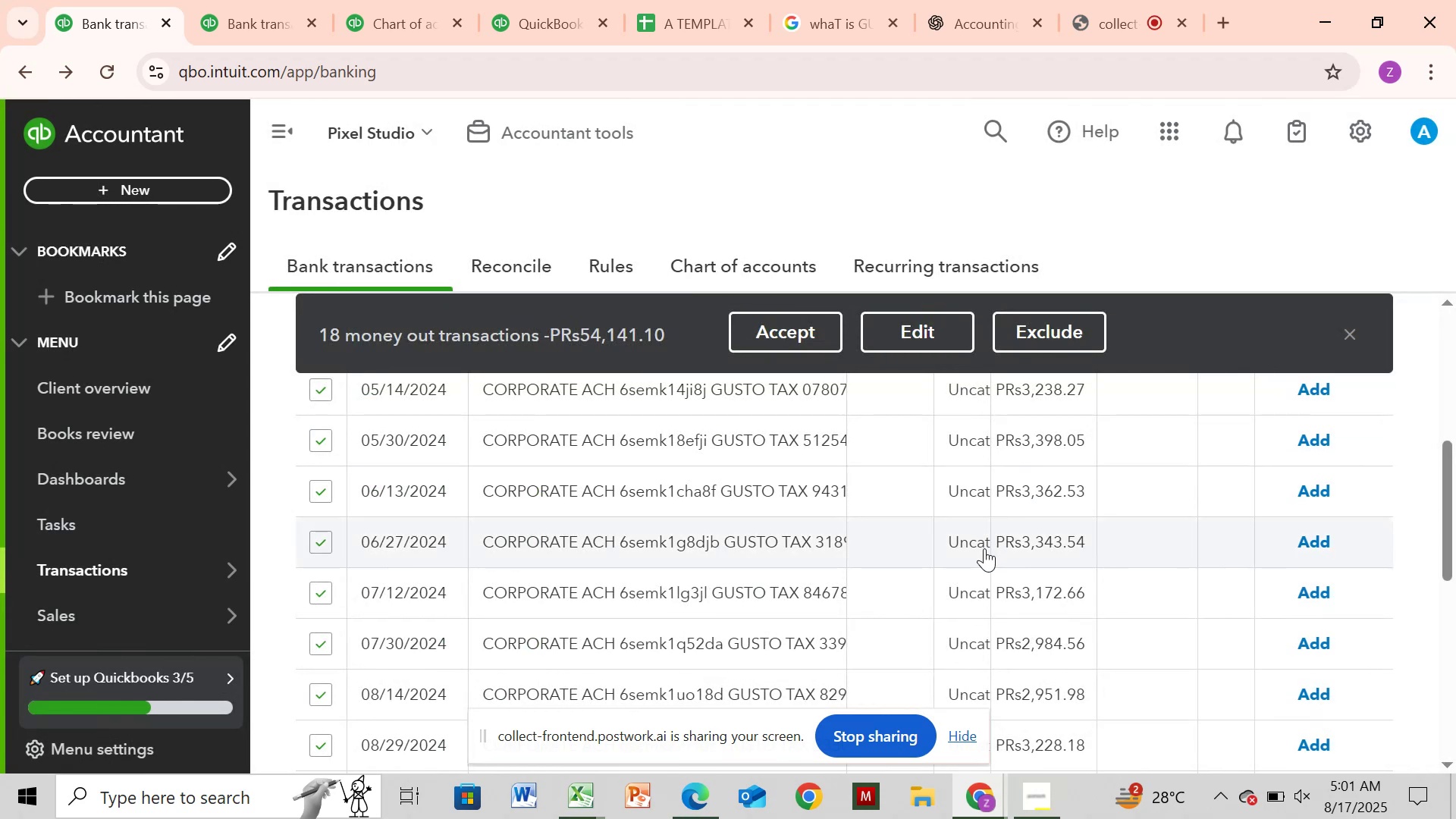 
left_click([984, 548])
 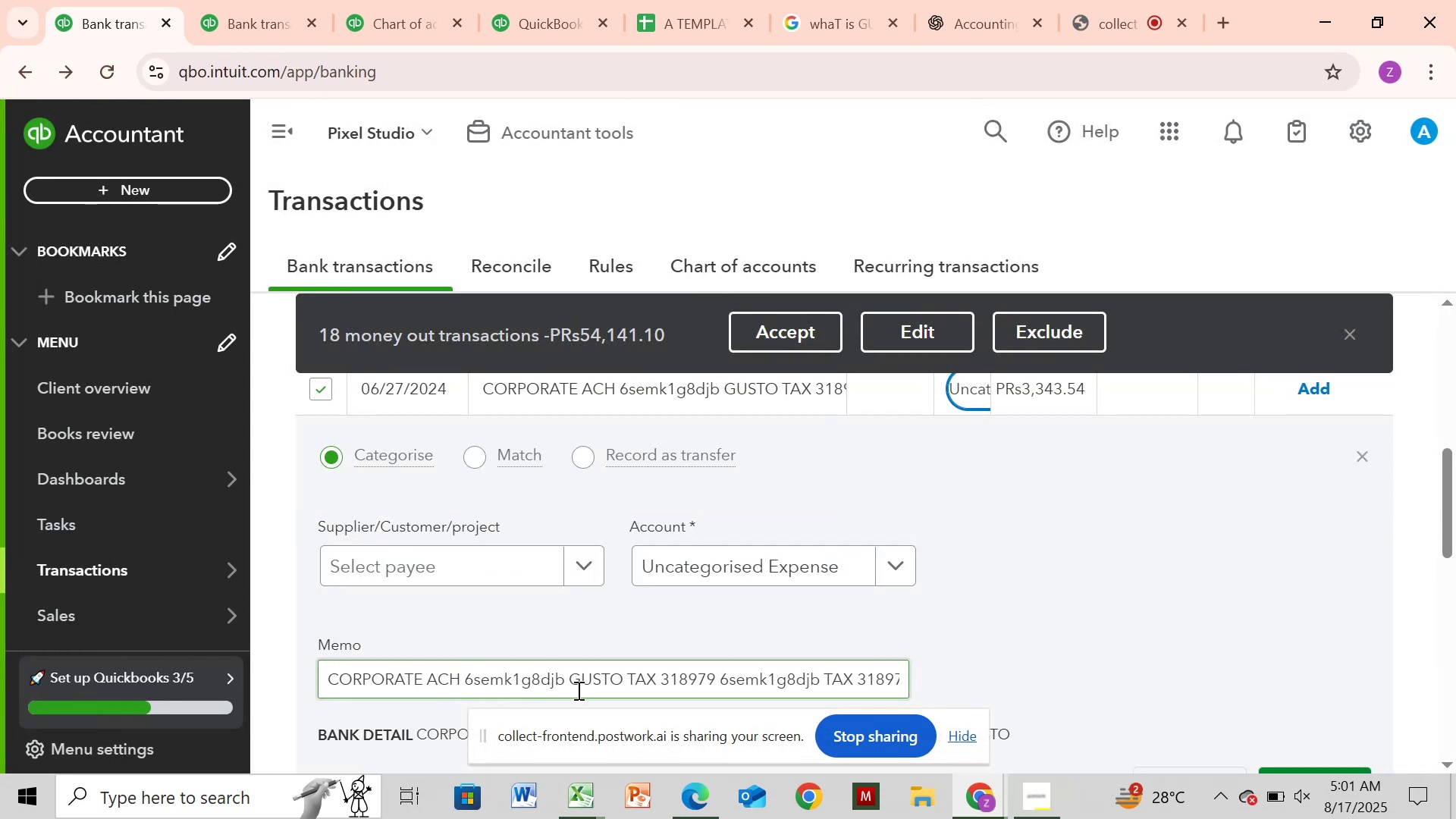 
left_click_drag(start_coordinate=[571, 673], to_coordinate=[661, 689])
 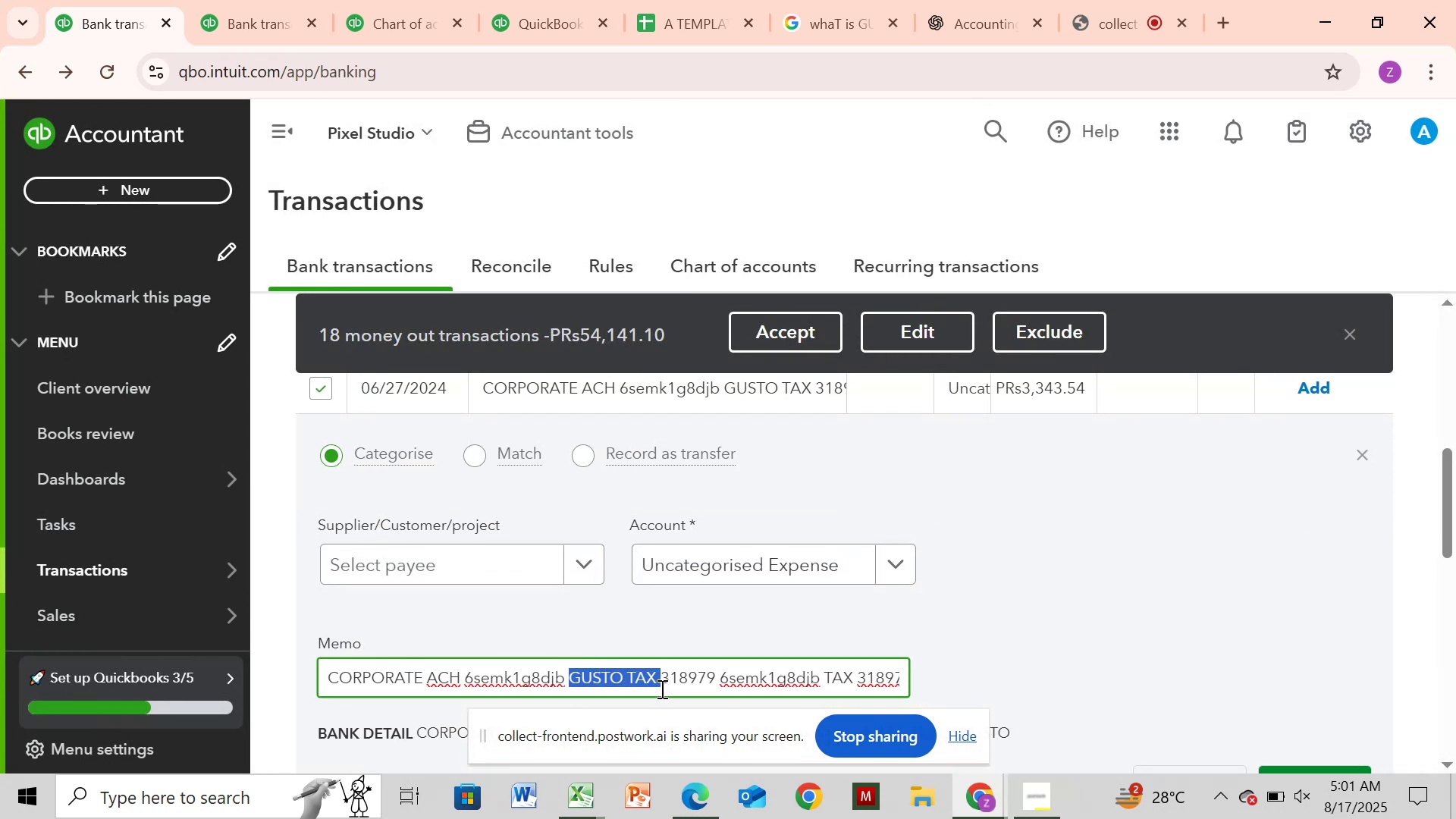 
key(Control+C)
 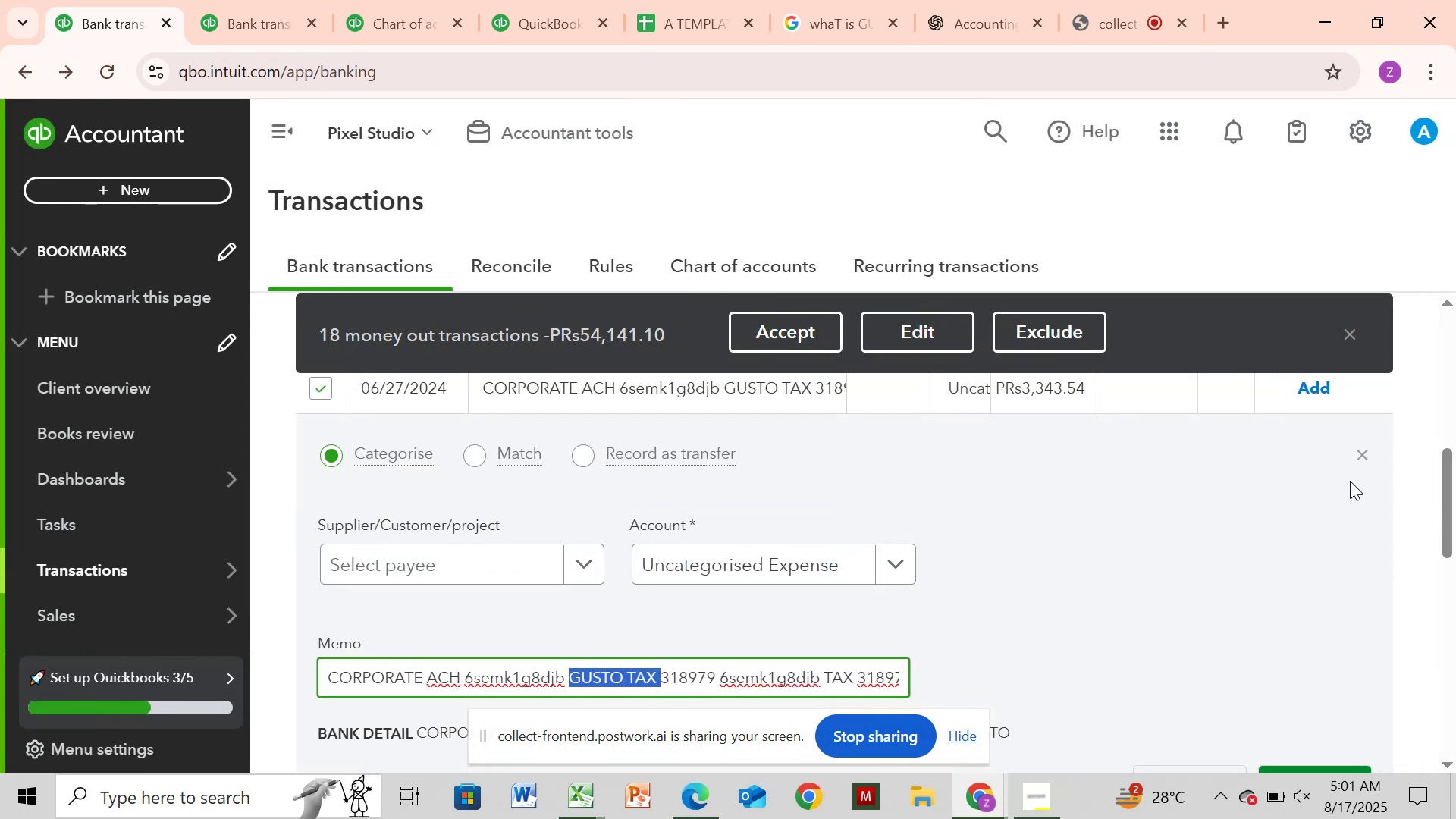 
left_click([1362, 458])
 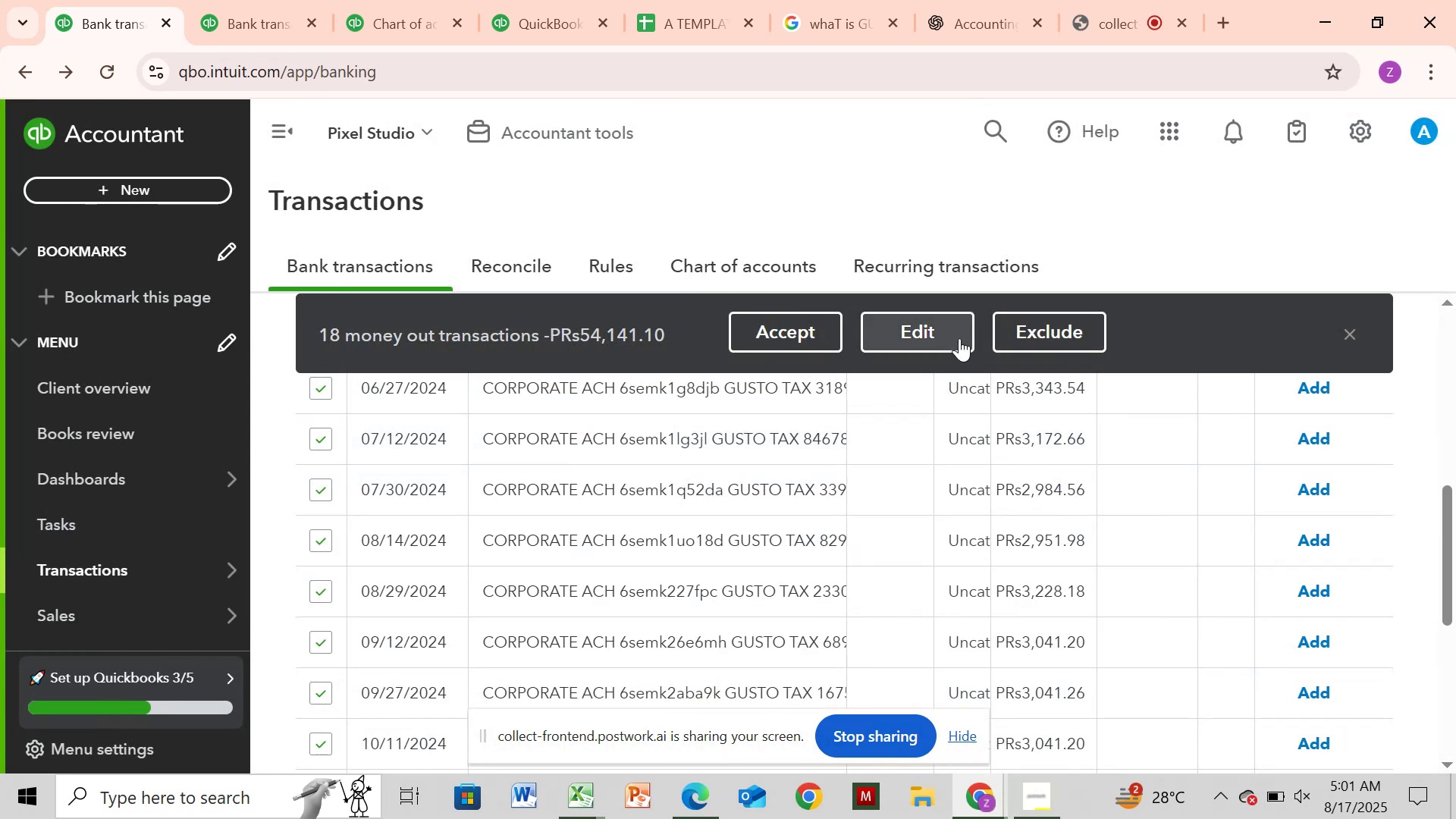 
left_click([958, 338])
 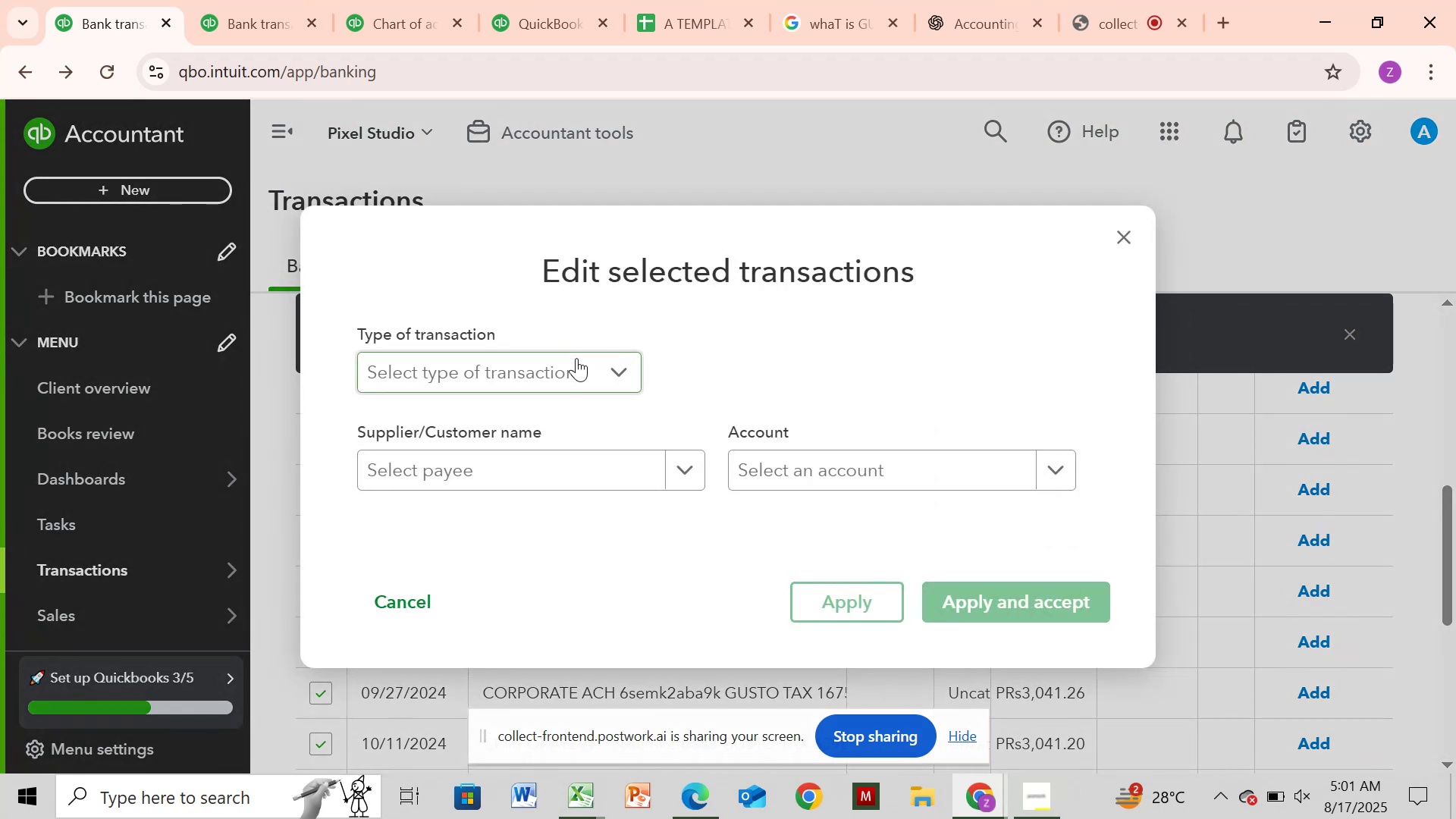 
left_click([570, 359])
 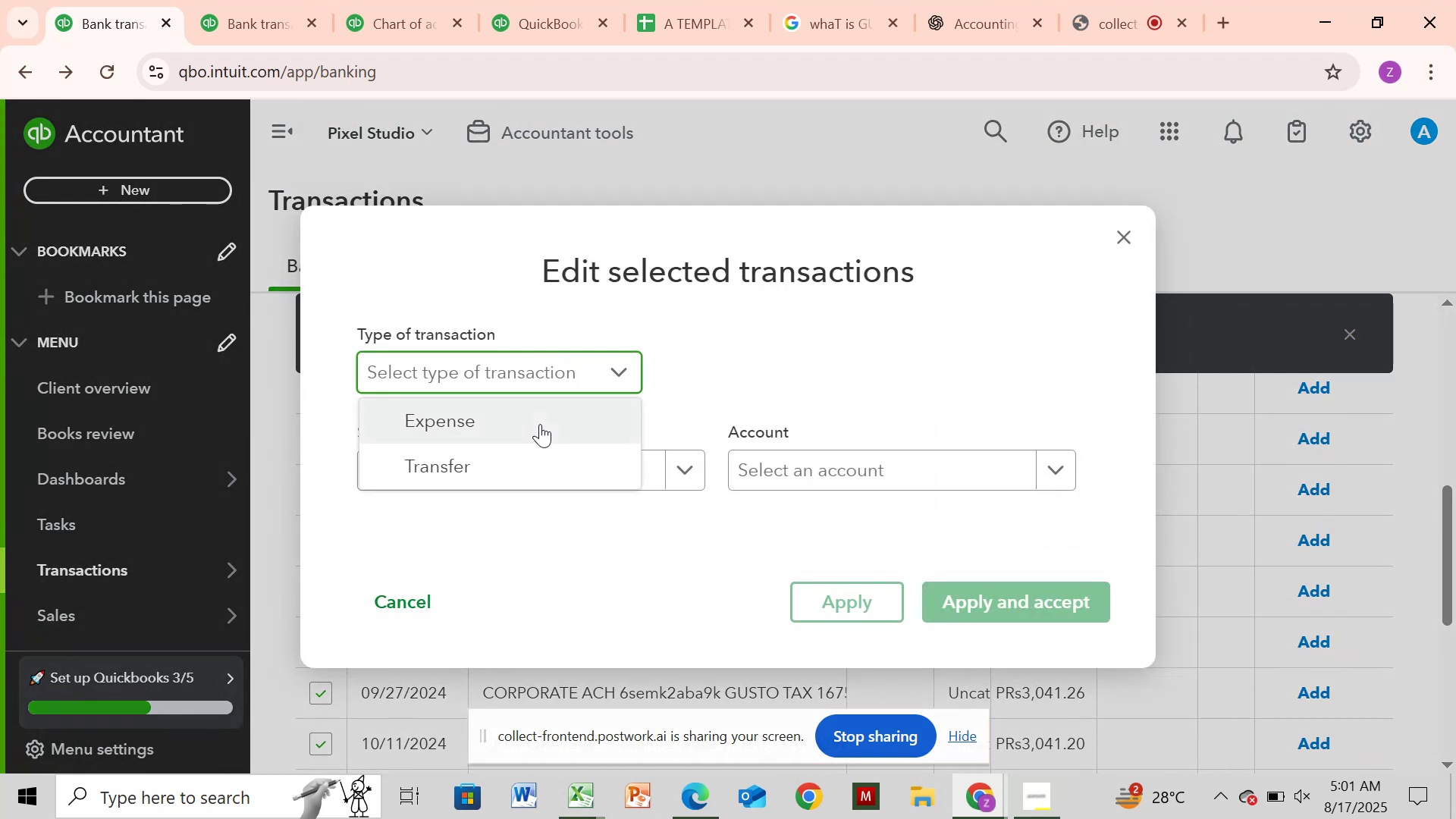 
left_click([540, 424])
 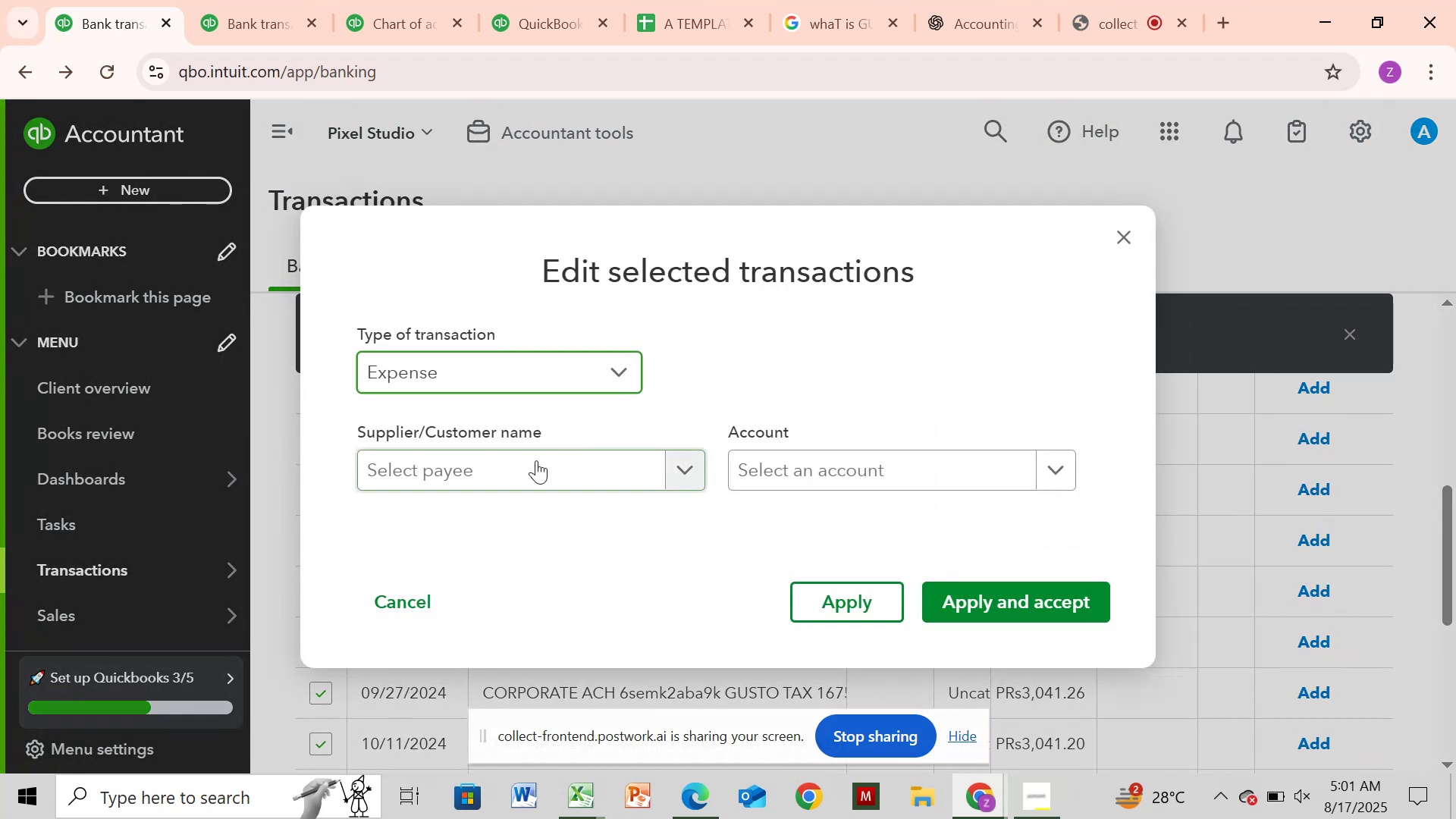 
left_click([536, 460])
 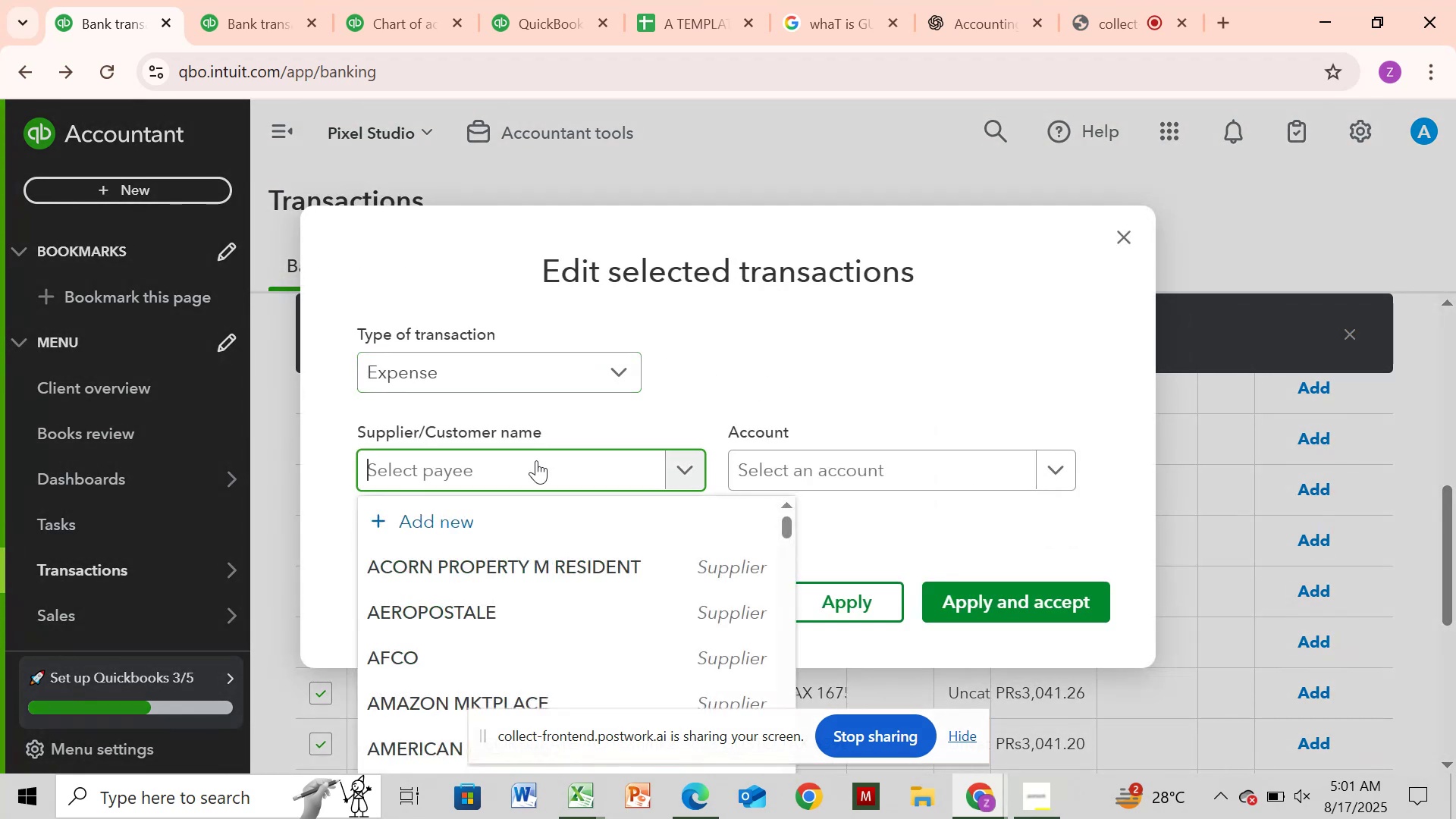 
key(Control+V)
 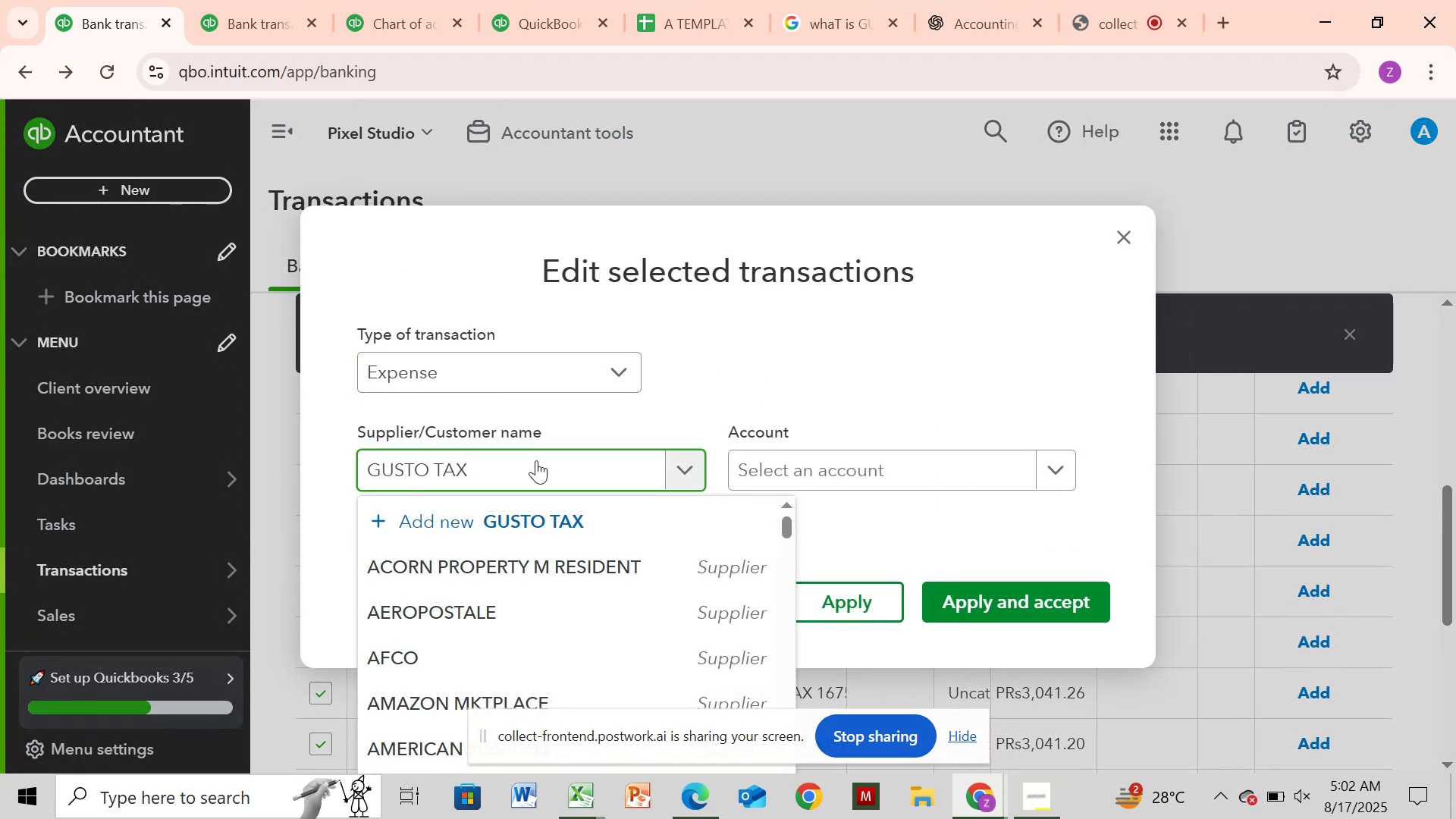 
mouse_move([563, 469])
 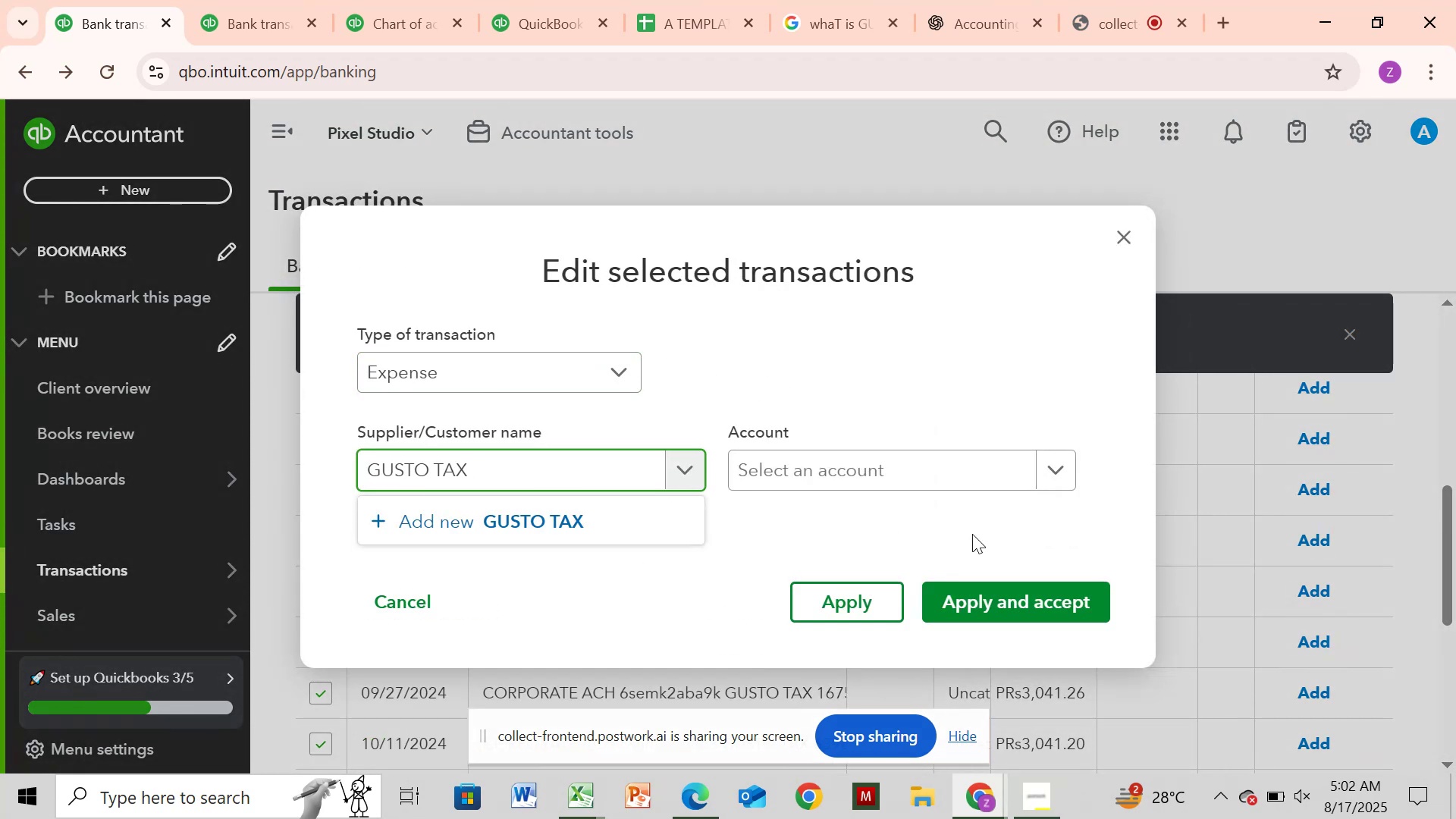 
key(Backspace)
 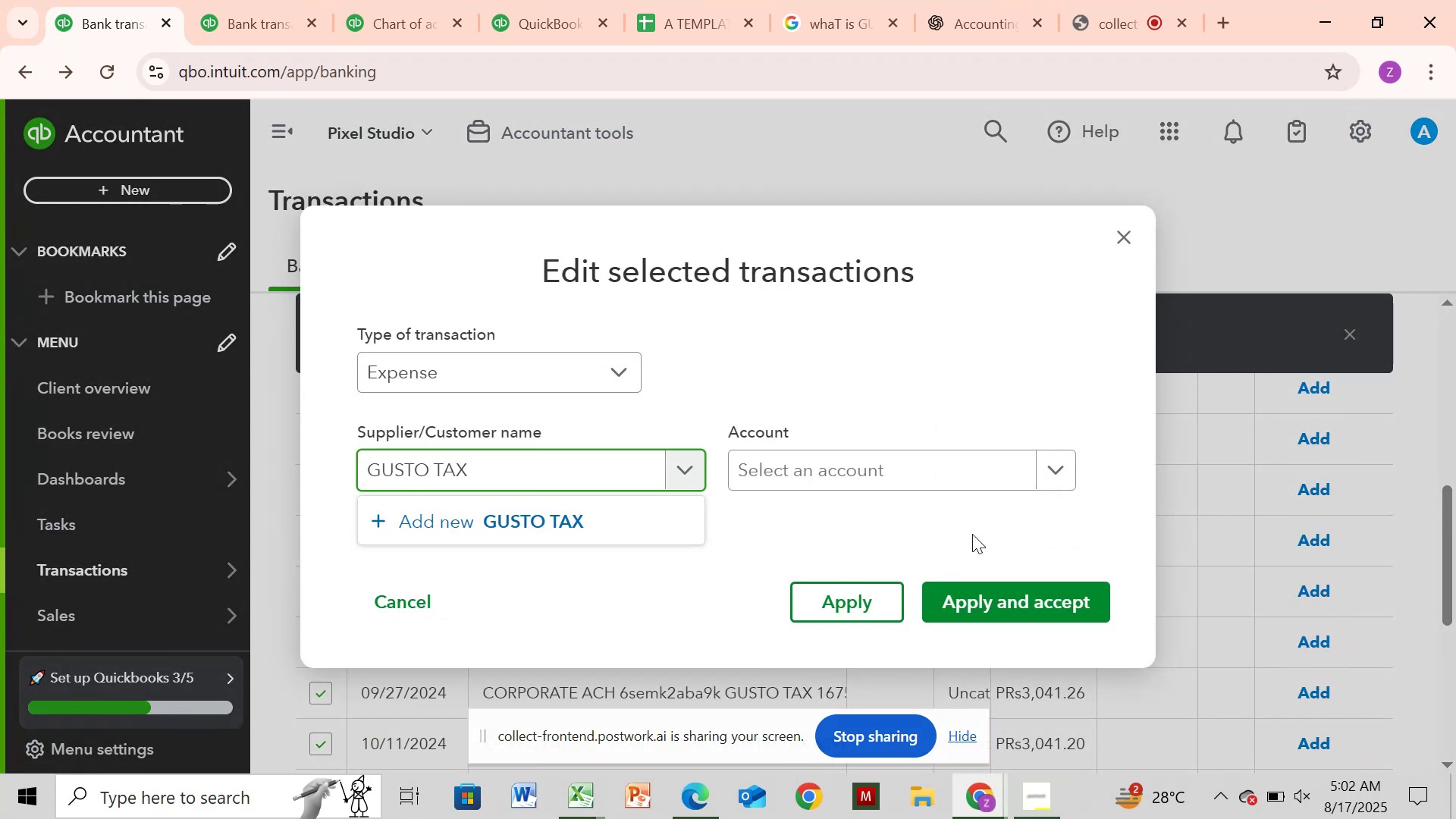 
key(Backspace)
 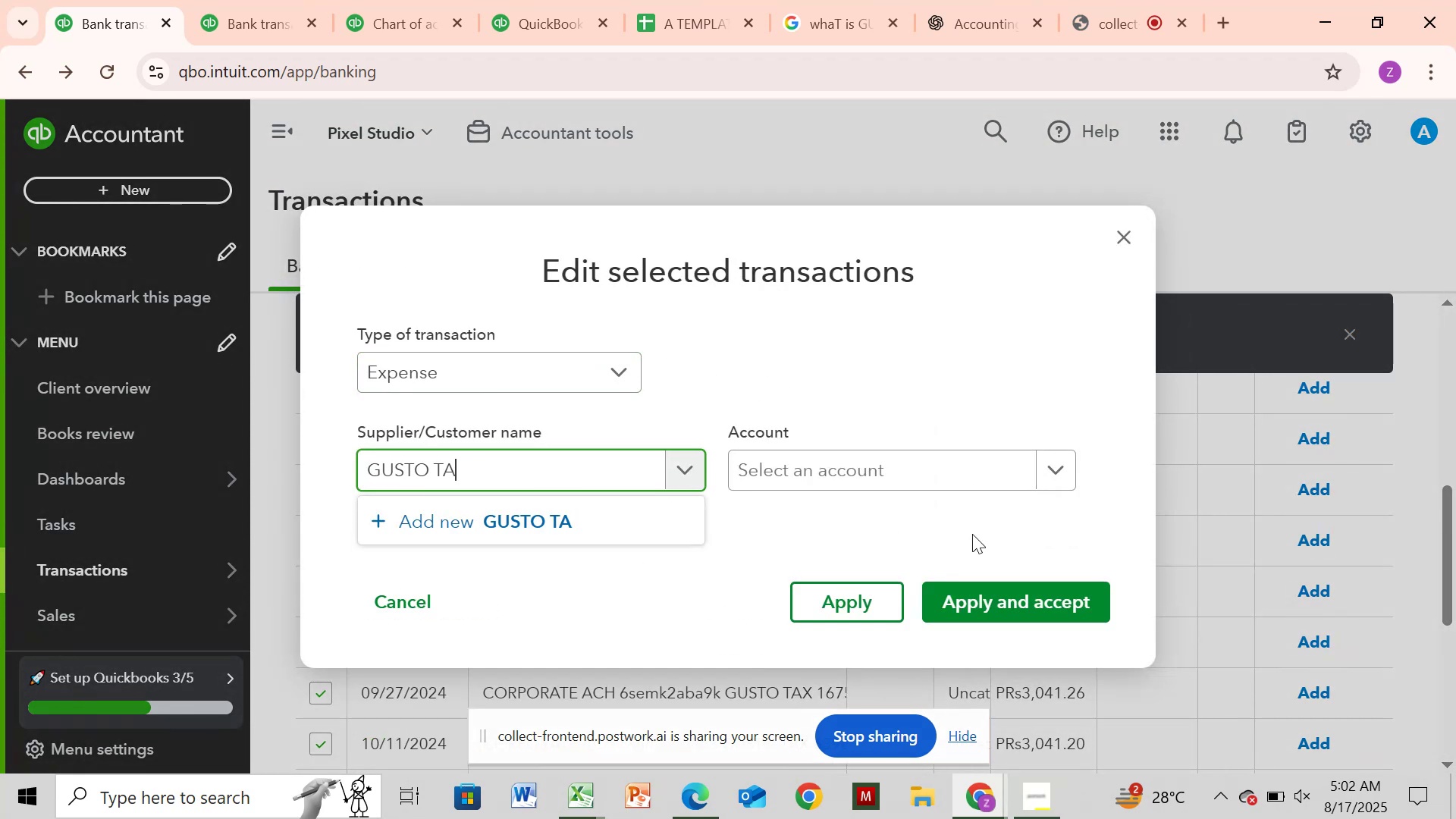 
key(Backspace)
 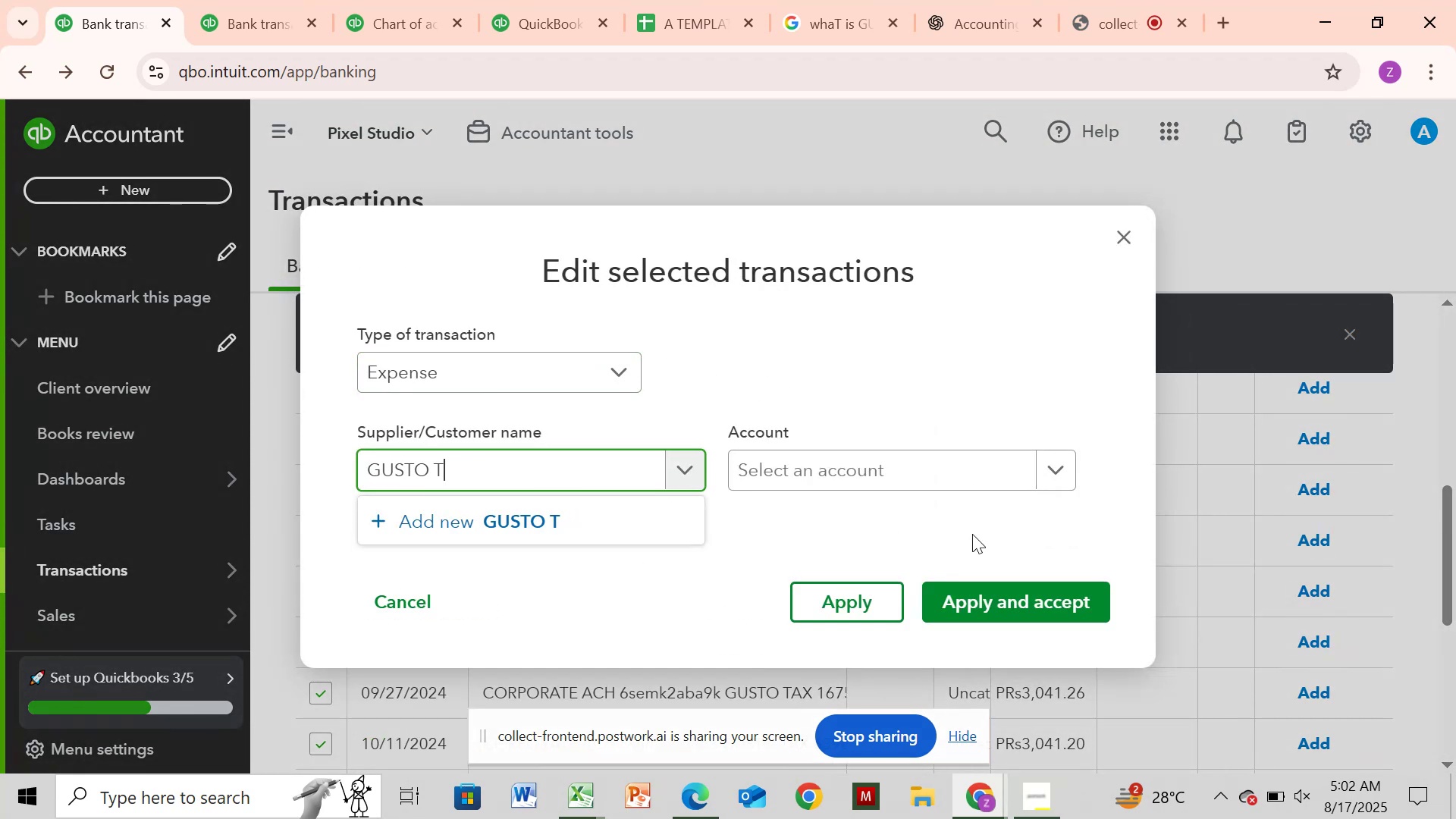 
key(Backspace)
 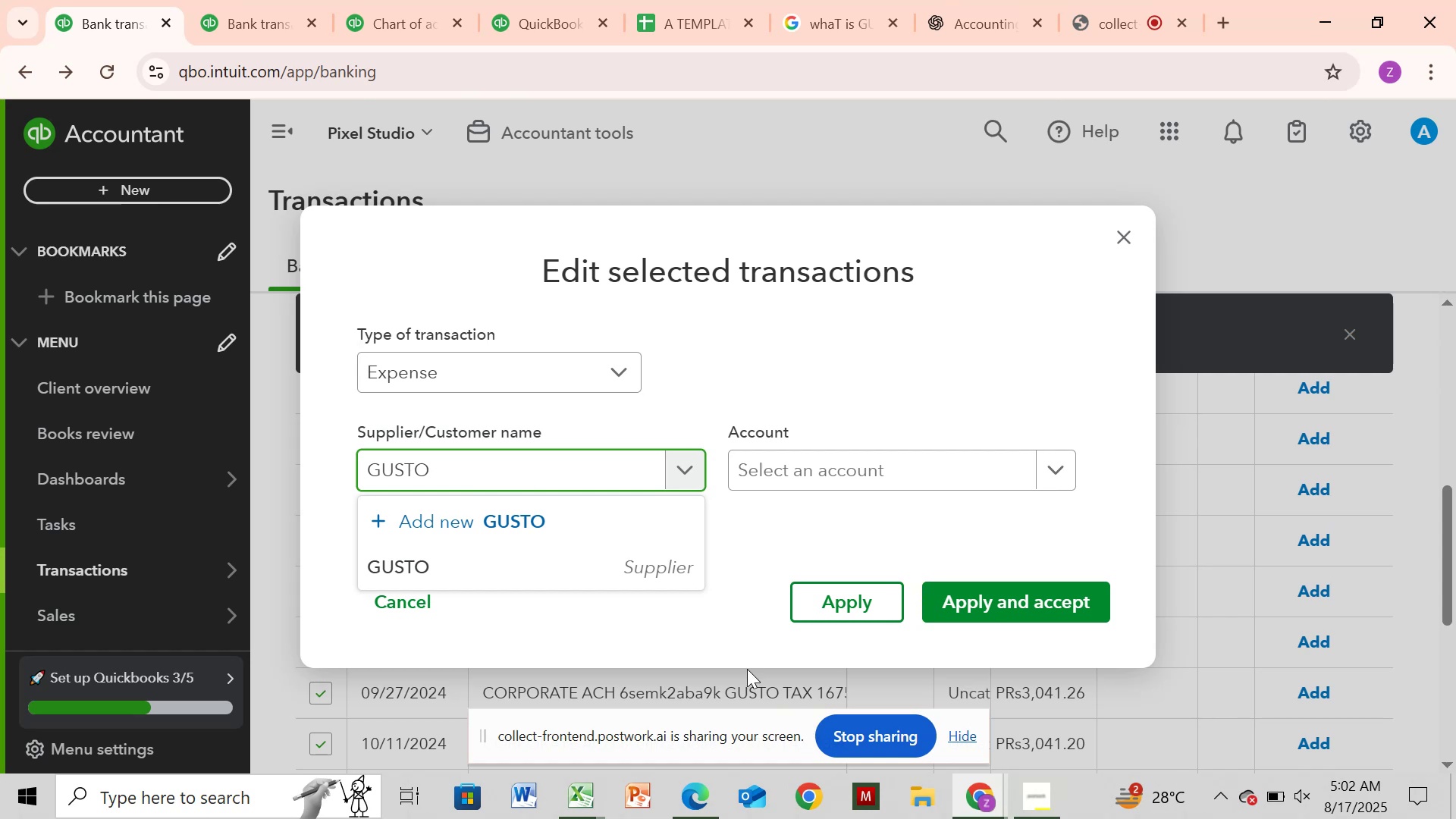 
left_click([651, 553])
 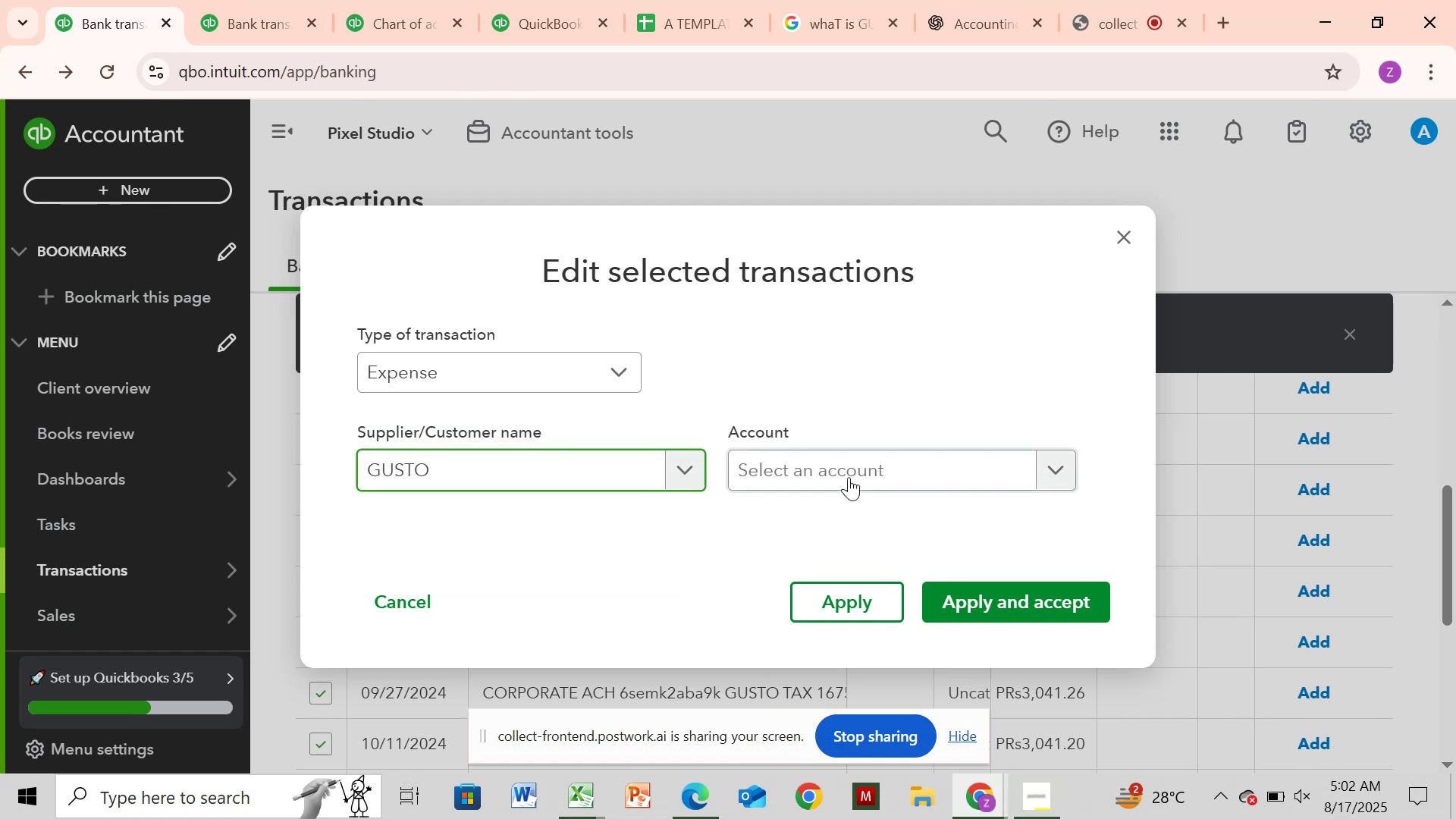 
left_click([849, 476])
 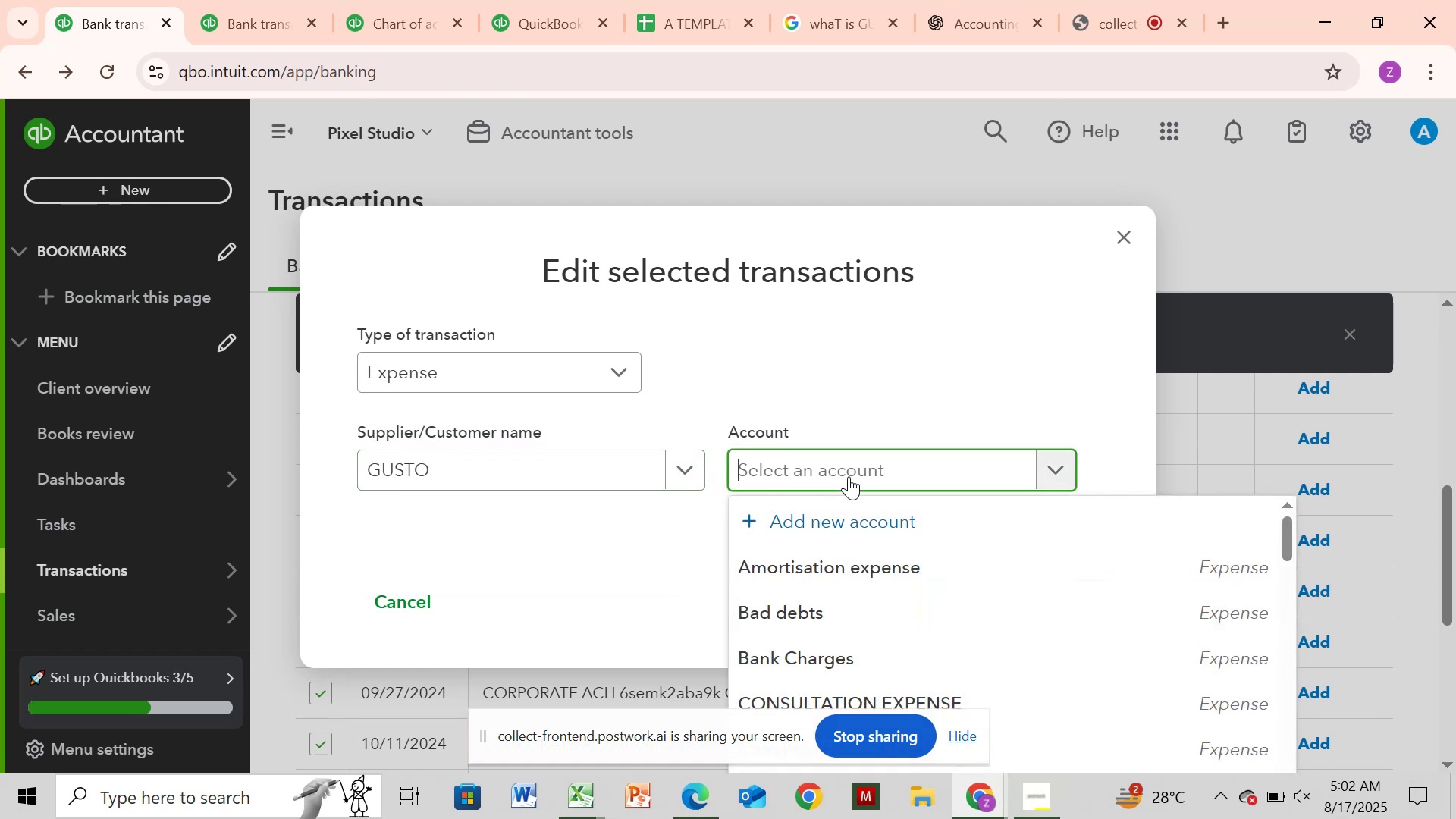 
type(pay)
 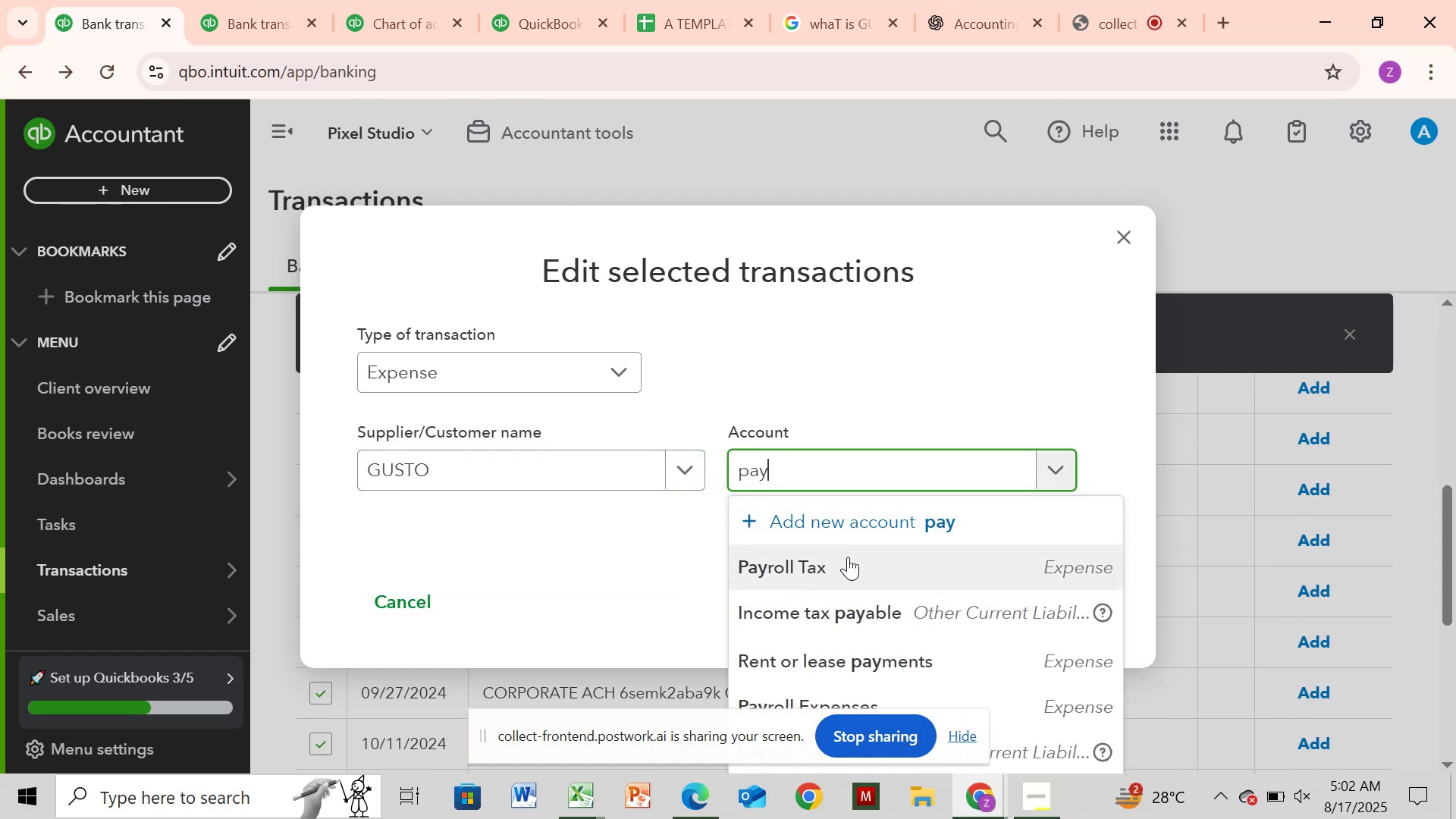 
left_click([847, 563])
 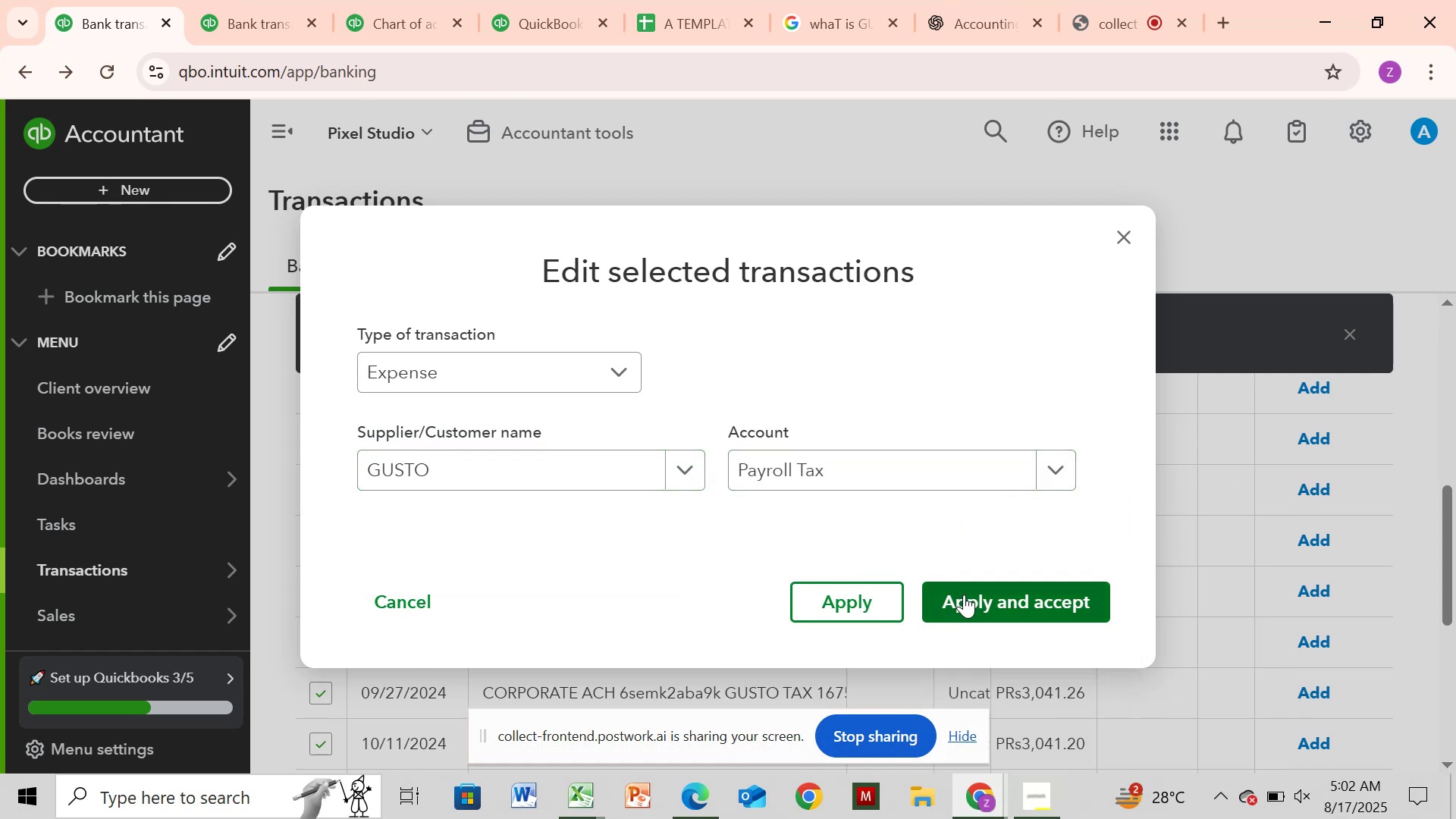 
left_click([964, 595])
 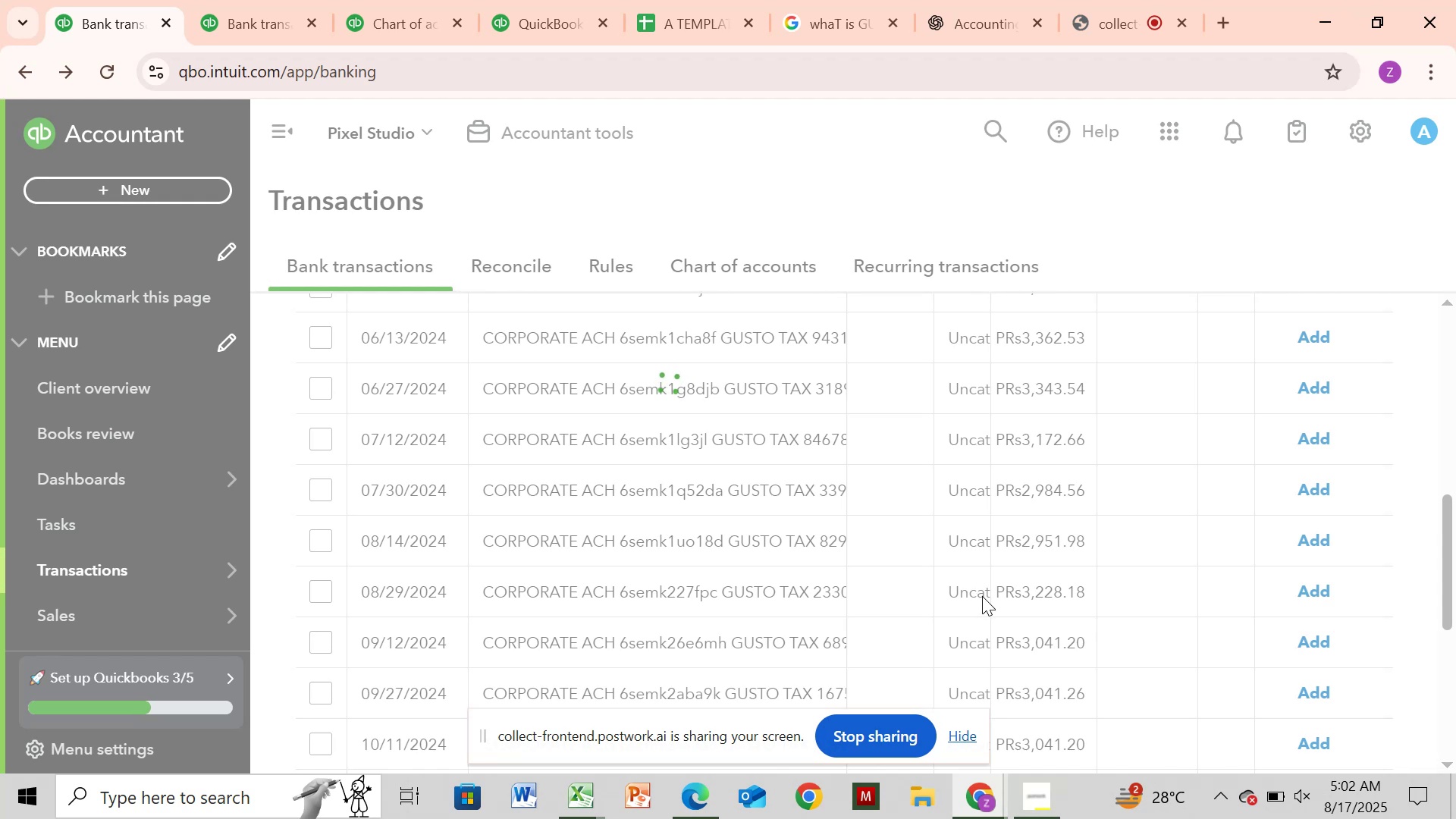 
wait(12.45)
 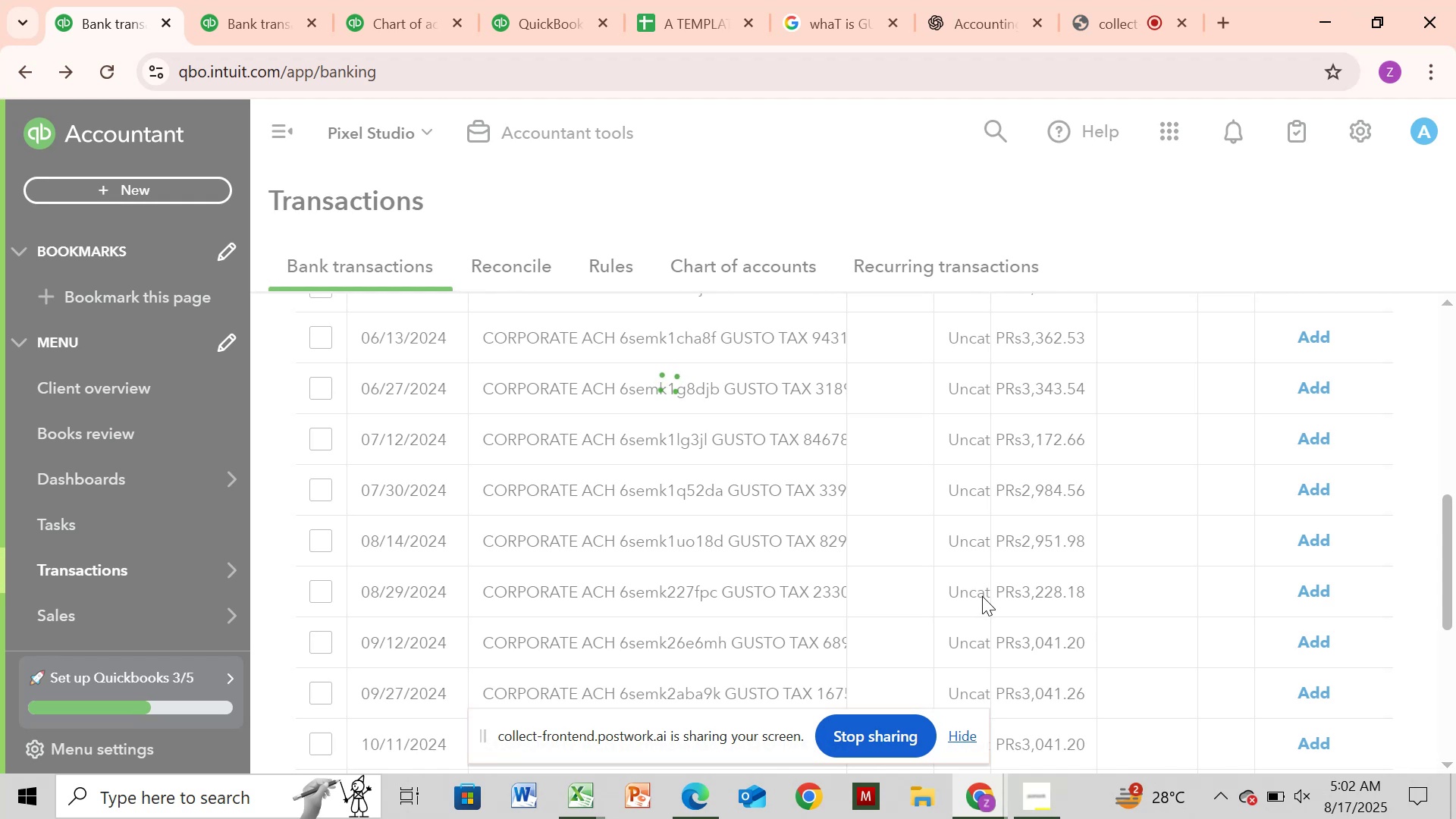 
left_click([975, 19])
 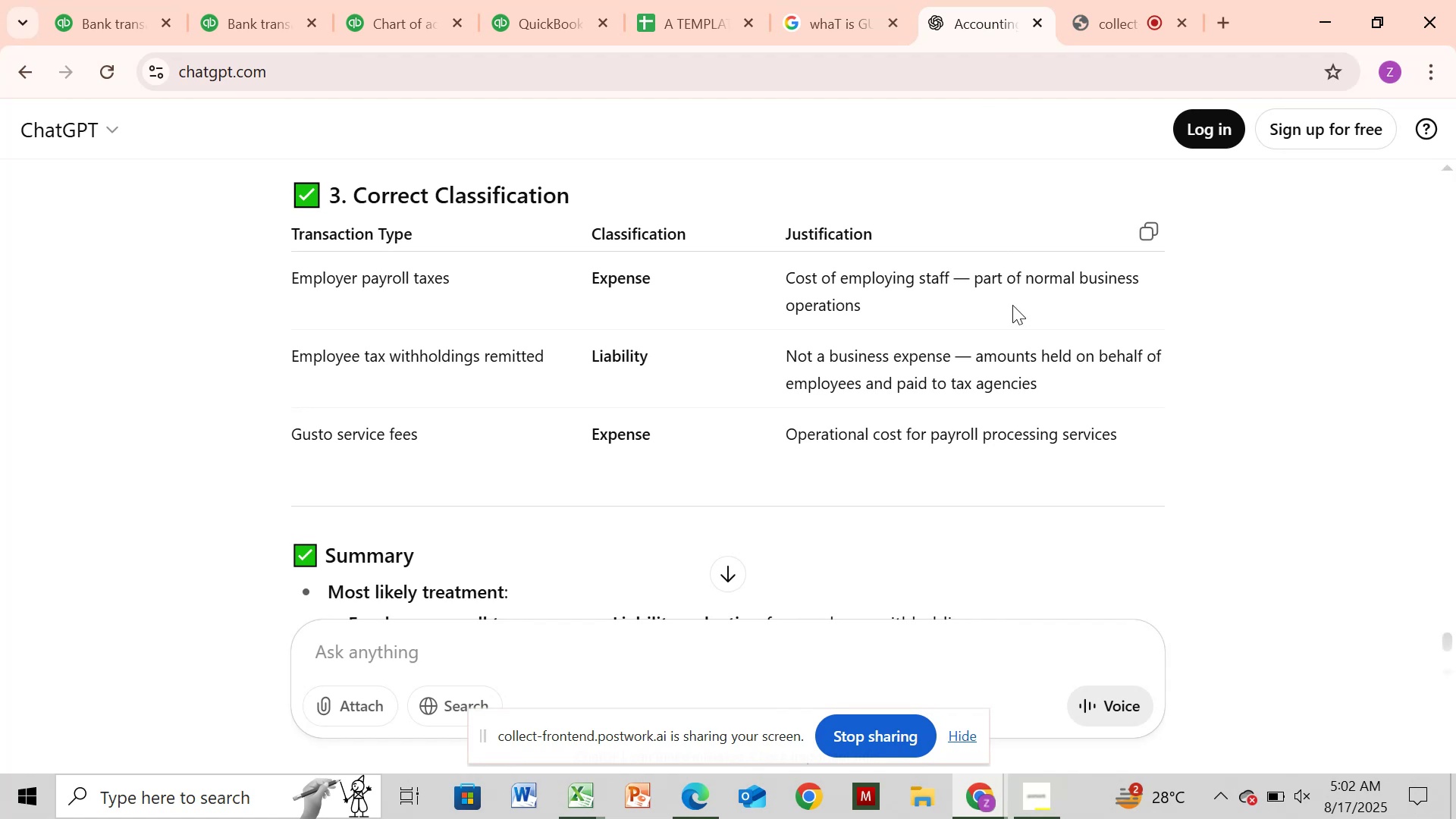 
scroll: coordinate [1016, 354], scroll_direction: down, amount: 2.0
 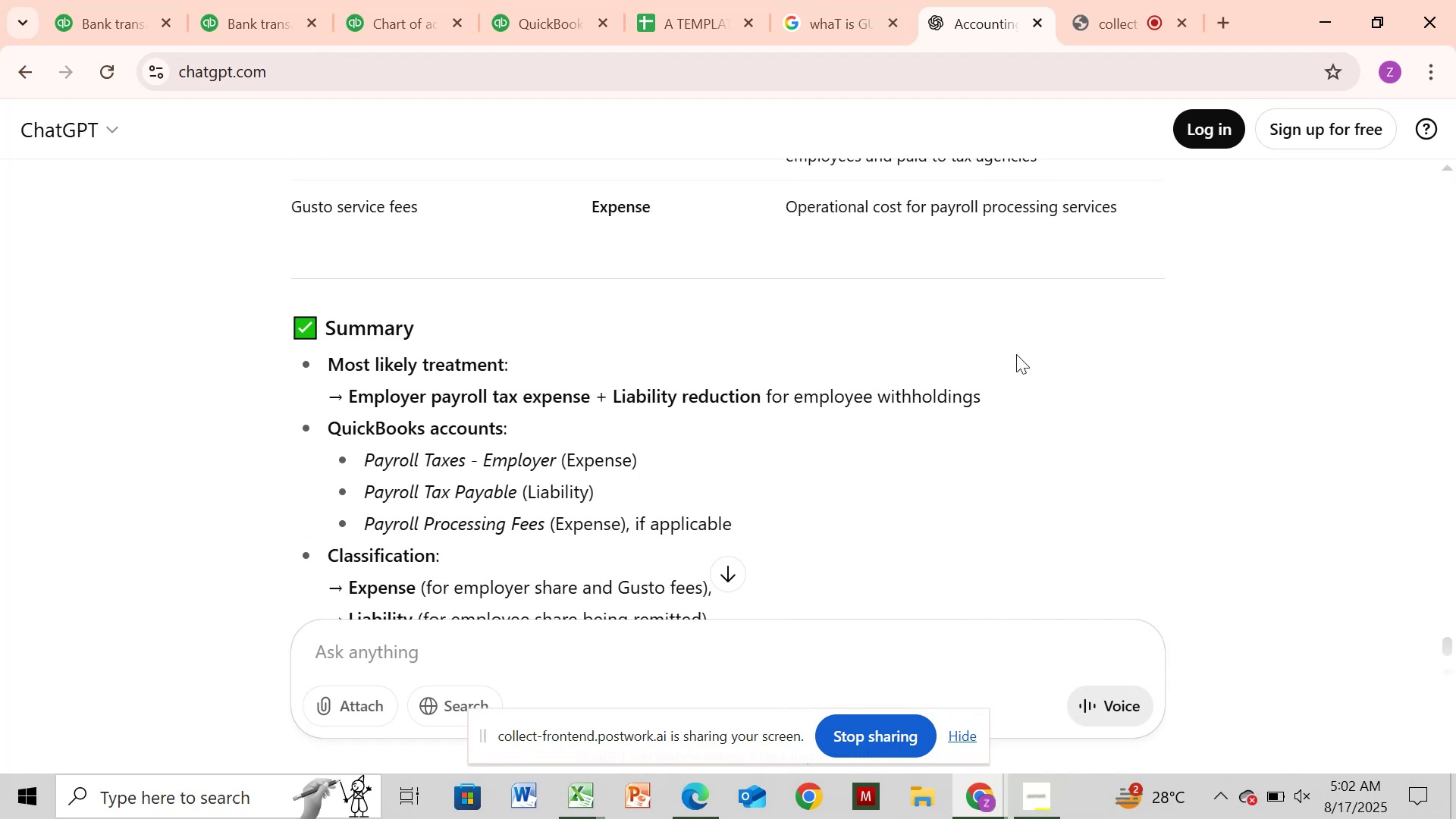 
wait(6.82)
 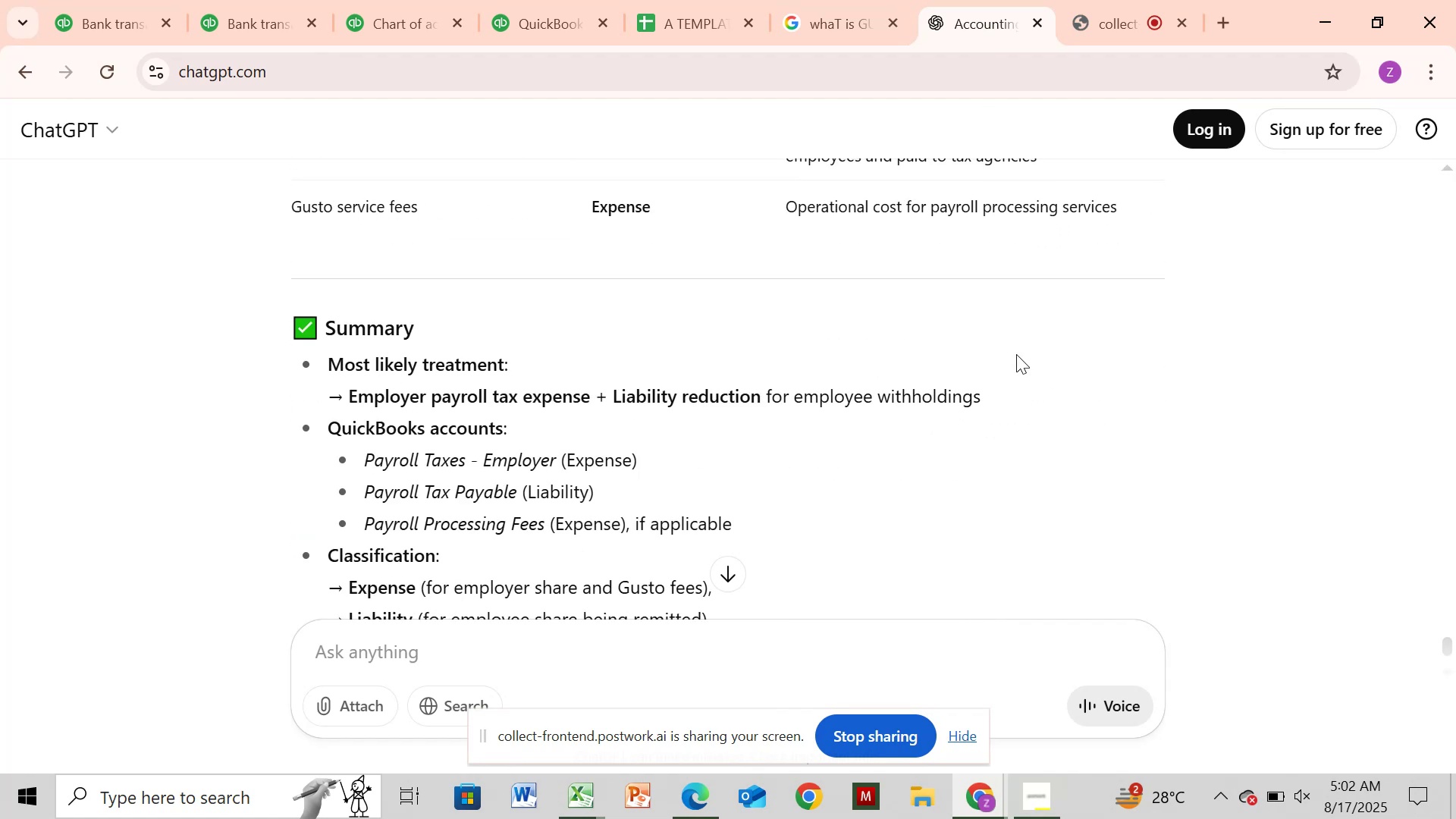 
scroll: coordinate [1016, 359], scroll_direction: none, amount: 0.0
 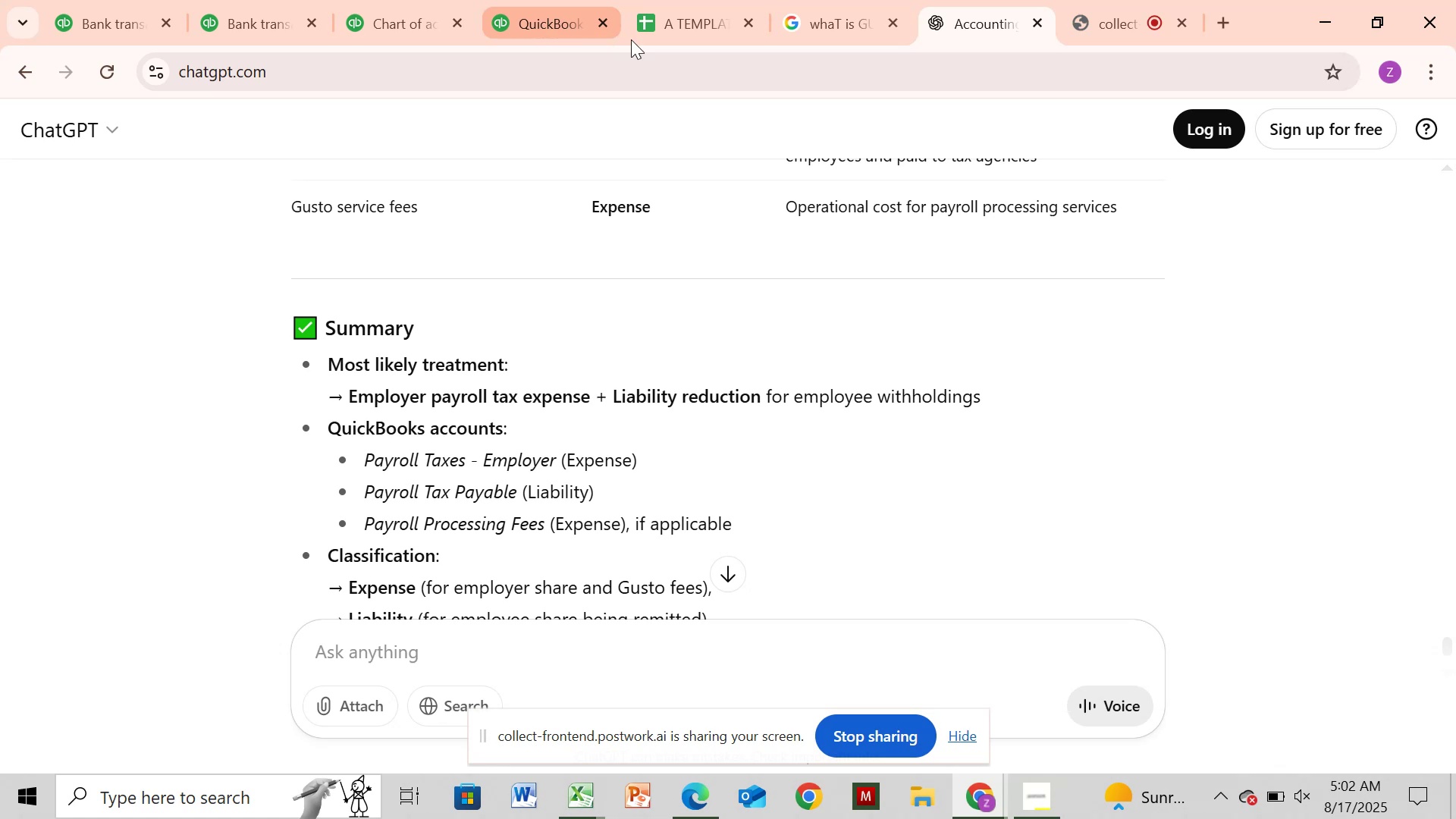 
left_click([836, 25])
 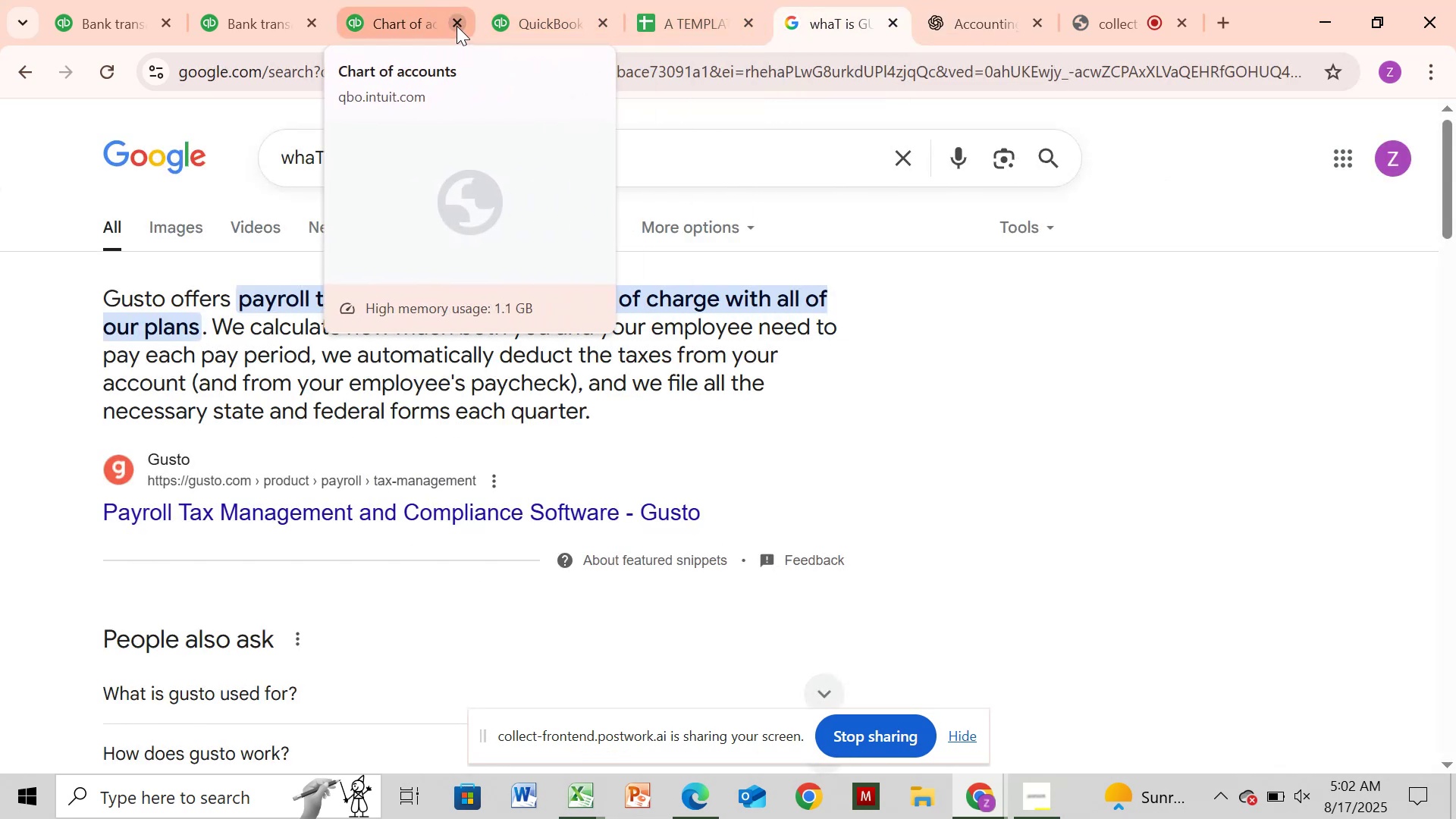 
left_click([115, 12])
 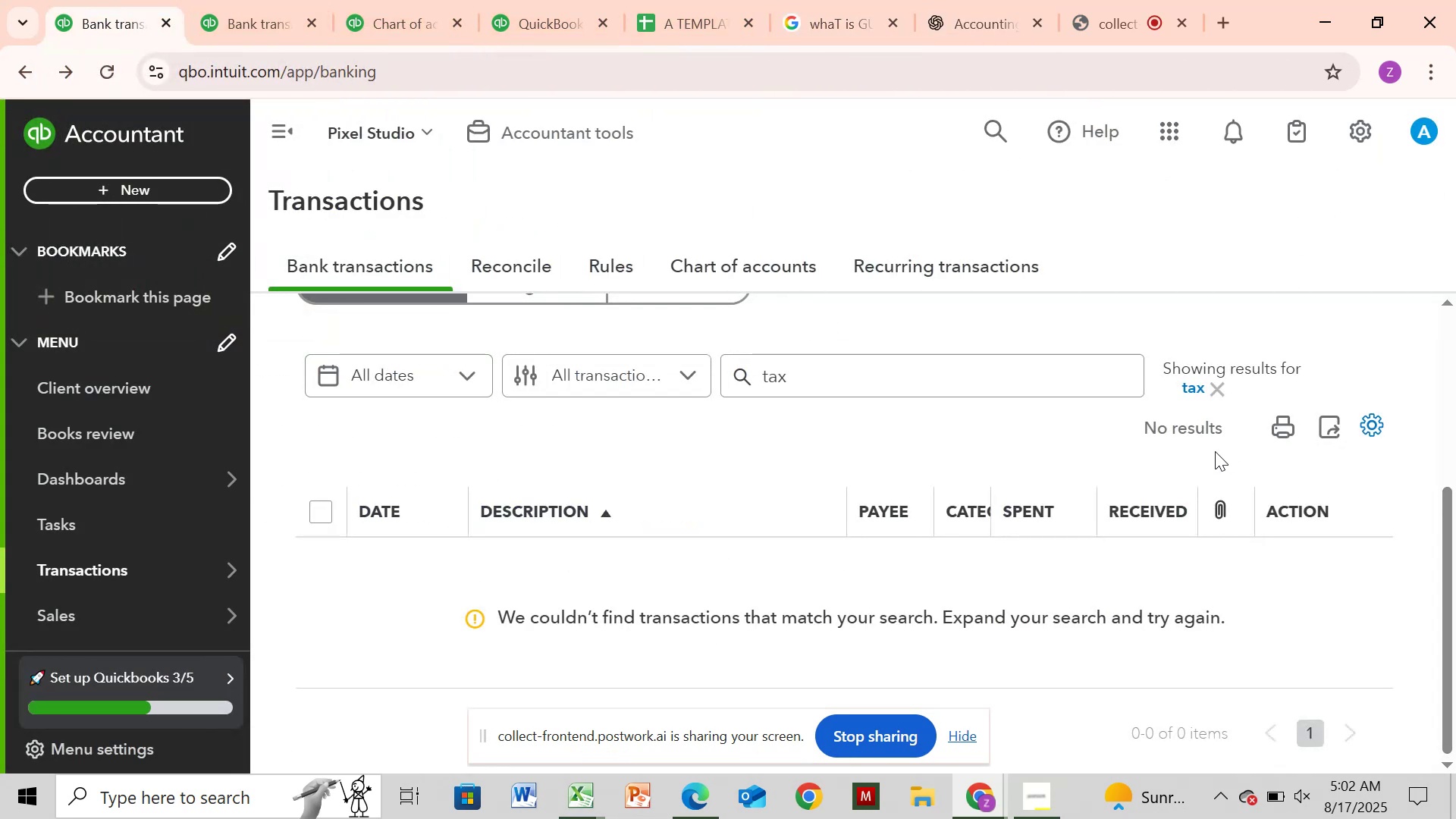 
left_click([1217, 388])
 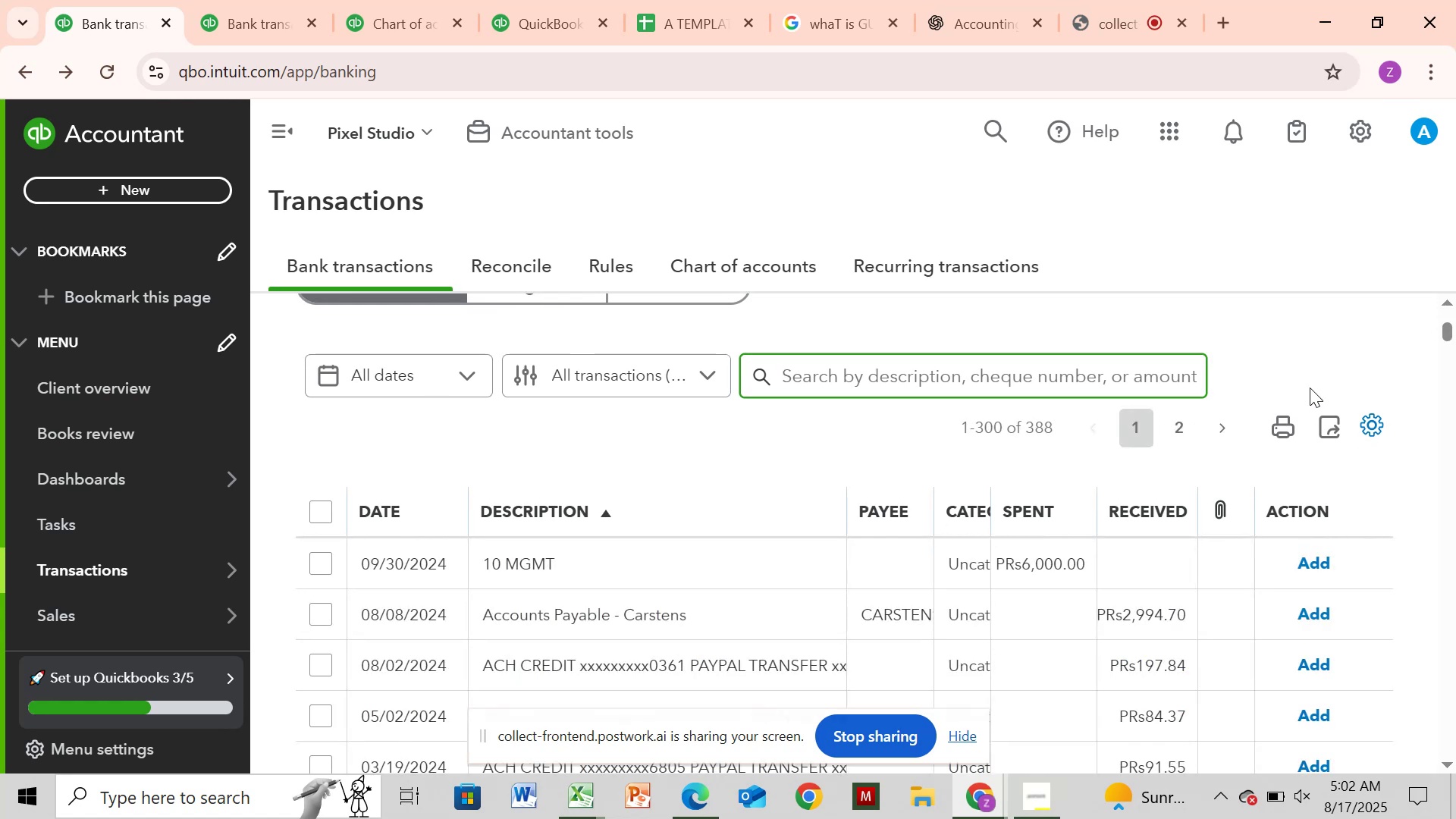 
wait(6.02)
 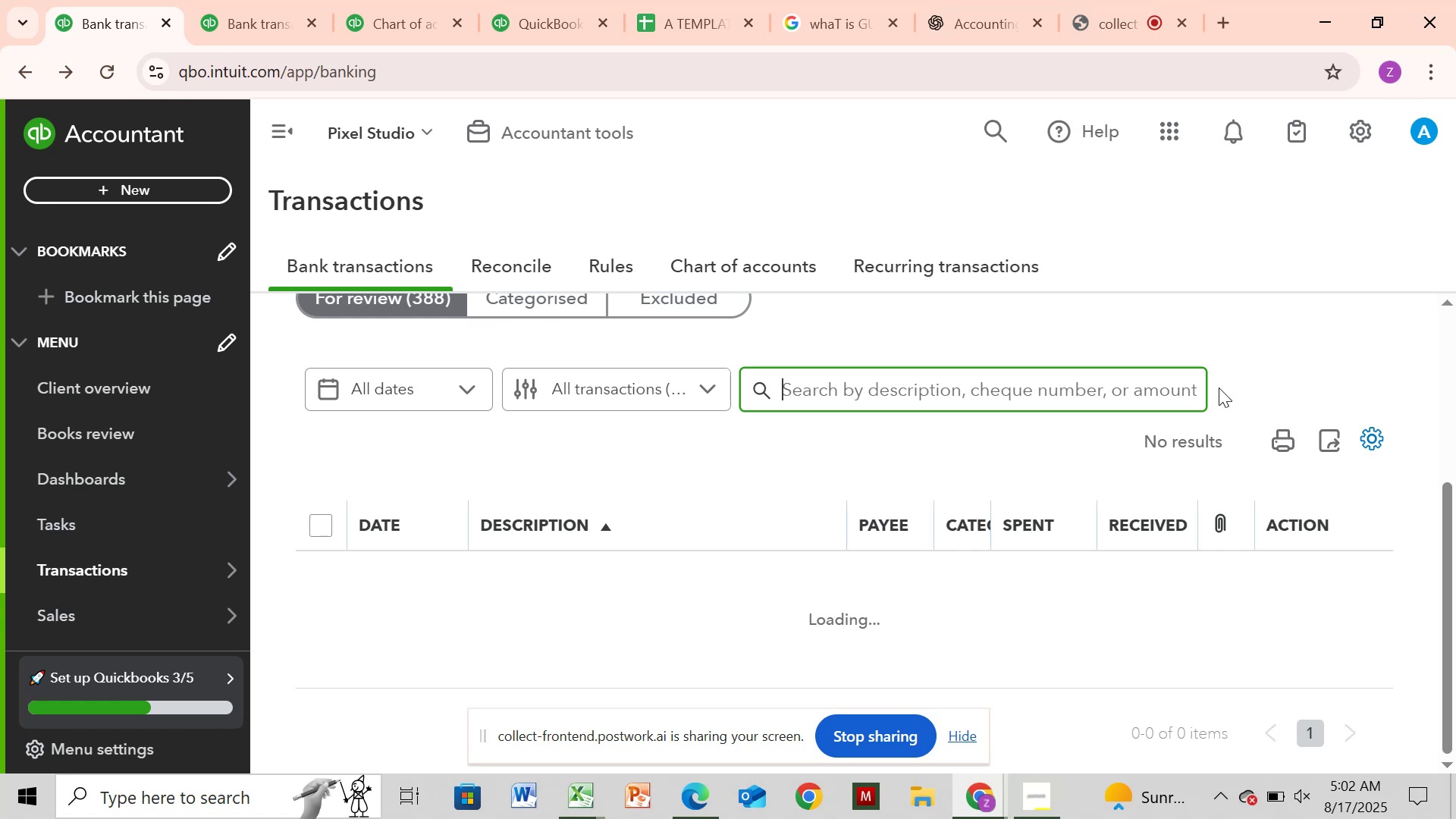 
left_click_drag(start_coordinate=[1452, 334], to_coordinate=[1450, 375])
 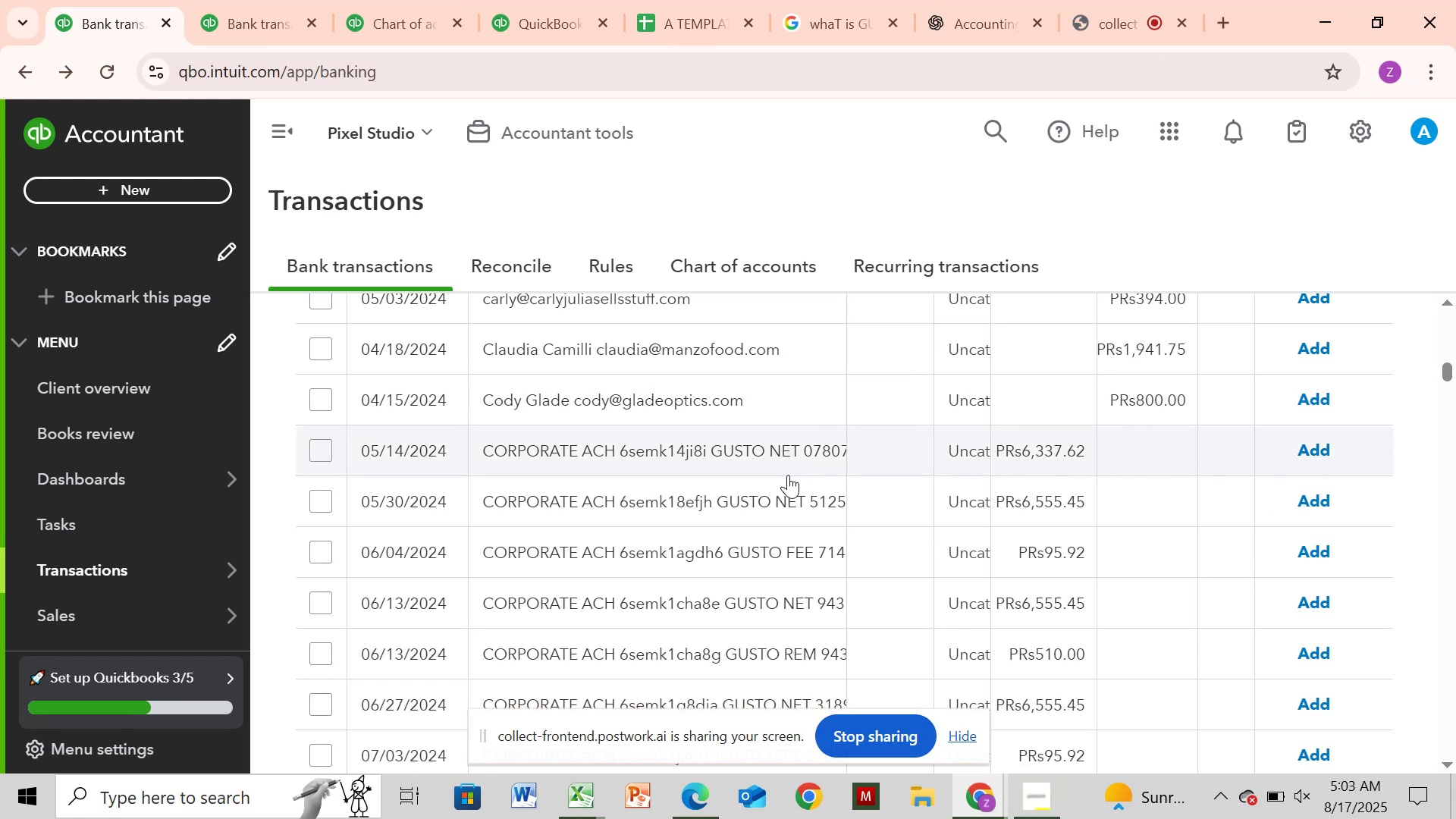 
left_click([770, 456])
 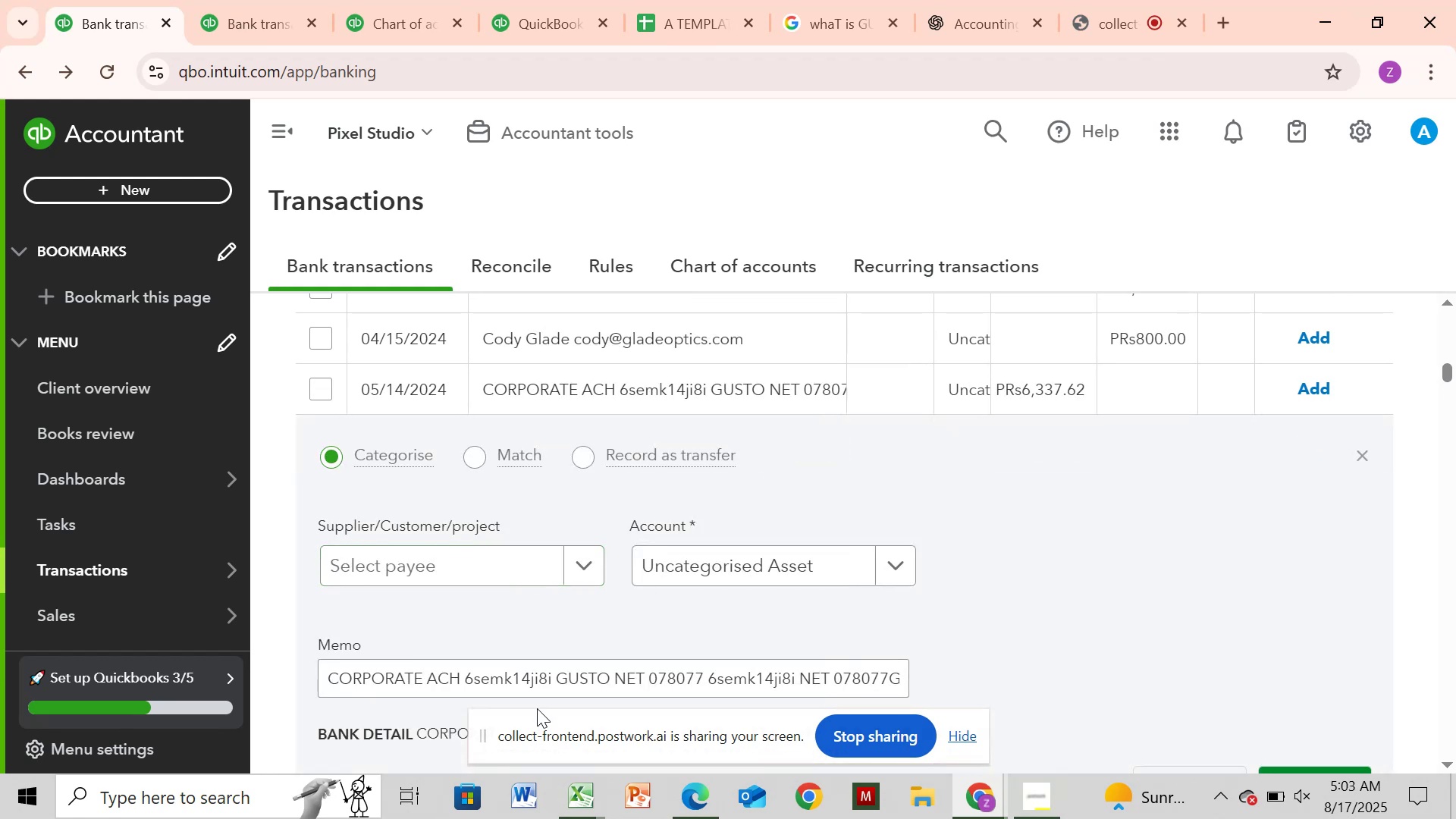 
left_click_drag(start_coordinate=[554, 679], to_coordinate=[610, 683])
 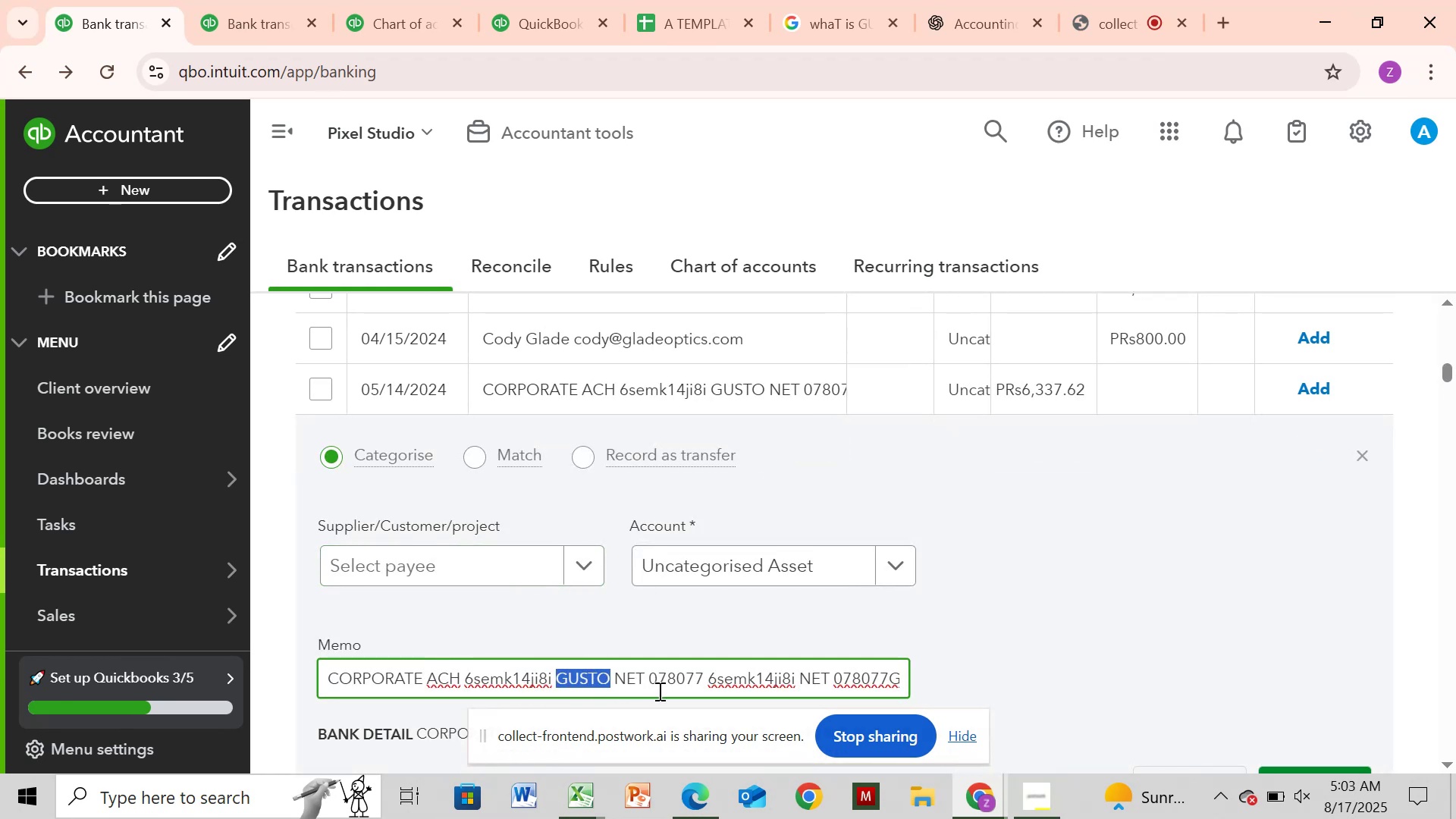 
key(Control+C)
 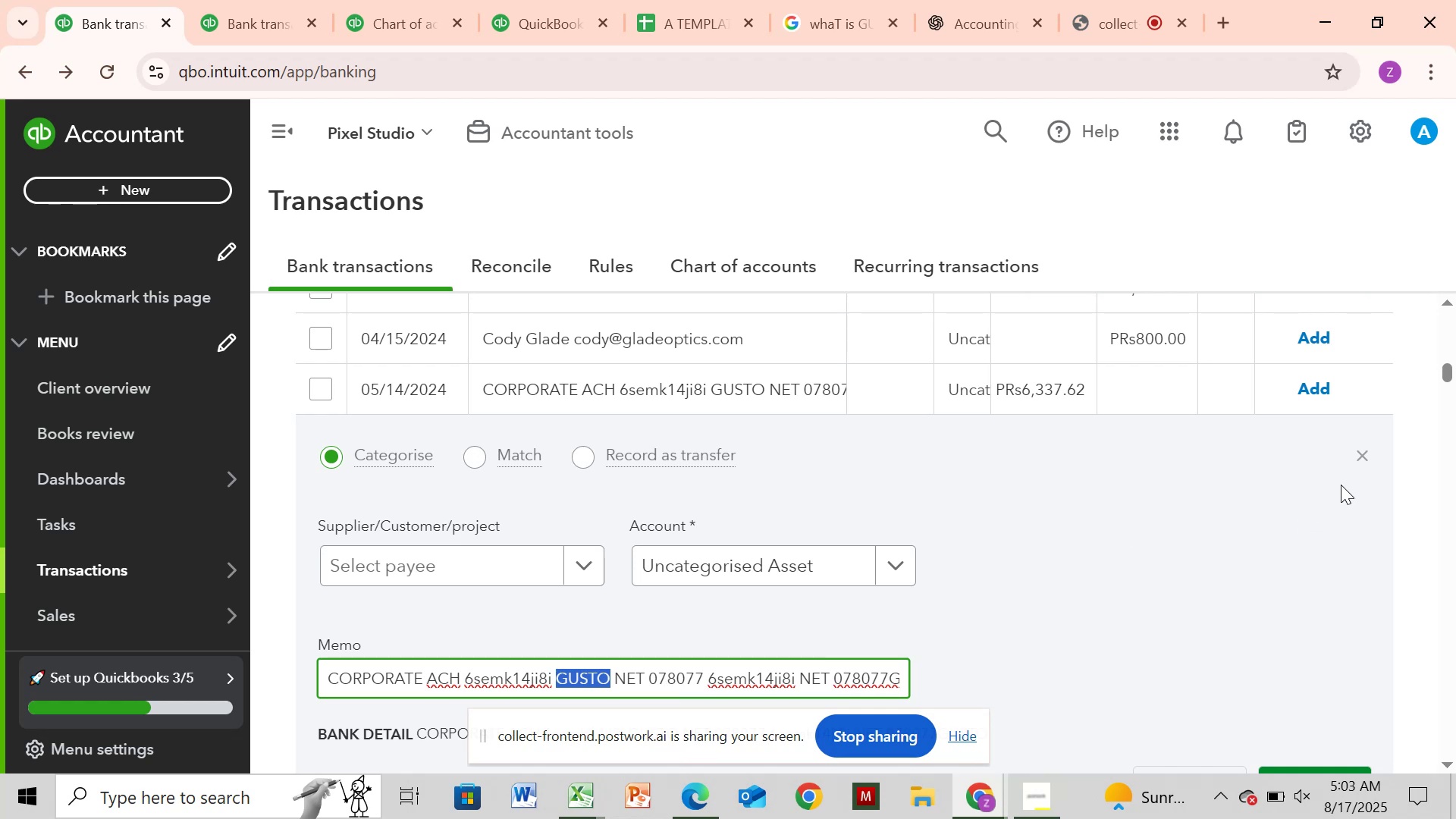 
left_click([1359, 463])
 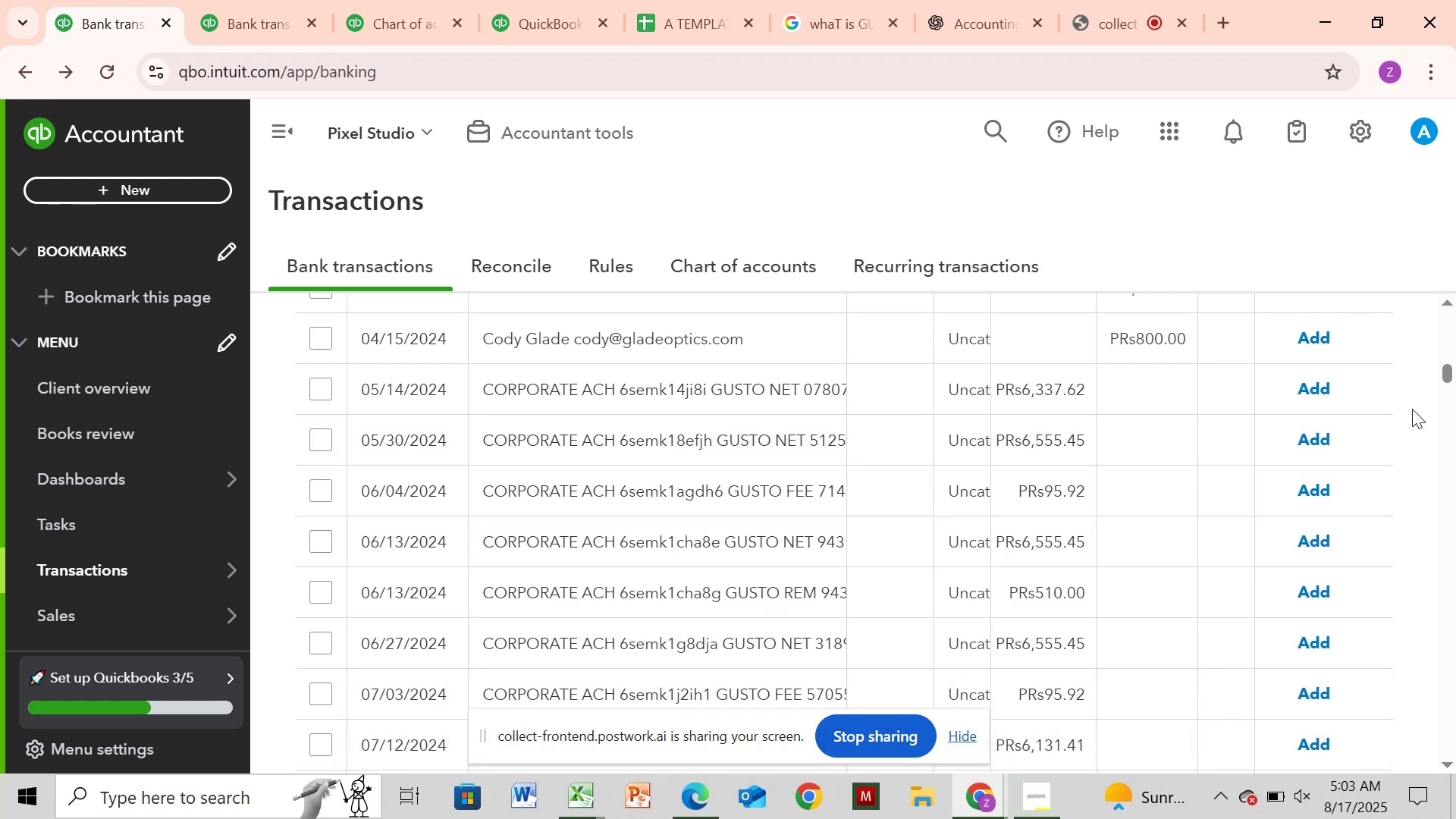 
left_click_drag(start_coordinate=[1446, 367], to_coordinate=[1455, 314])
 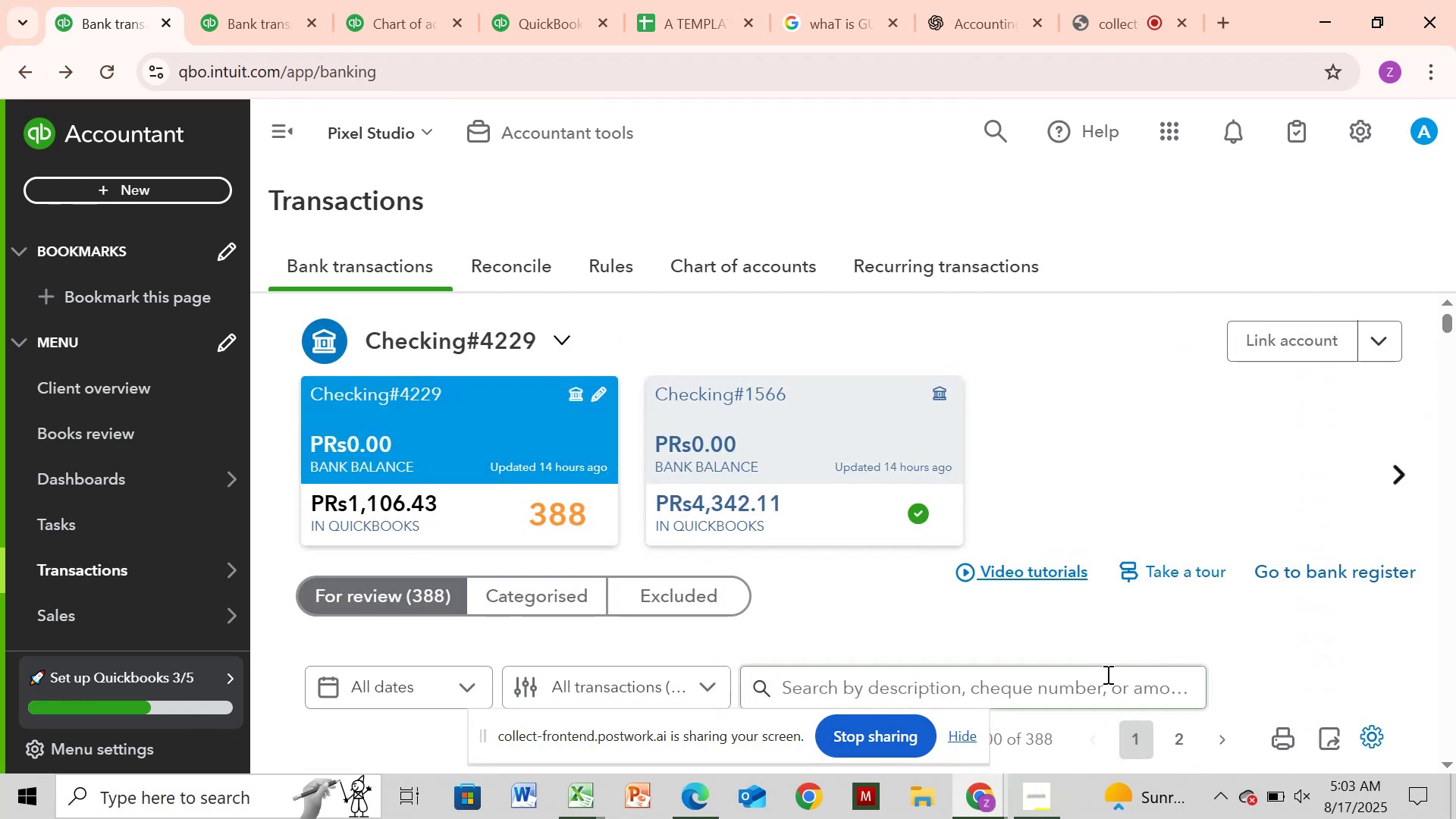 
left_click_drag(start_coordinate=[1106, 676], to_coordinate=[1112, 676])
 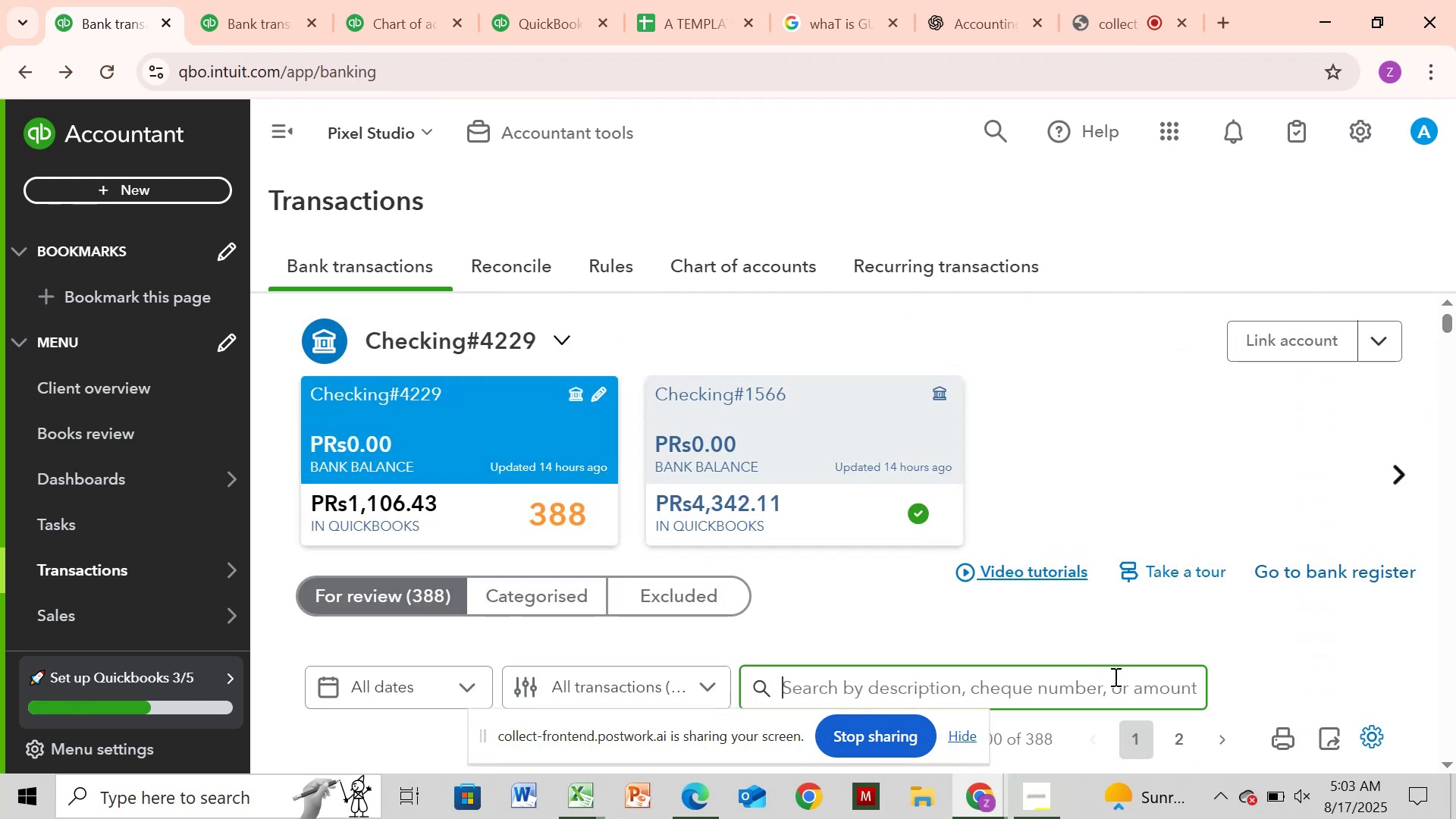 
key(Control+V)
 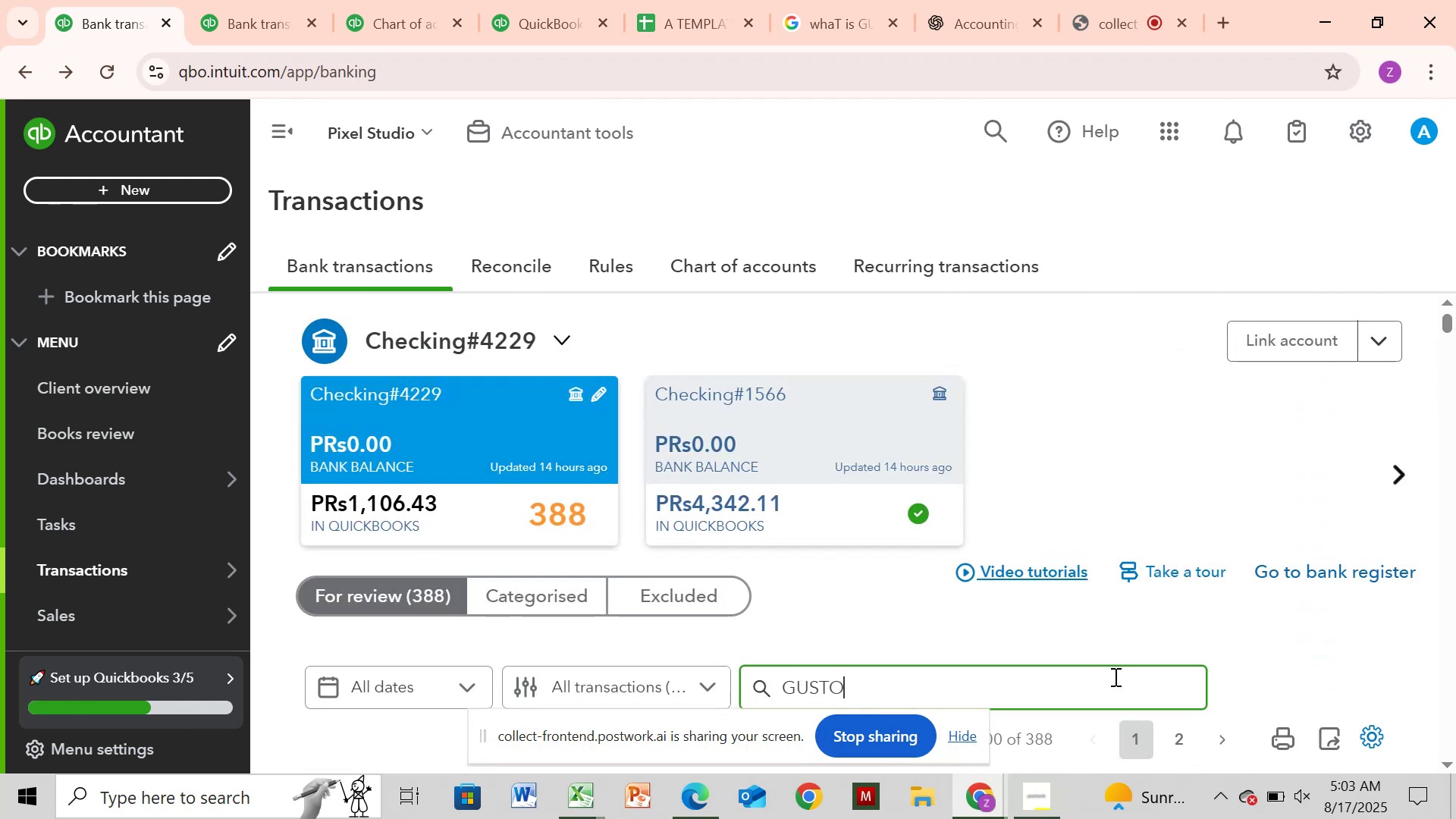 
key(Enter)
 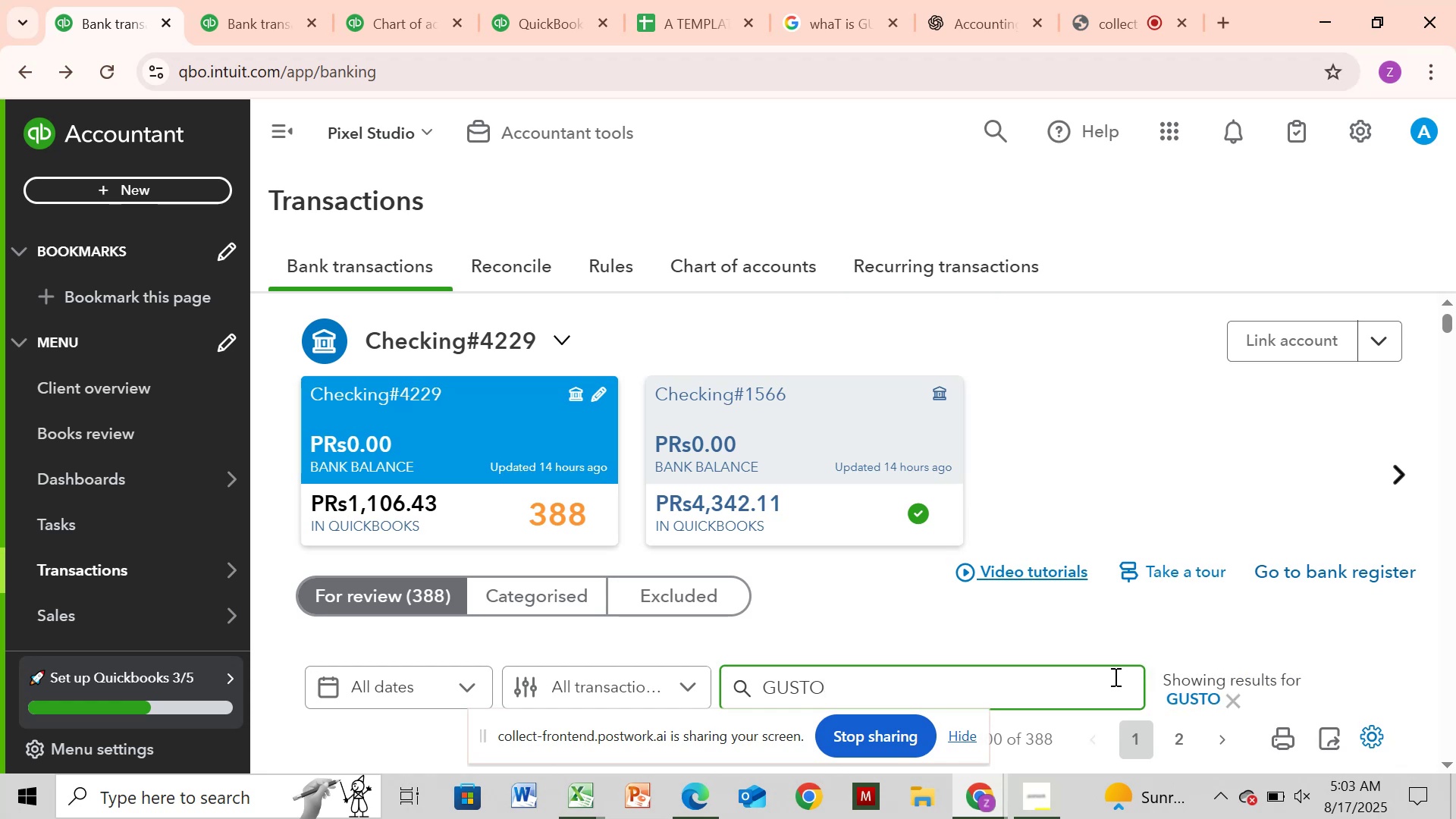 
key(Enter)
 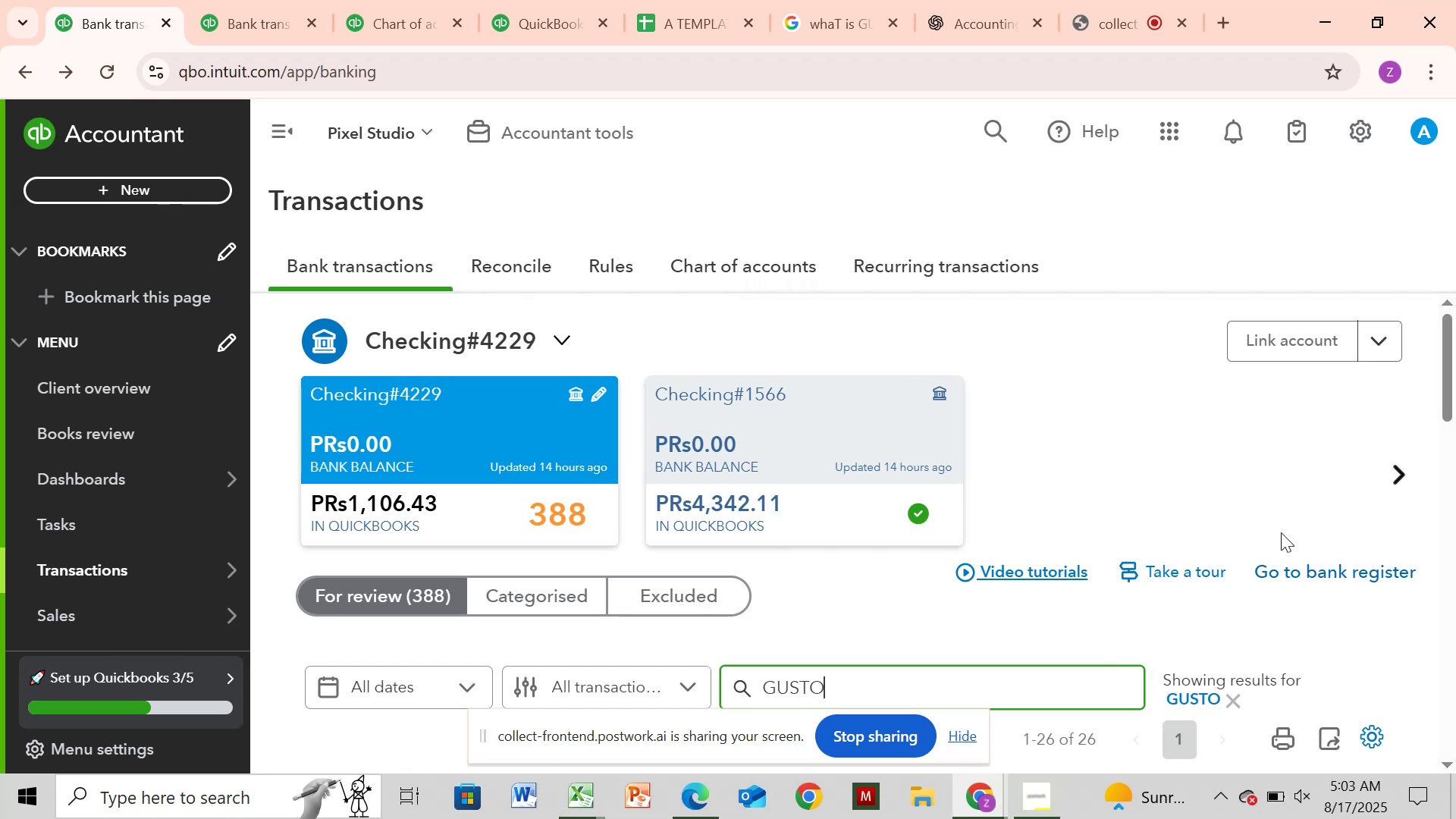 
left_click_drag(start_coordinate=[1444, 396], to_coordinate=[1449, 503])
 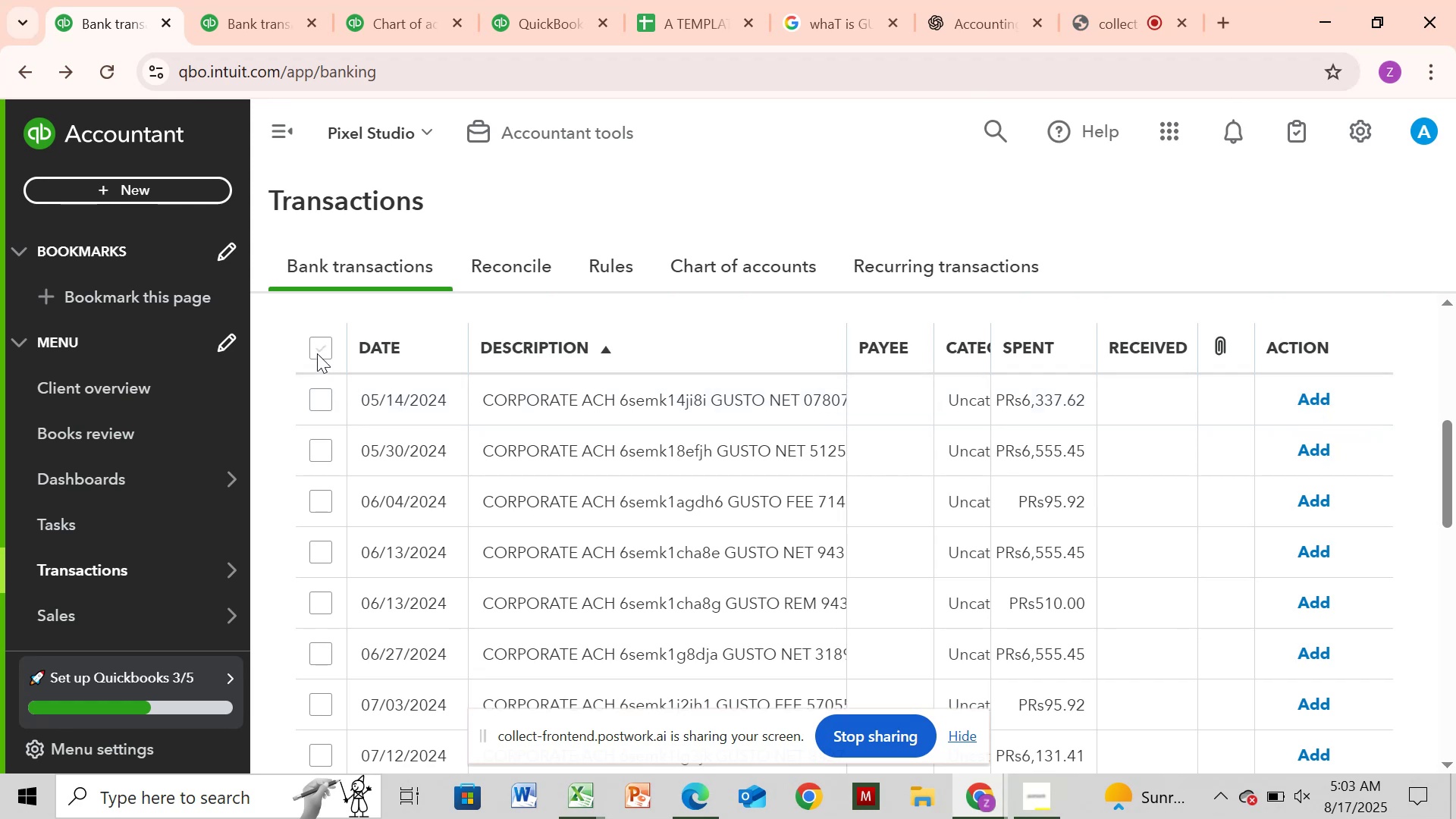 
left_click([317, 338])
 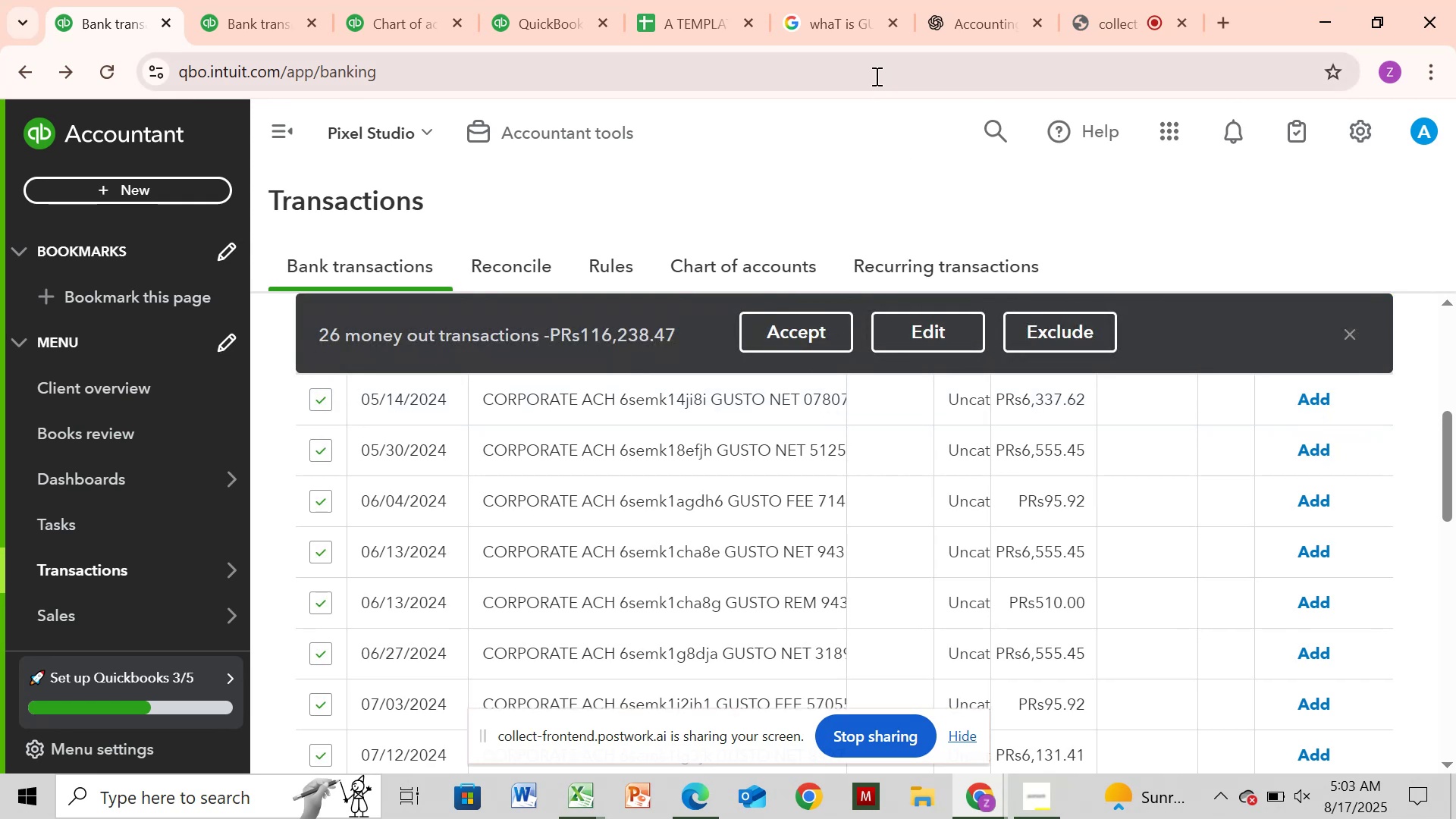 
wait(6.14)
 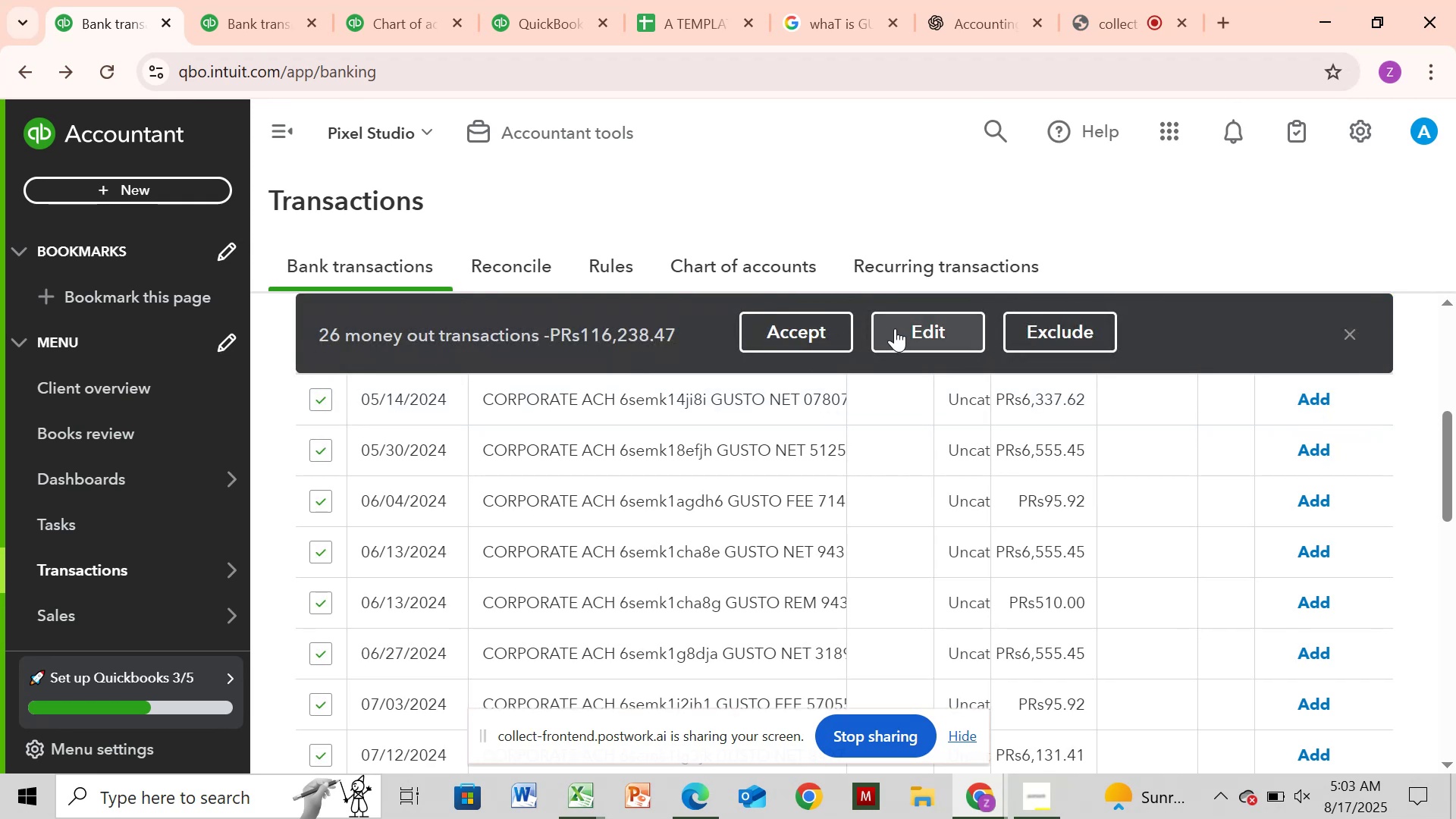 
left_click([860, 30])
 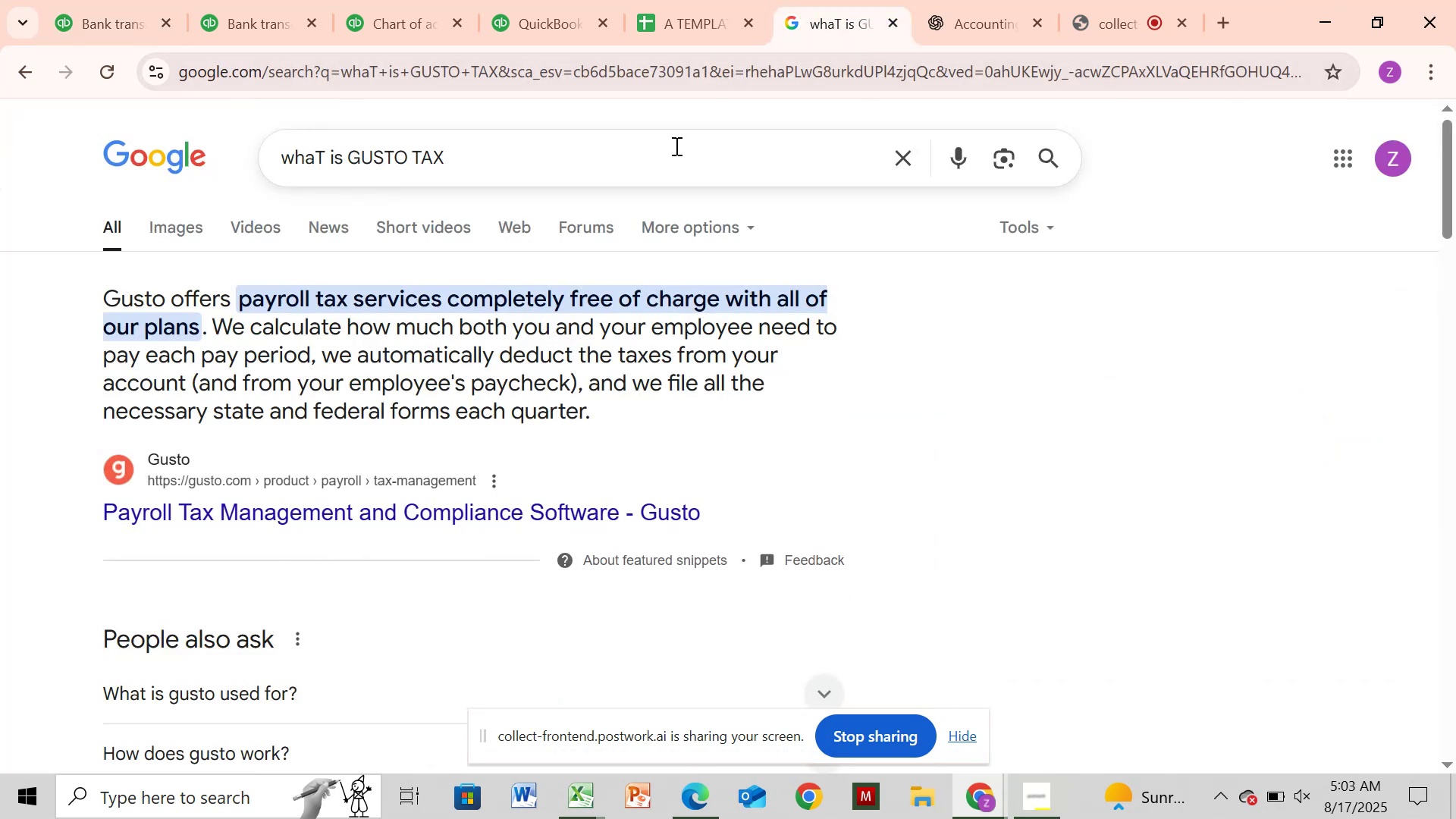 
left_click([675, 145])
 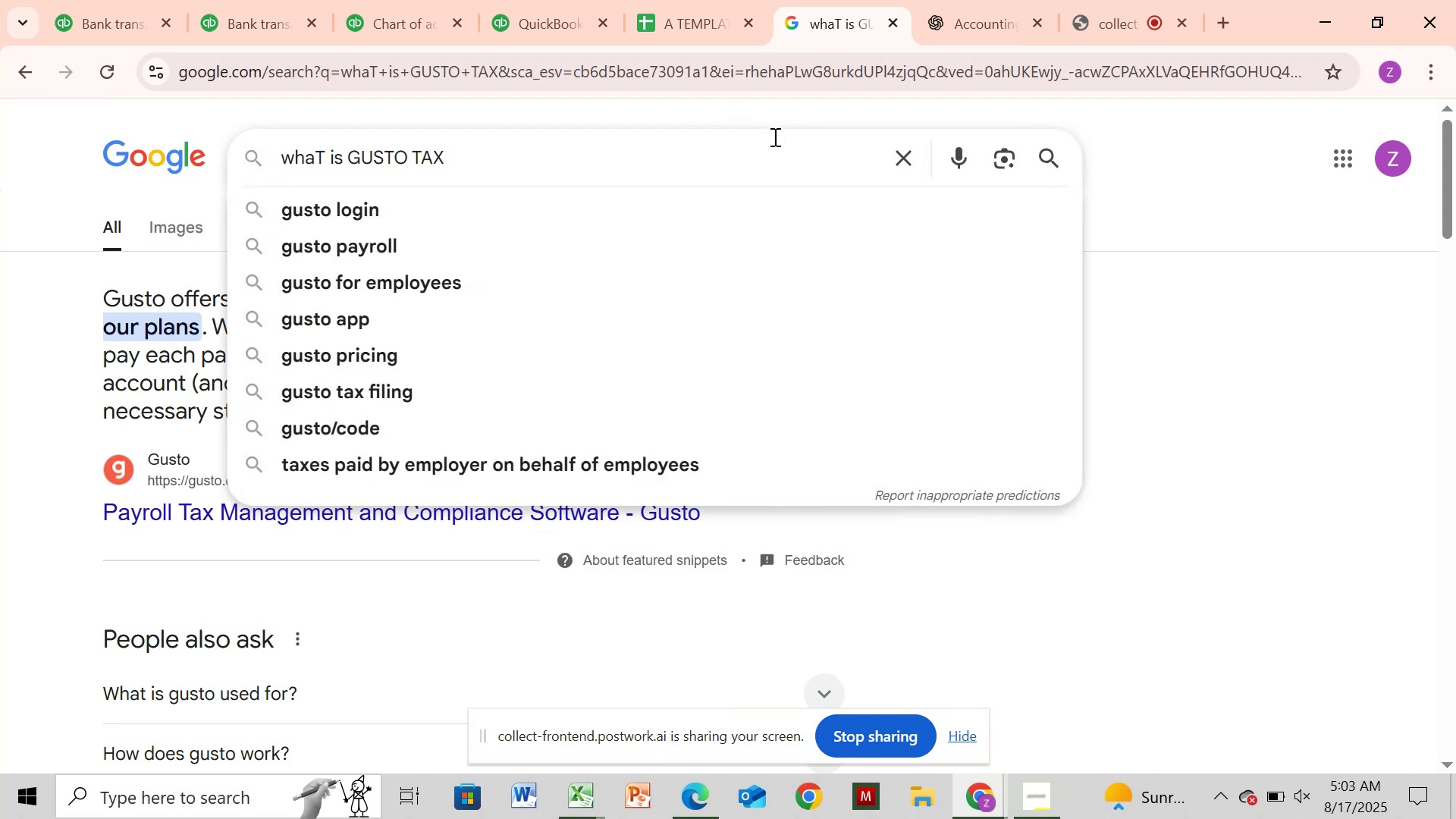 
key(Backspace)
key(Backspace)
key(Backspace)
type(REM)
 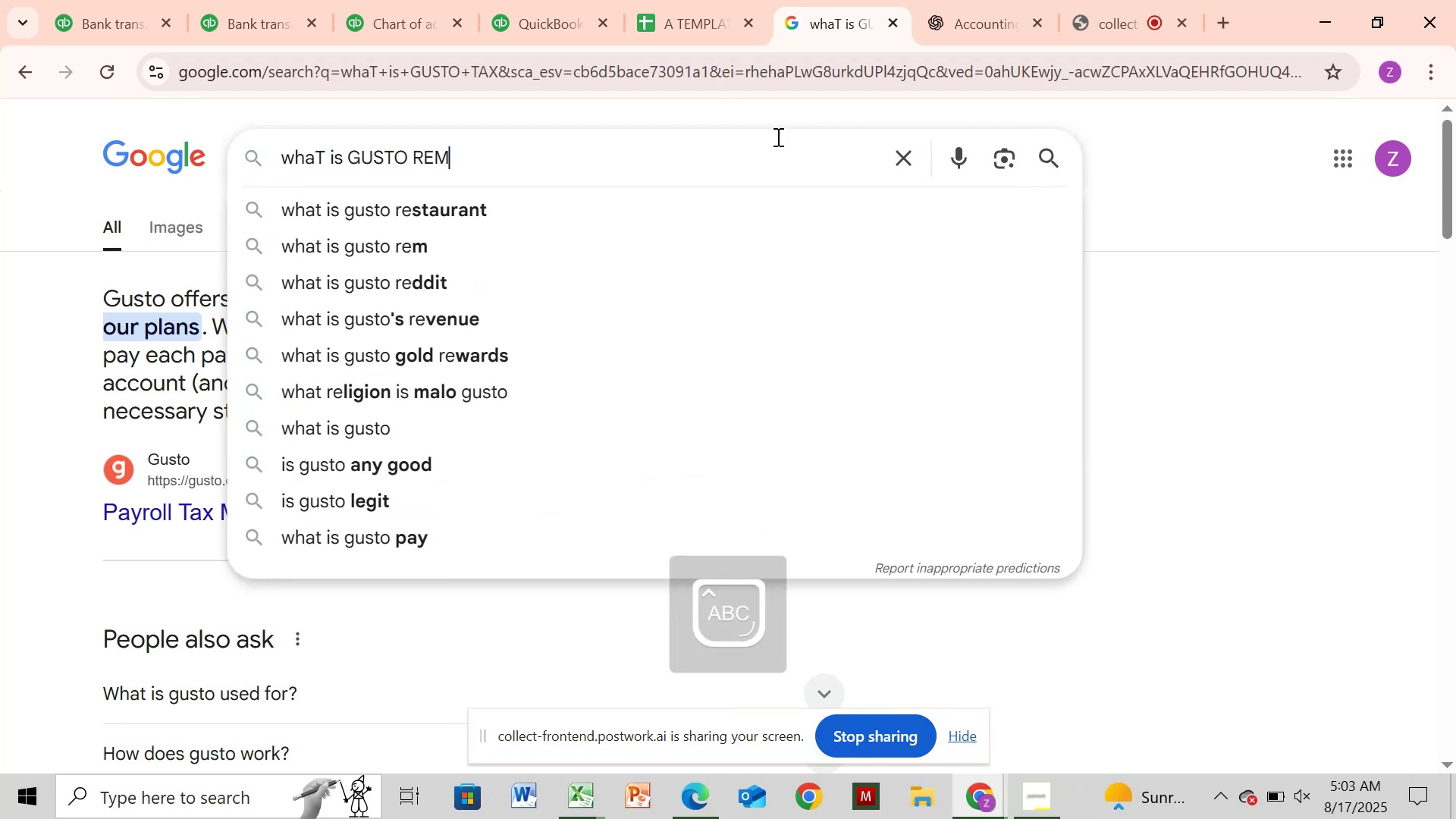 
key(Enter)
 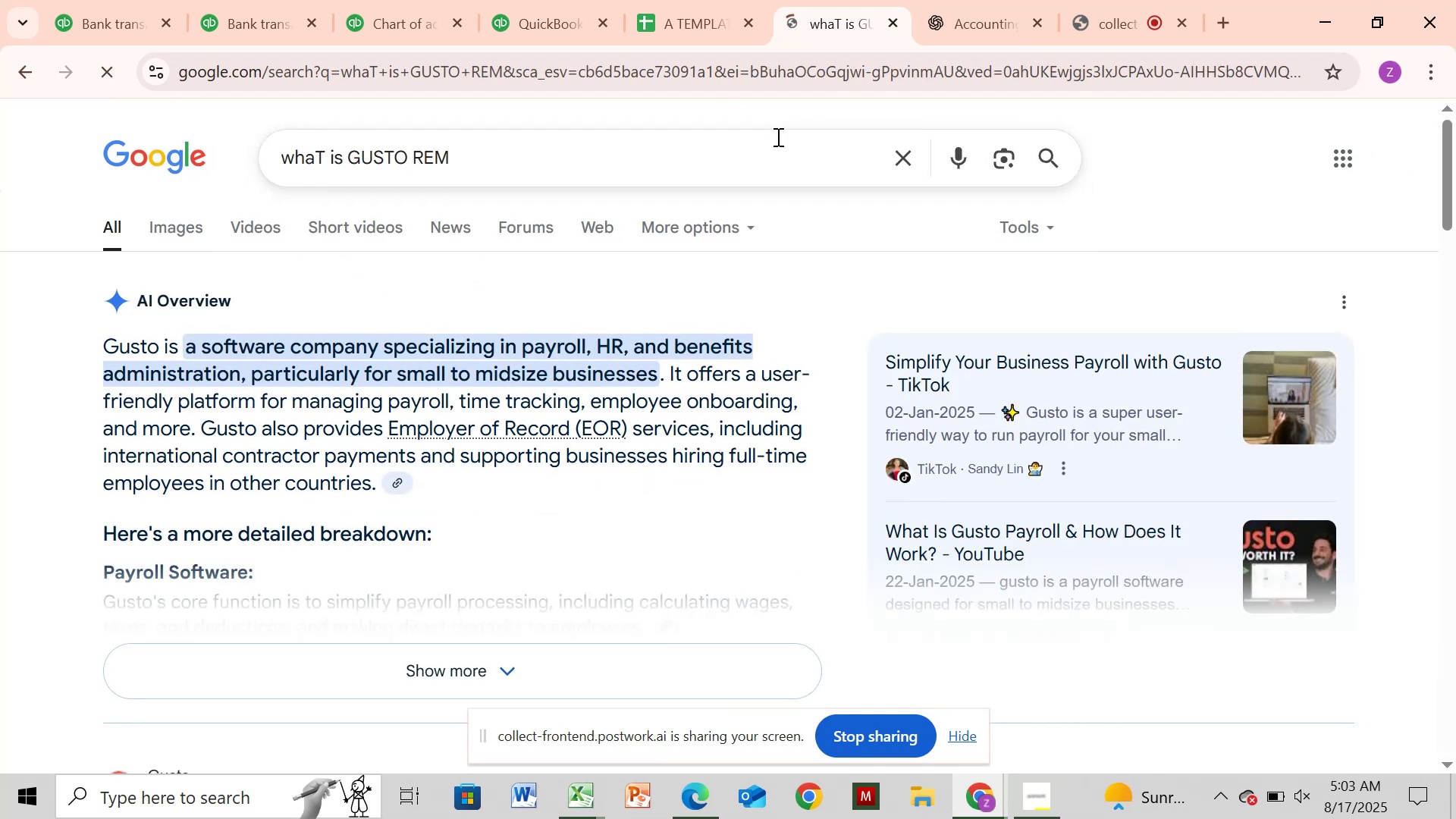 
wait(9.27)
 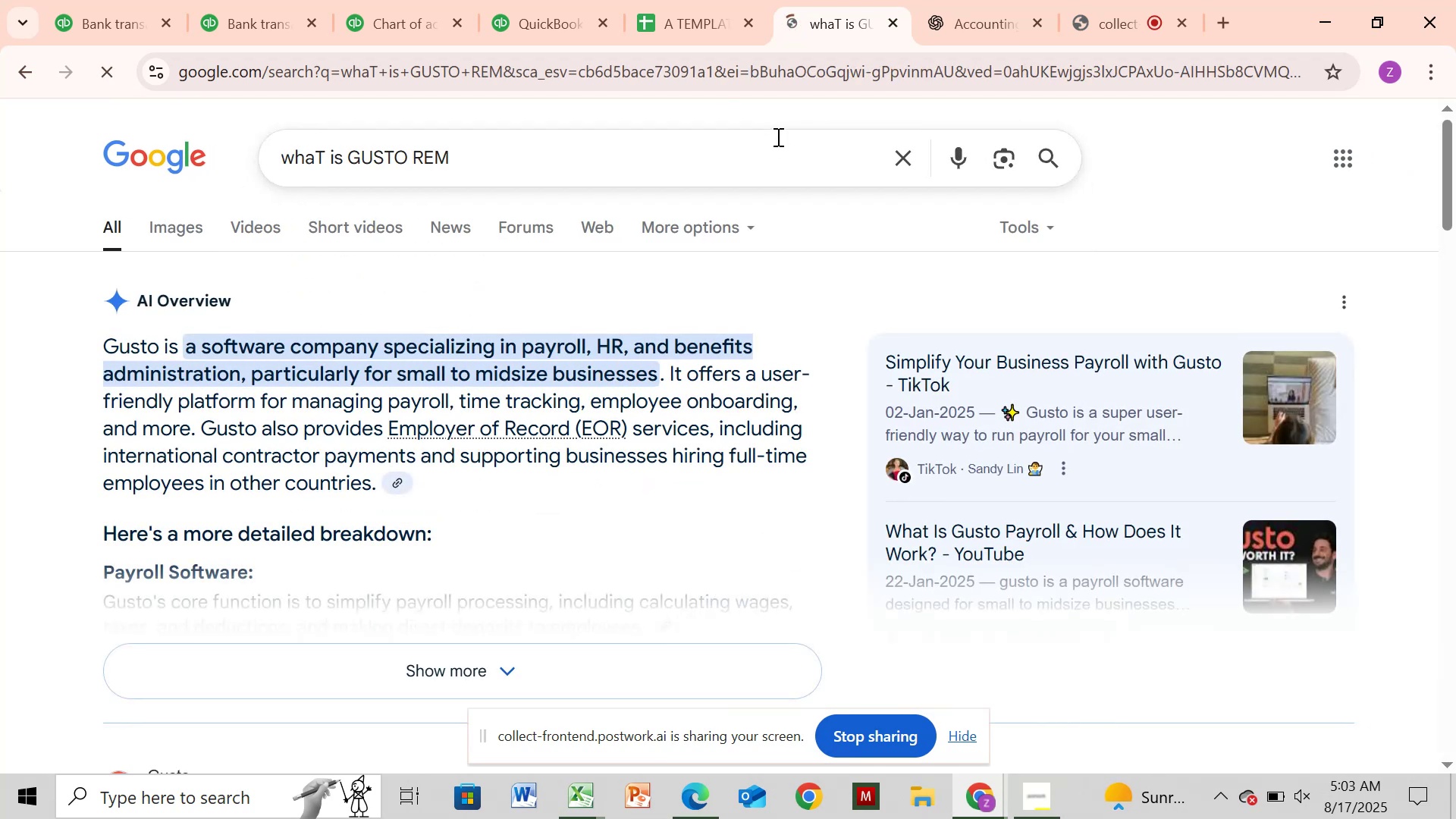 
left_click([124, 3])
 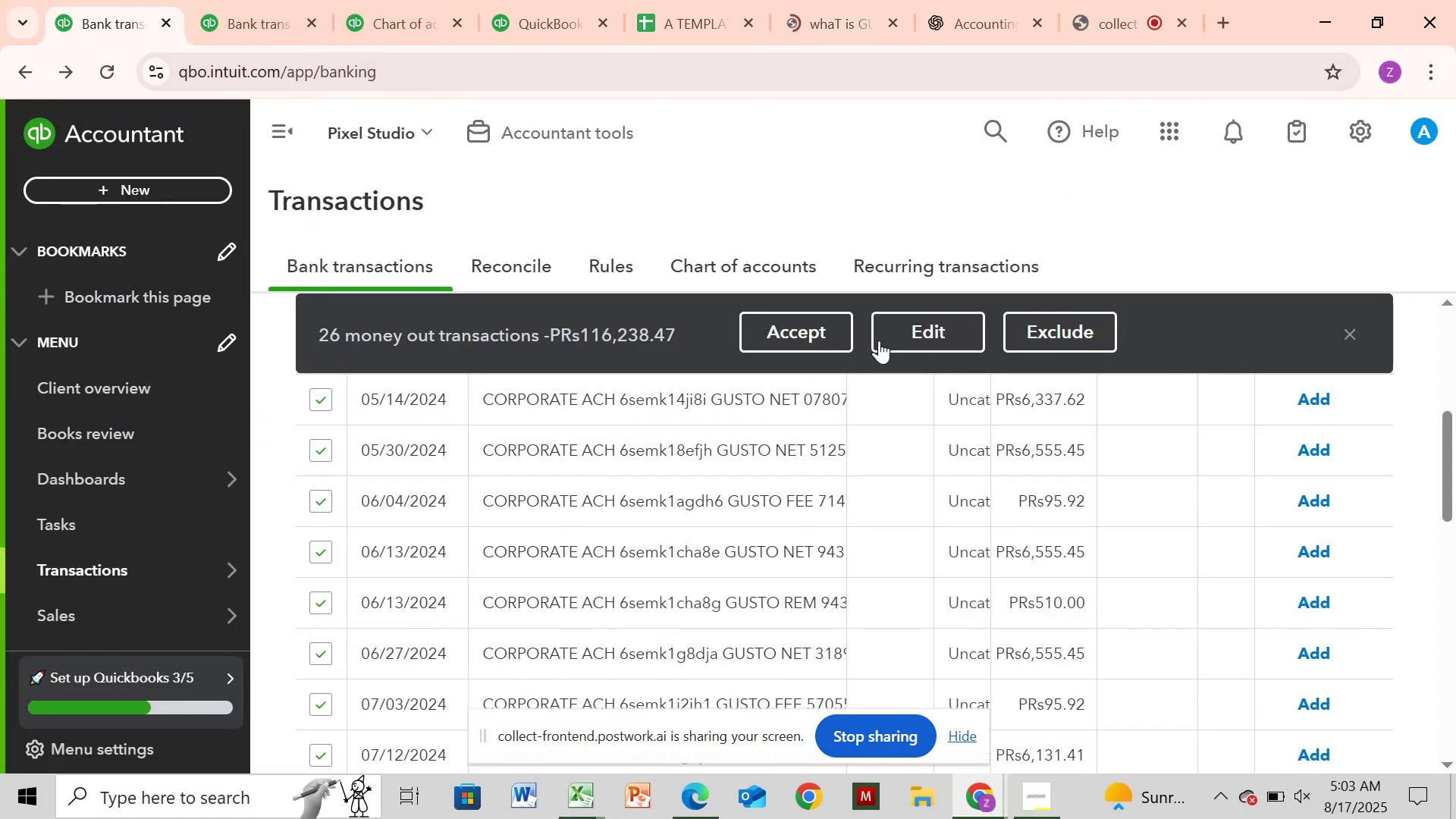 
left_click([906, 339])
 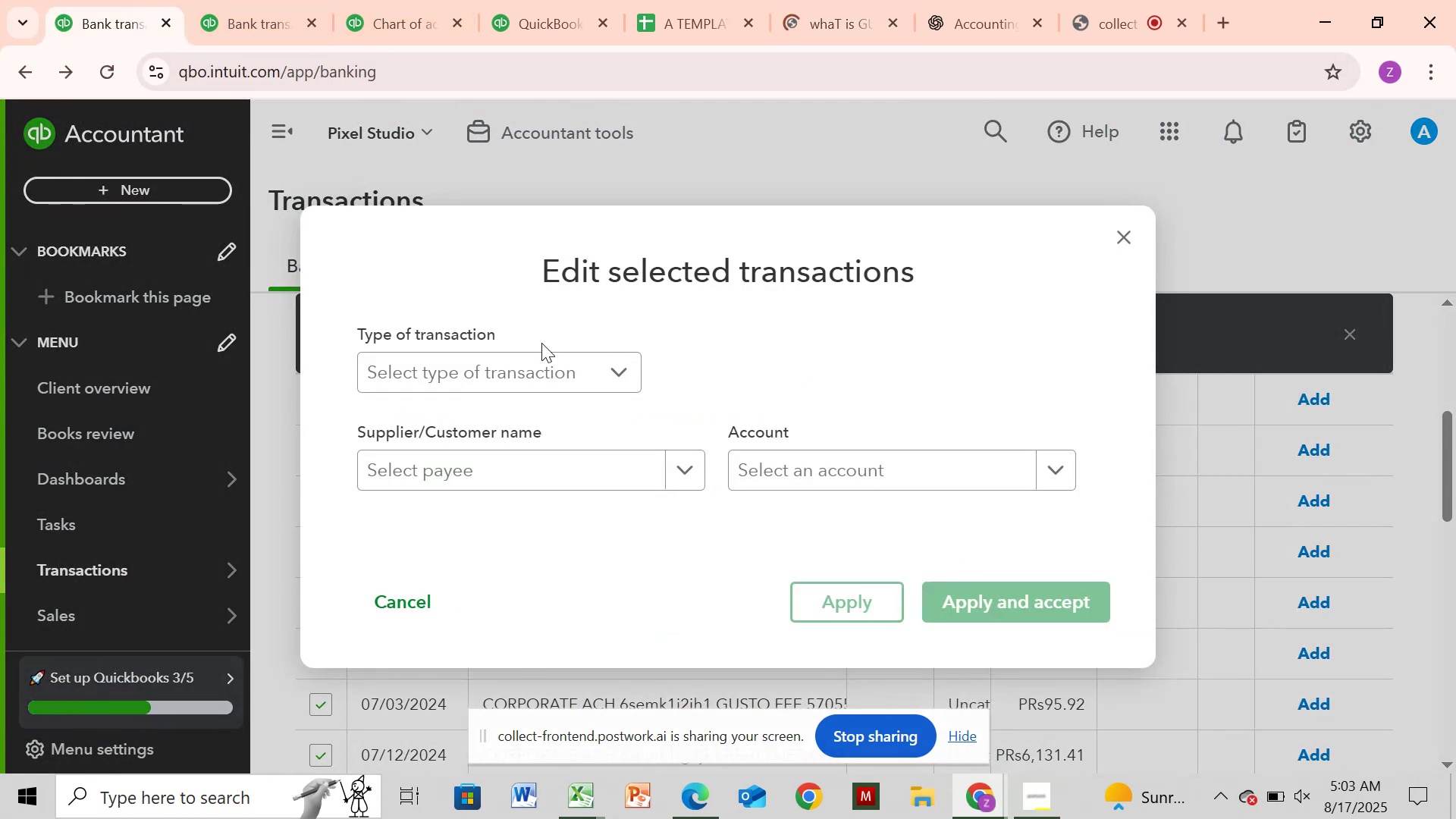 
left_click([541, 343])
 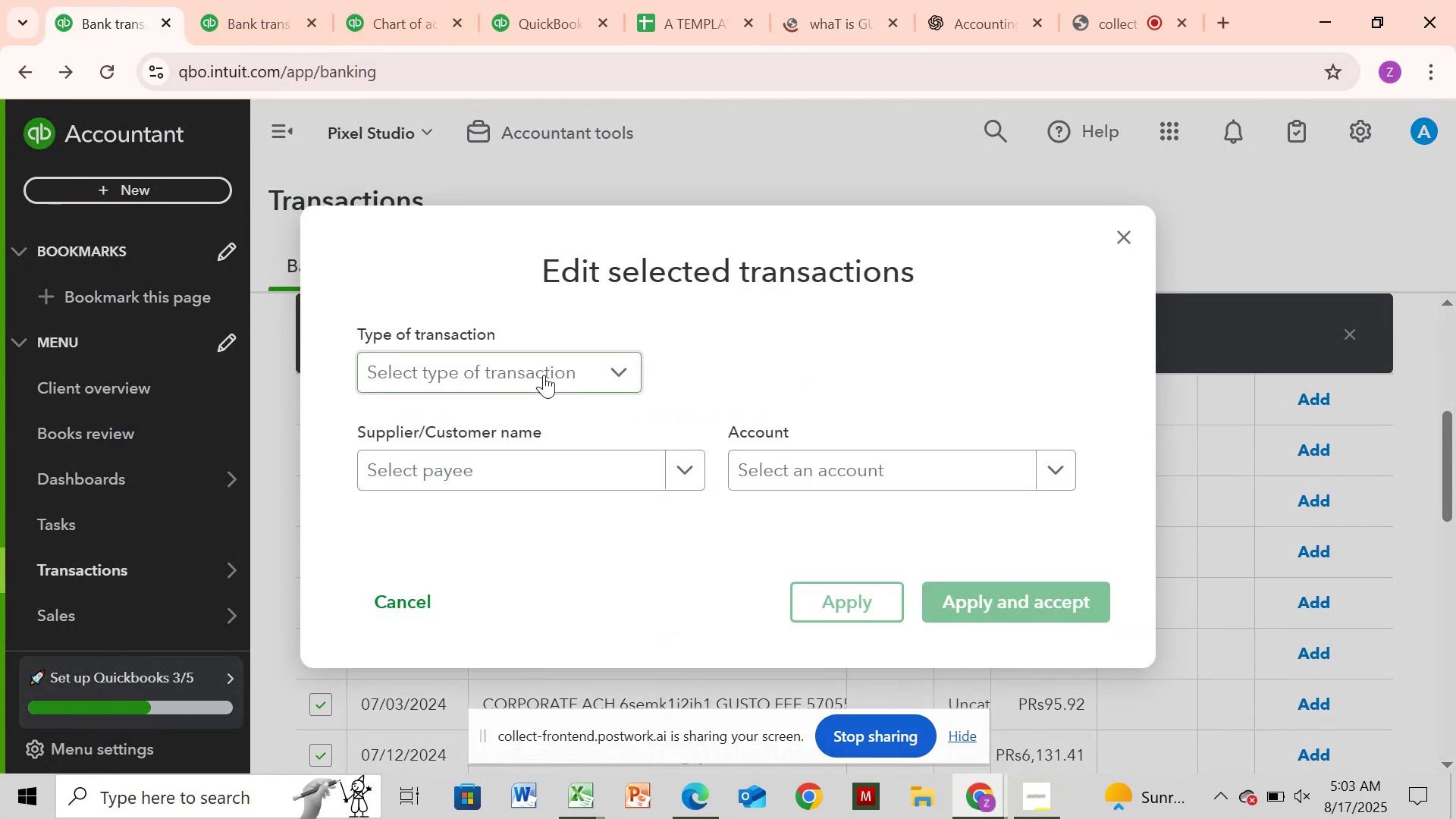 
left_click([544, 375])
 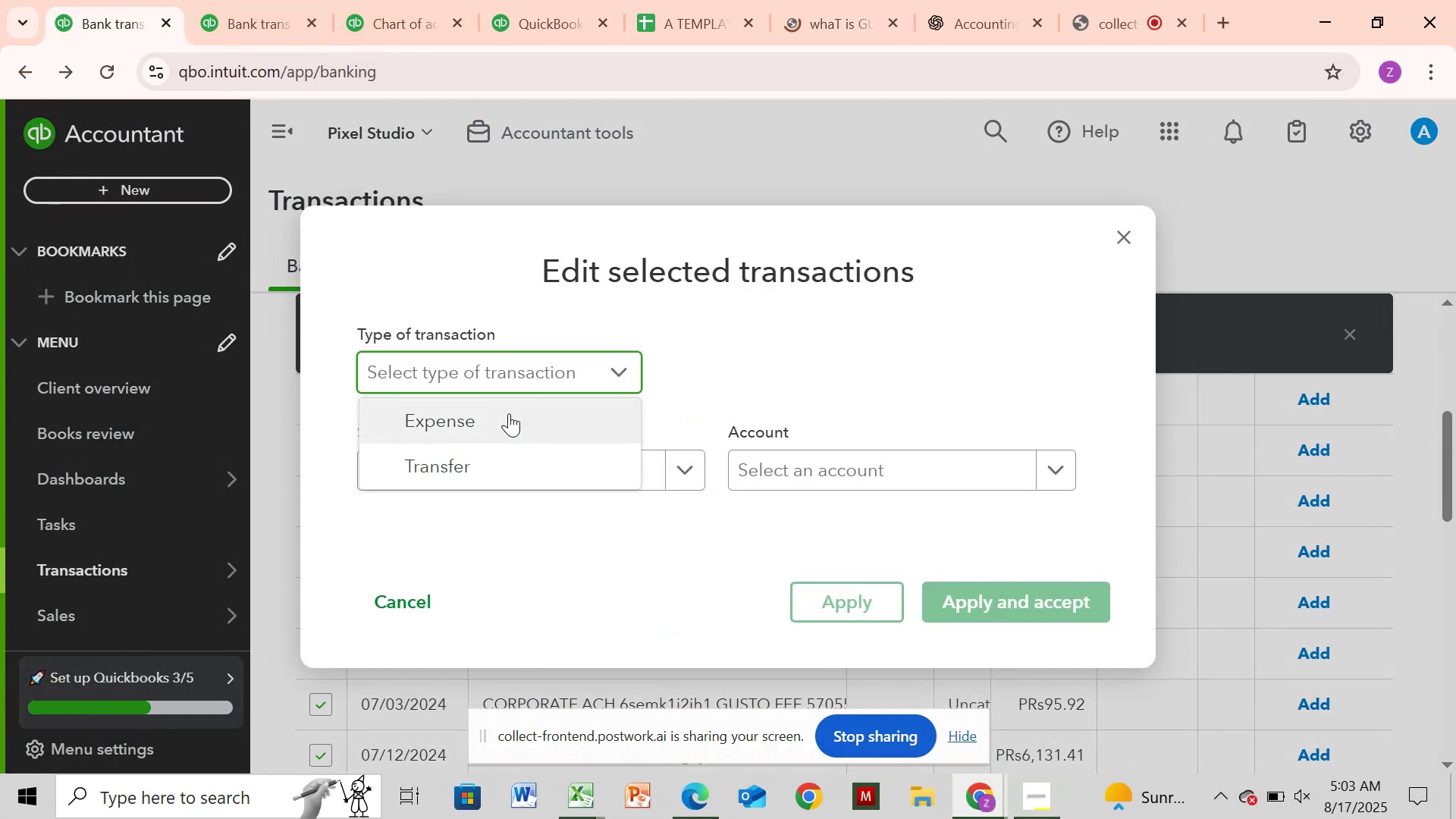 
left_click([509, 413])
 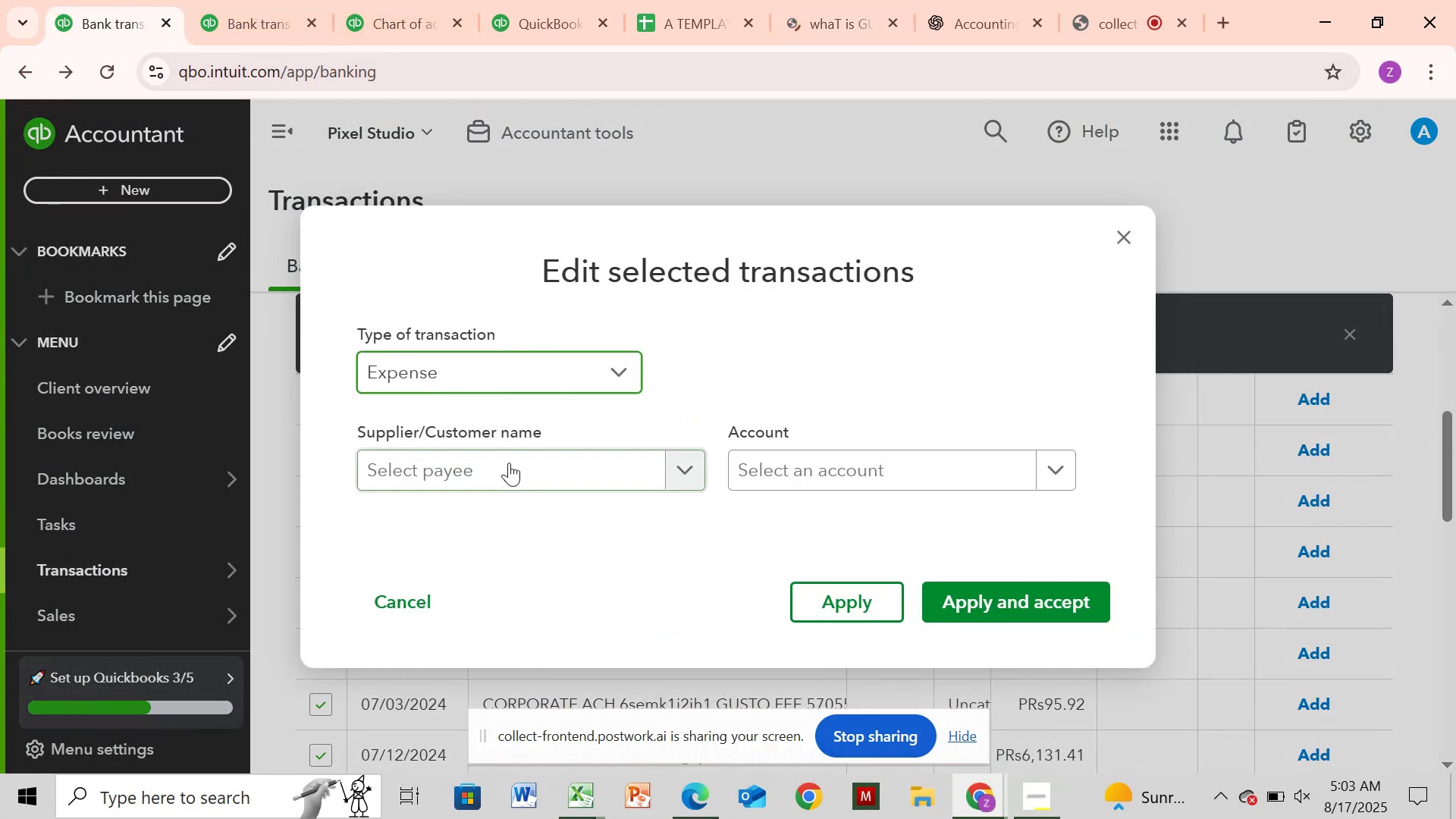 
left_click([509, 463])
 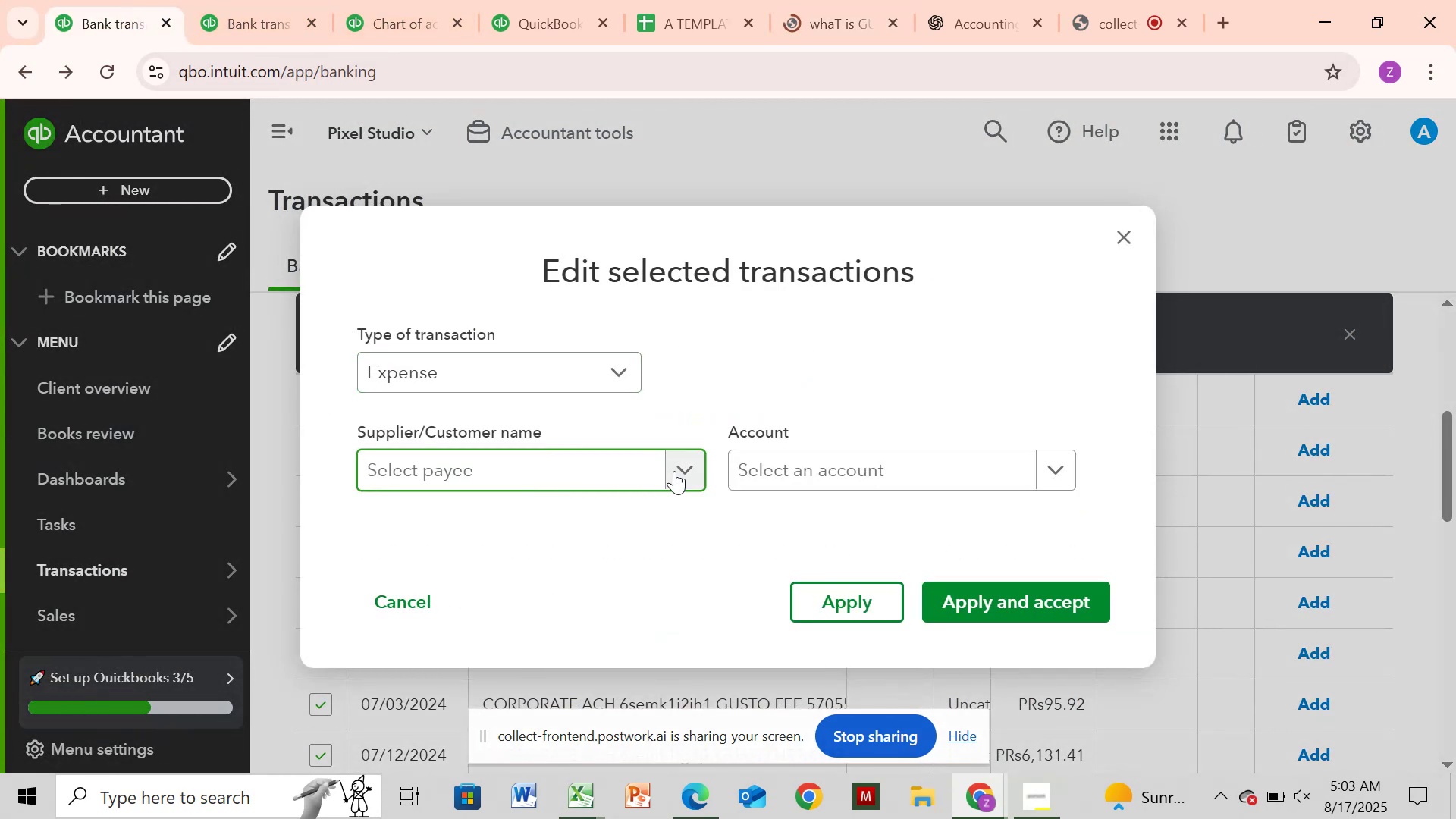 
key(Control+G)
 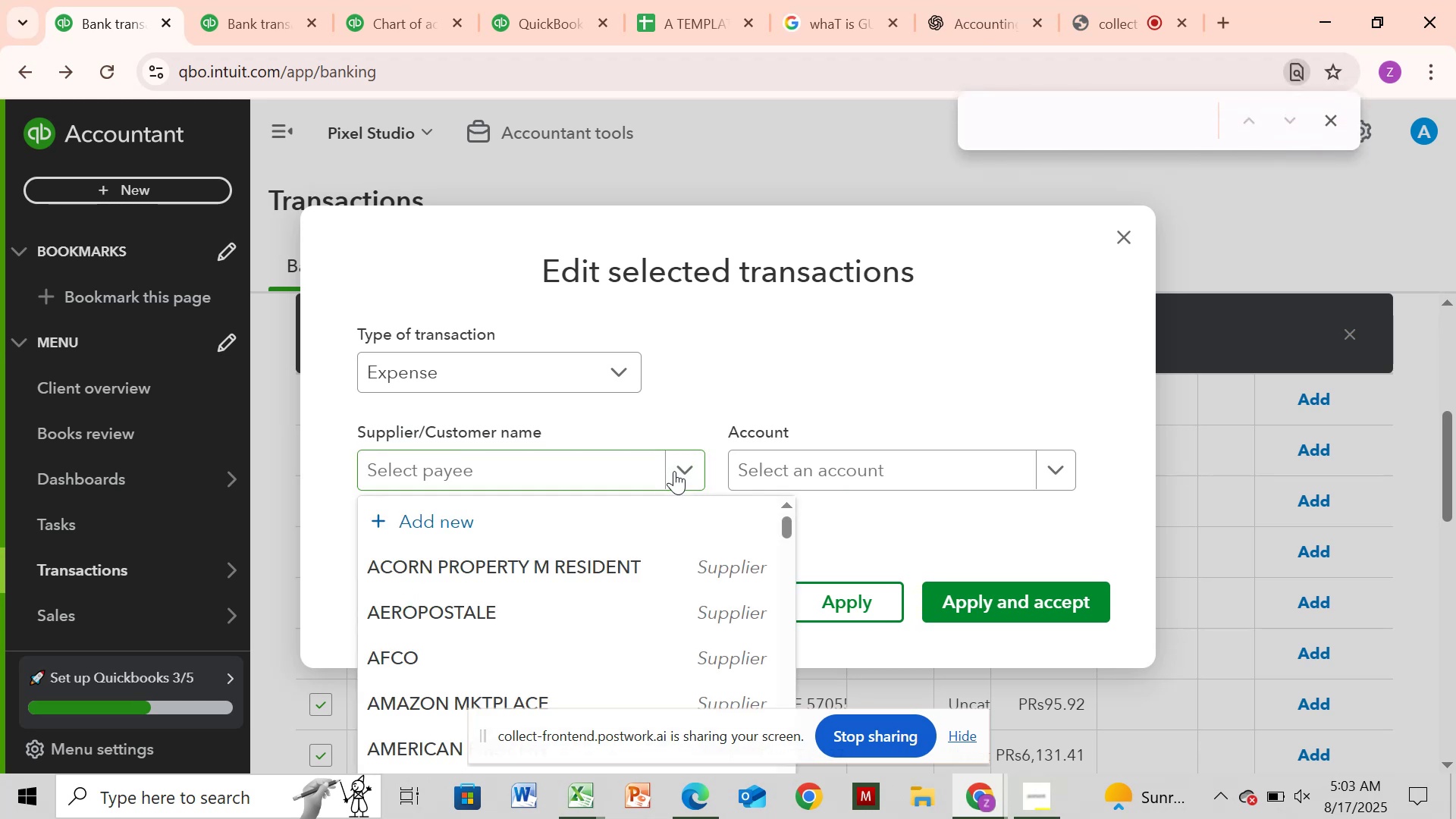 
key(G)
 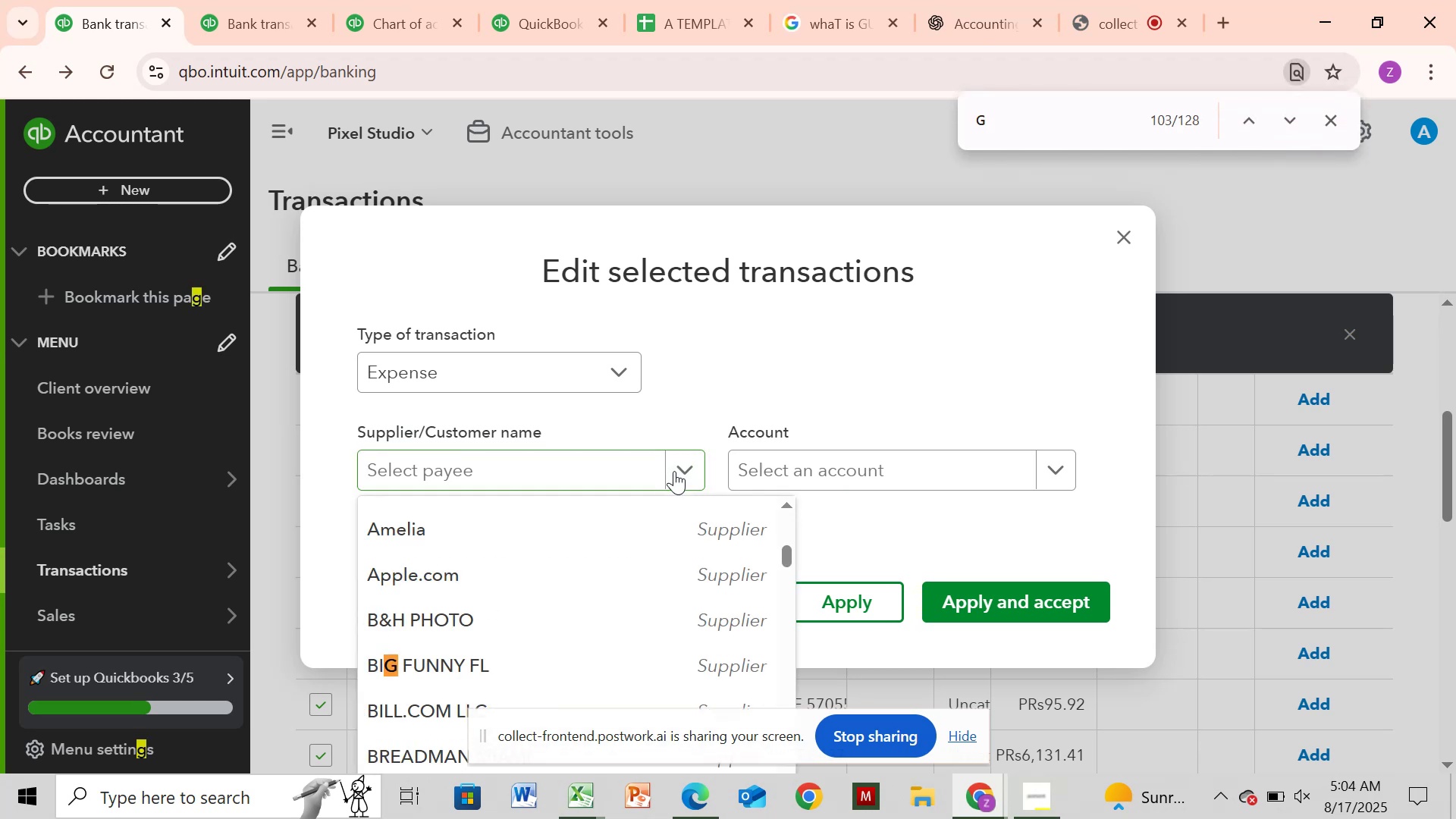 
key(Backspace)
 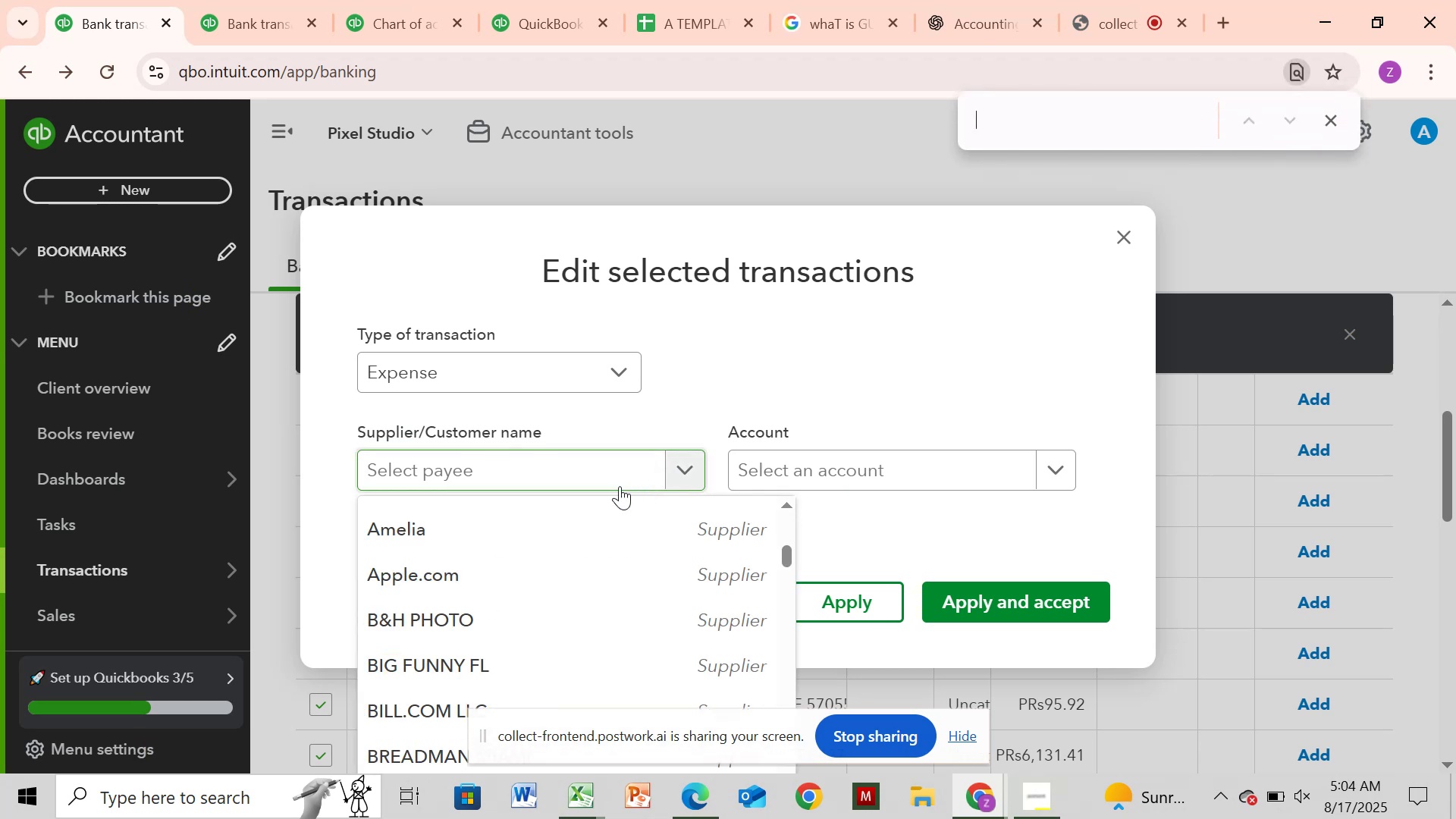 
left_click([620, 486])
 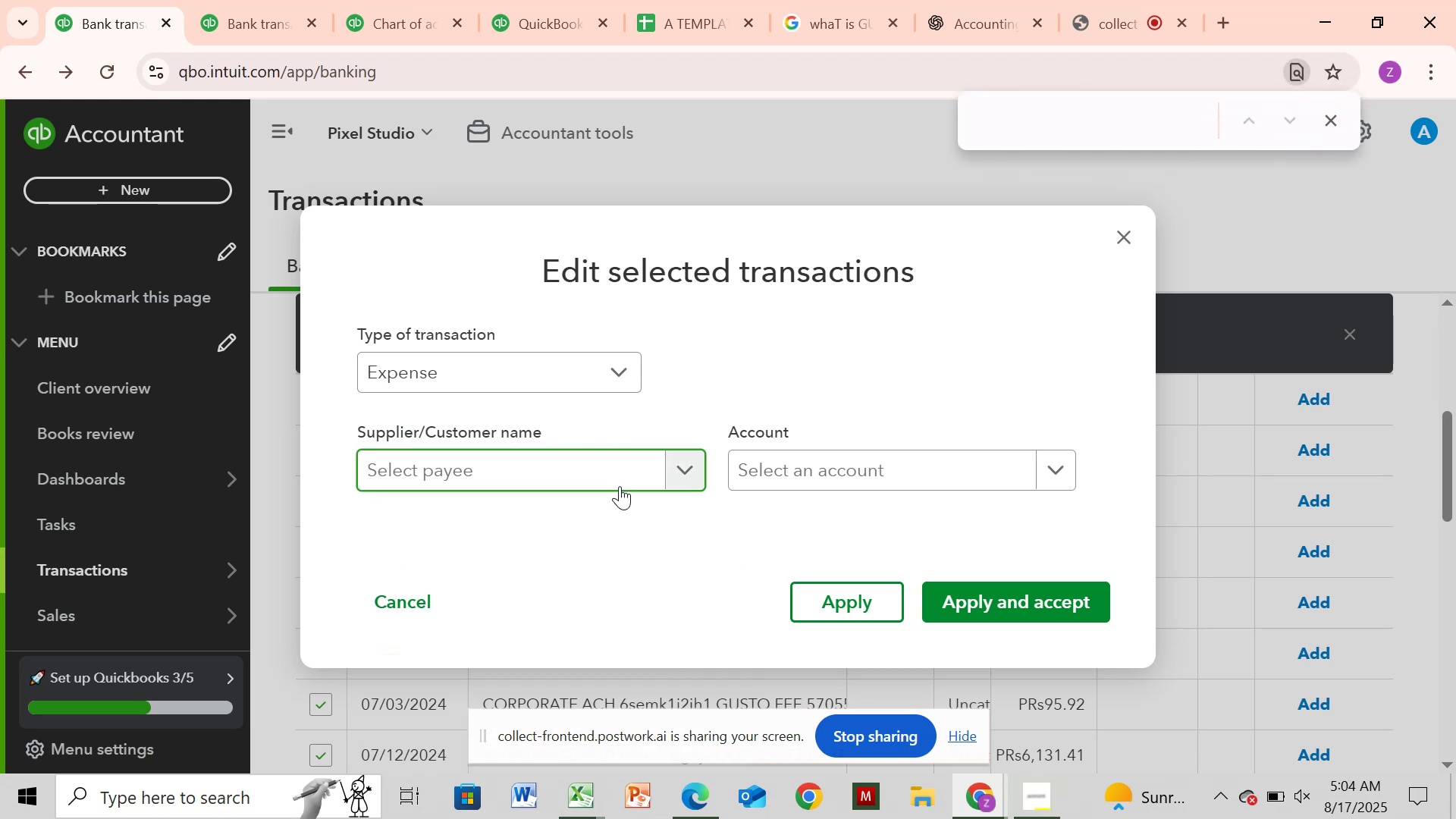 
type(GU)
 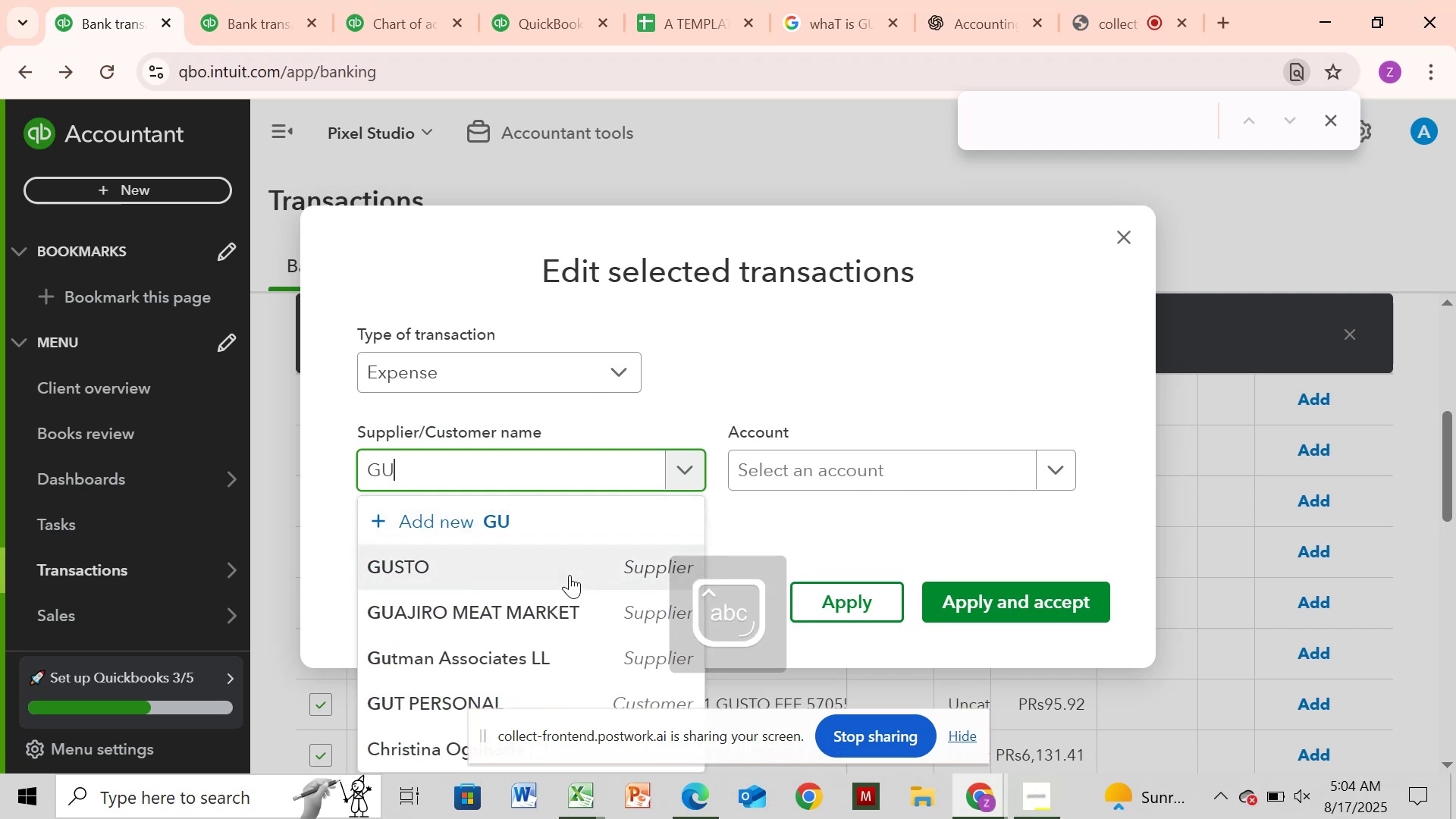 
left_click([569, 576])
 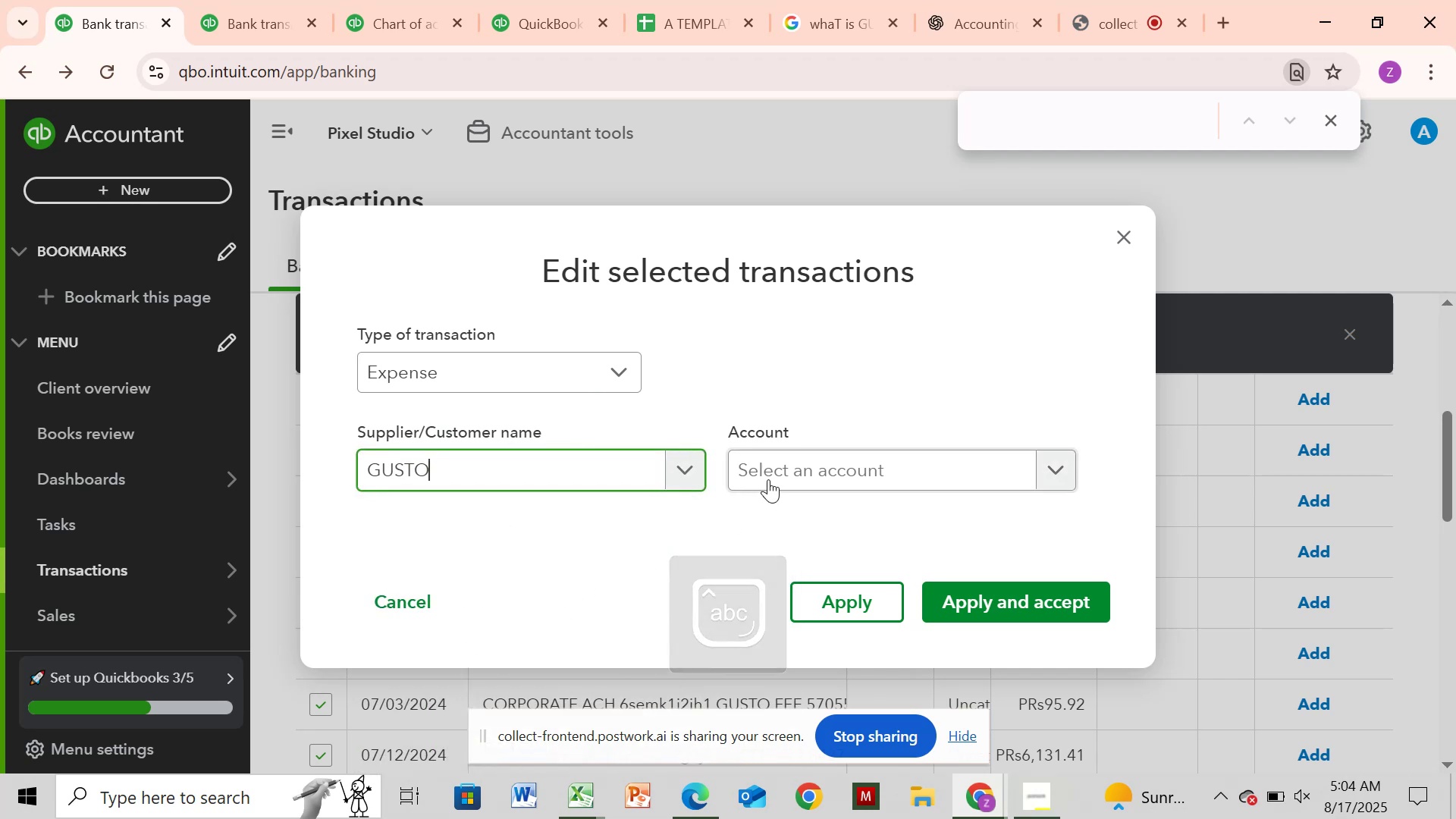 
left_click([770, 477])
 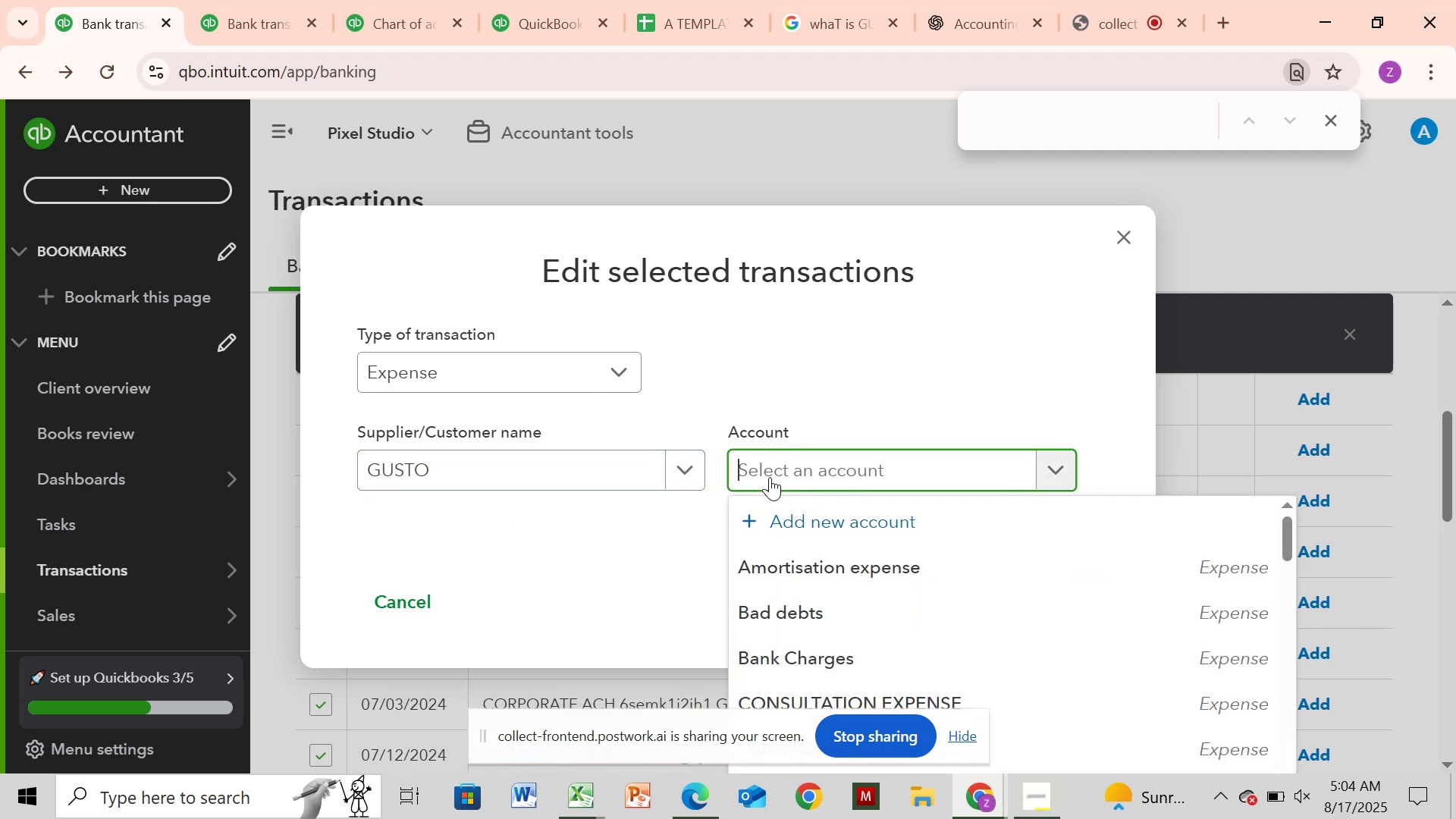 
type(ta)
 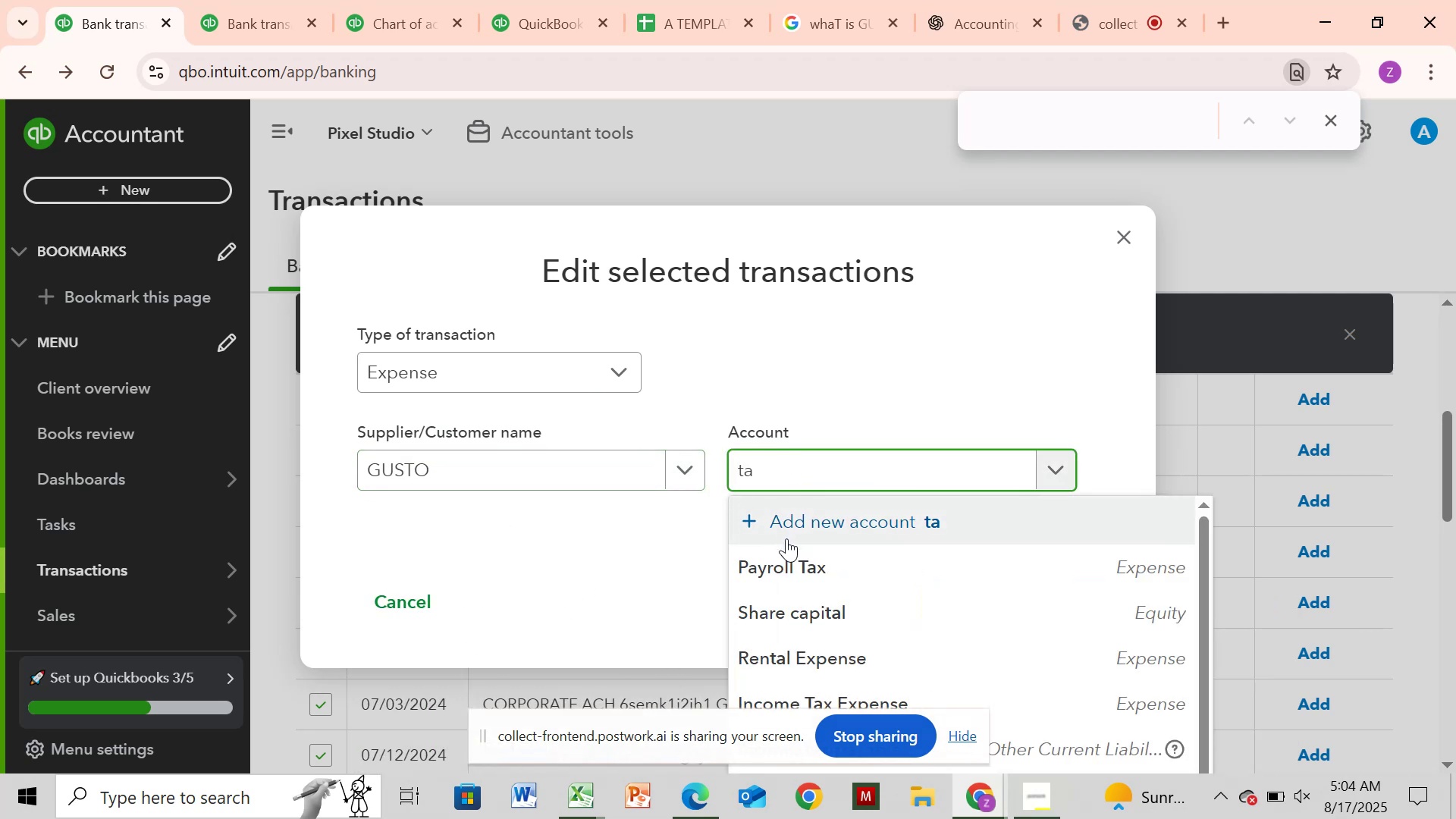 
left_click([786, 561])
 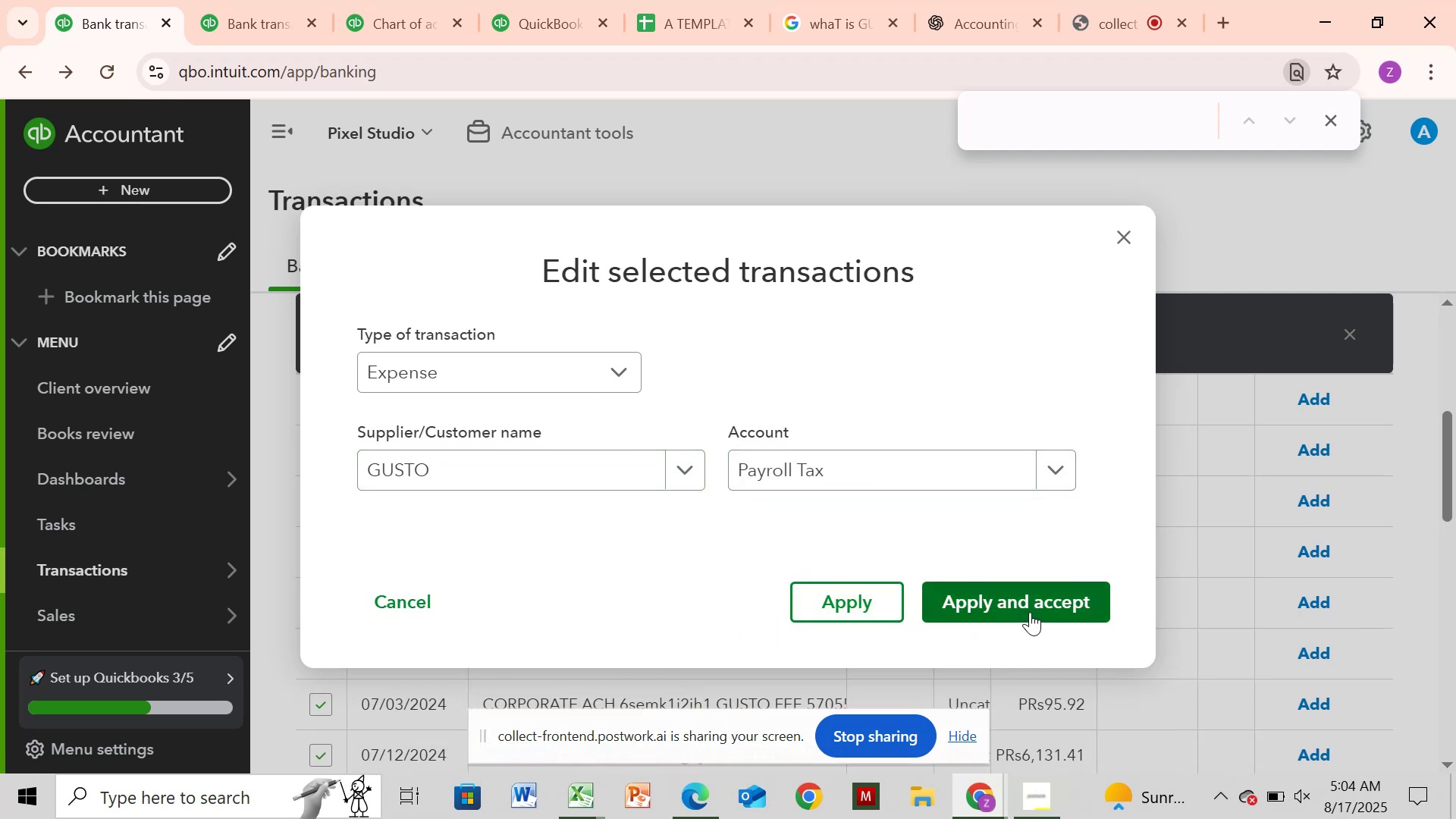 
left_click([1033, 605])
 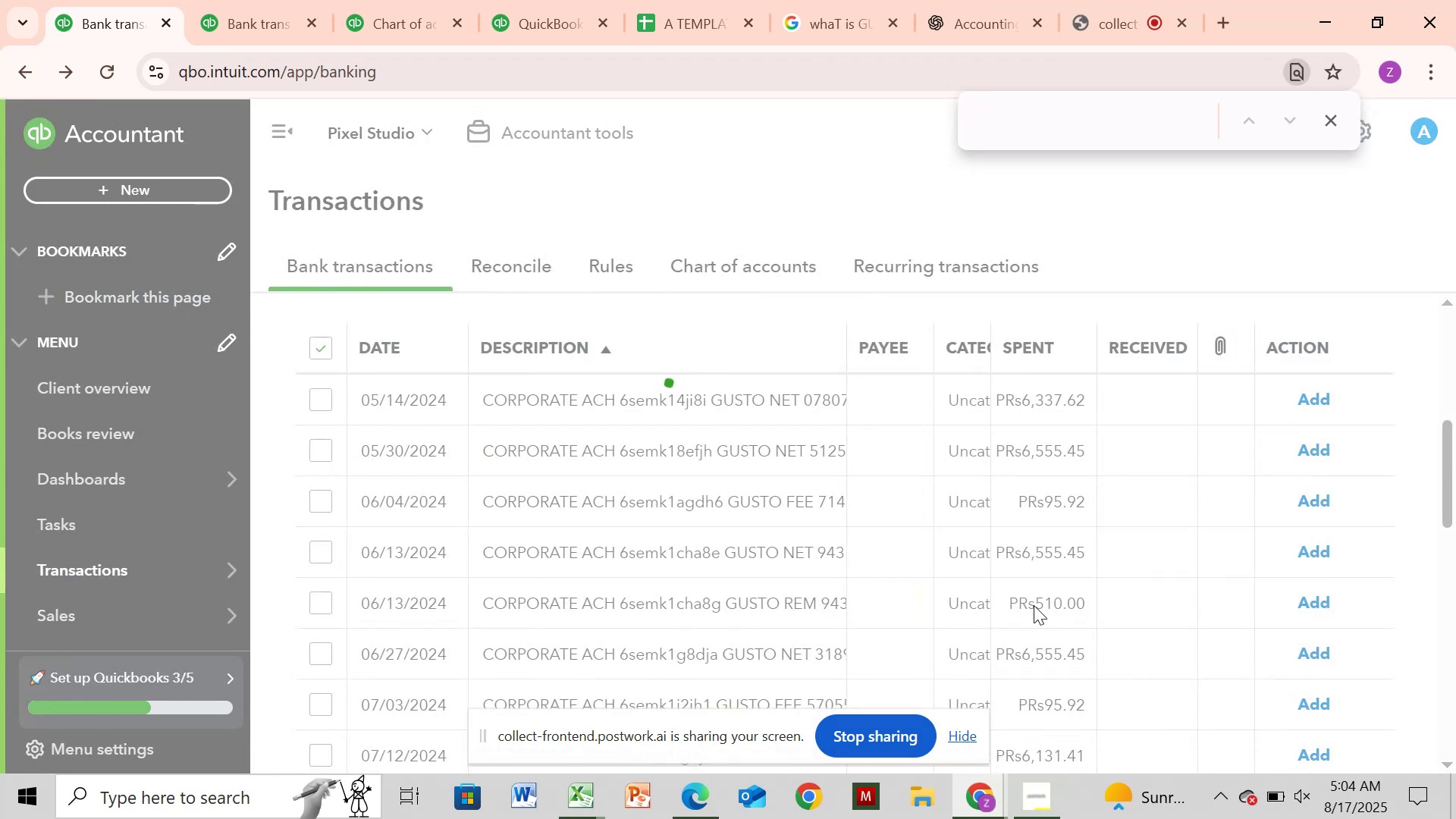 
wait(11.73)
 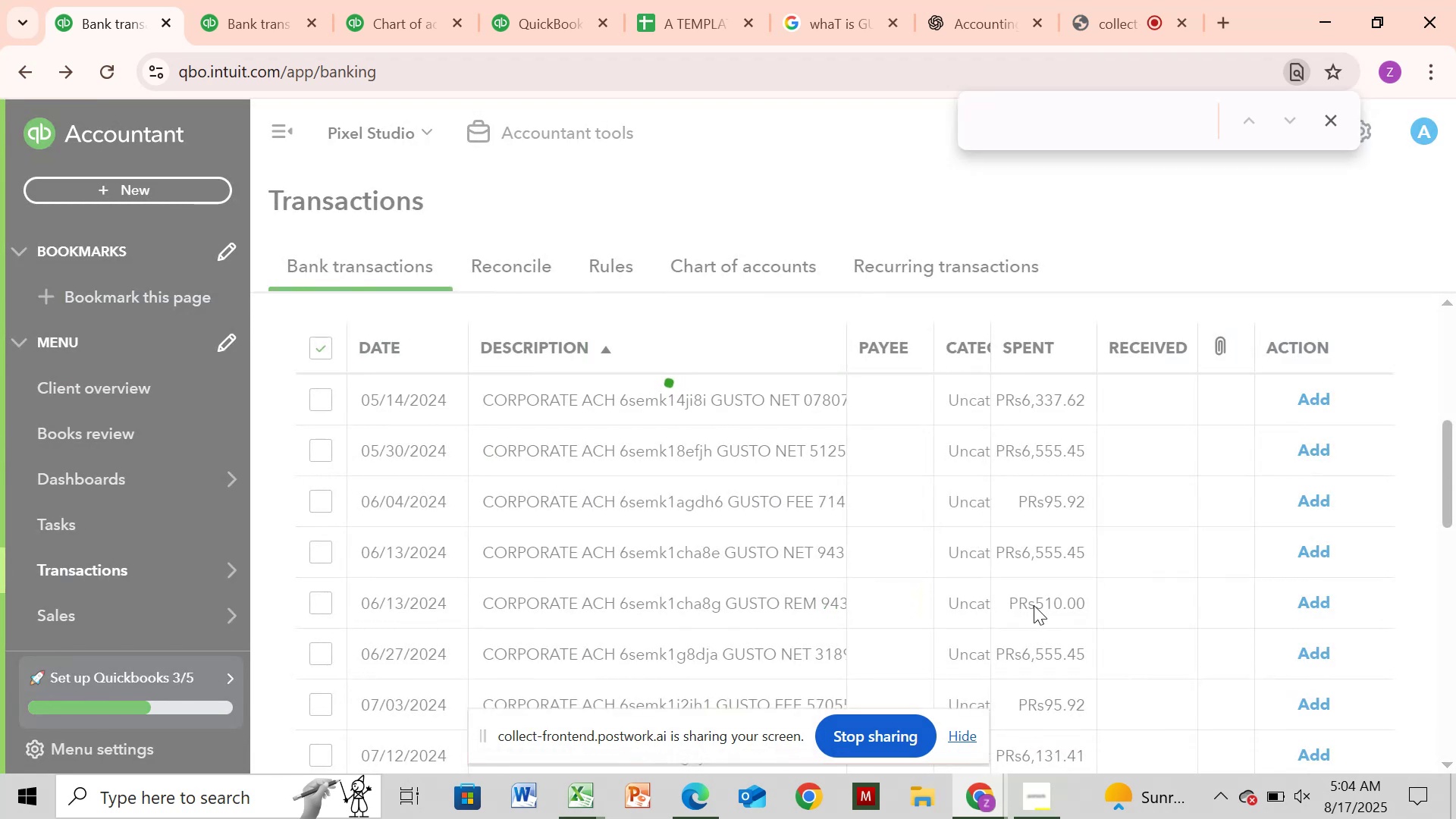 
left_click([1229, 393])
 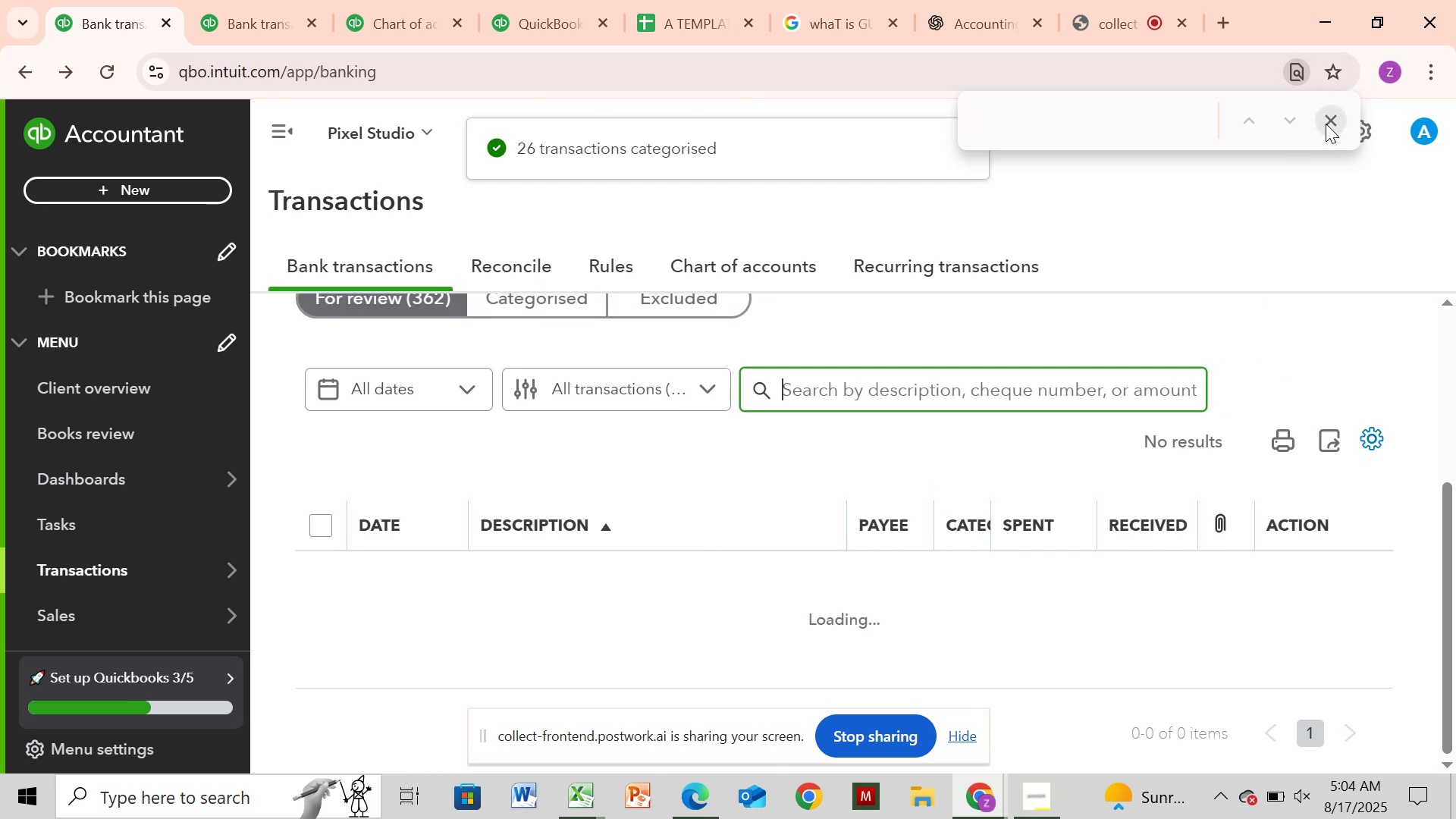 
left_click([1327, 124])
 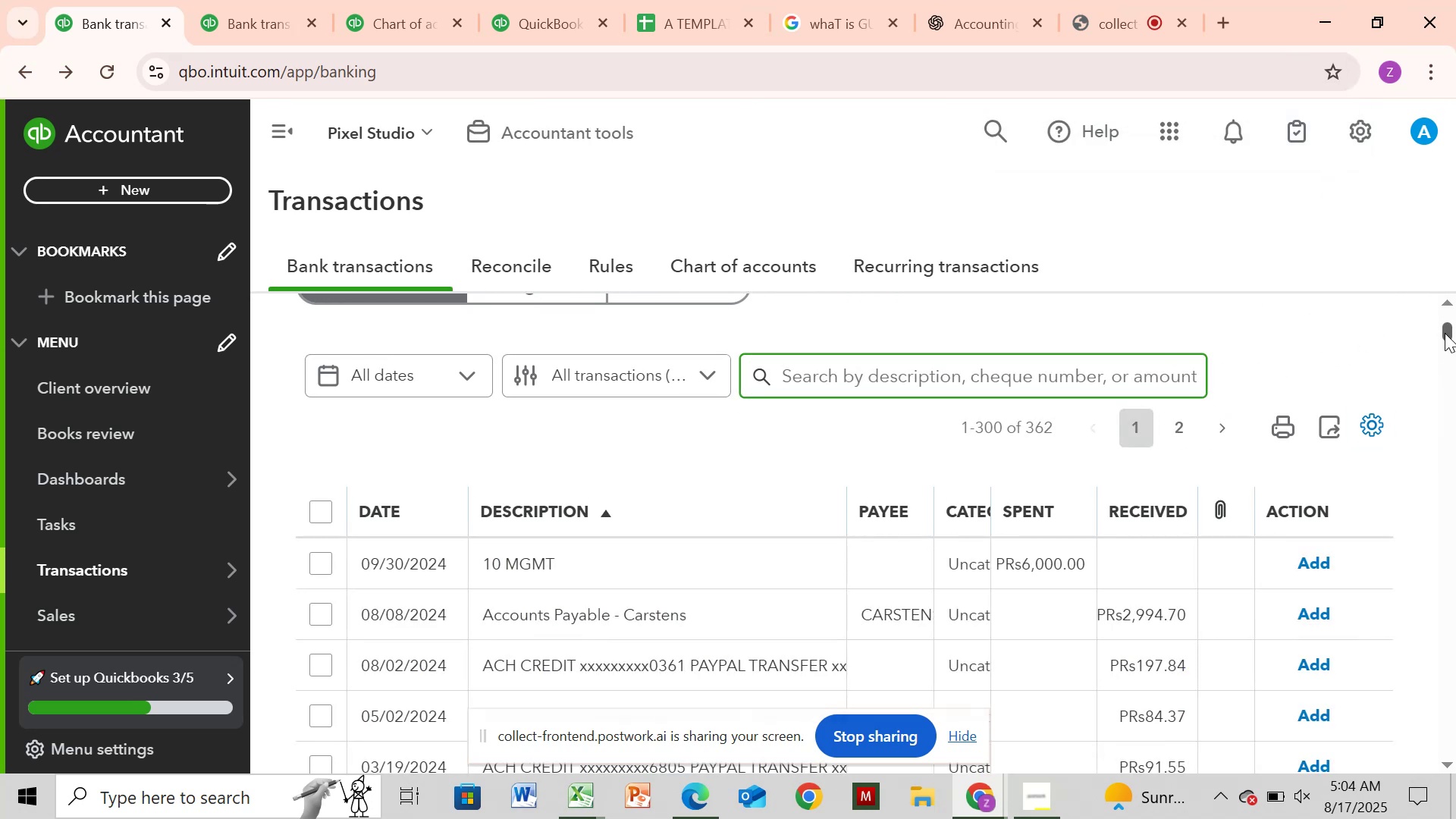 
left_click_drag(start_coordinate=[1445, 333], to_coordinate=[1442, 381])
 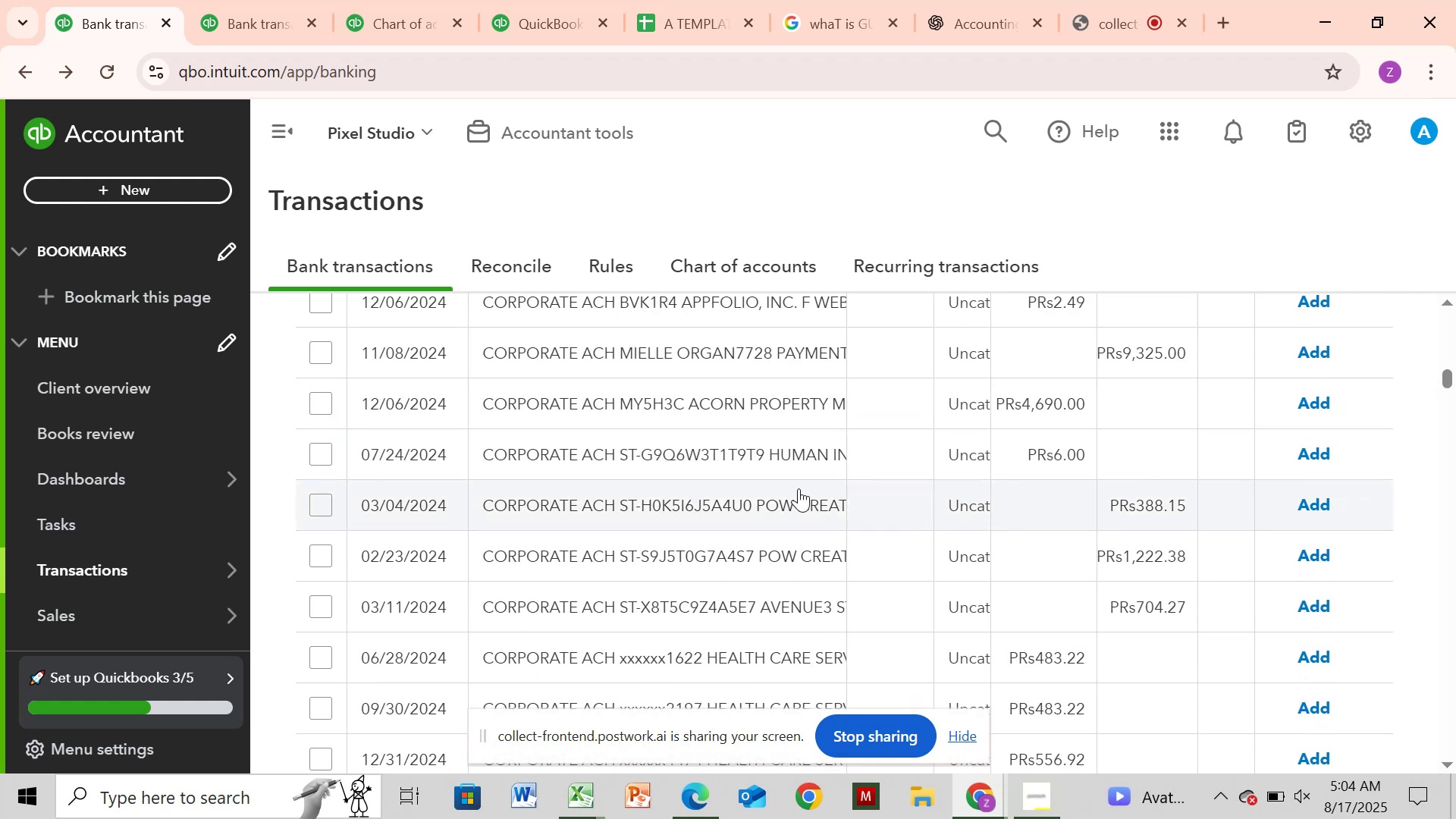 
left_click([799, 488])
 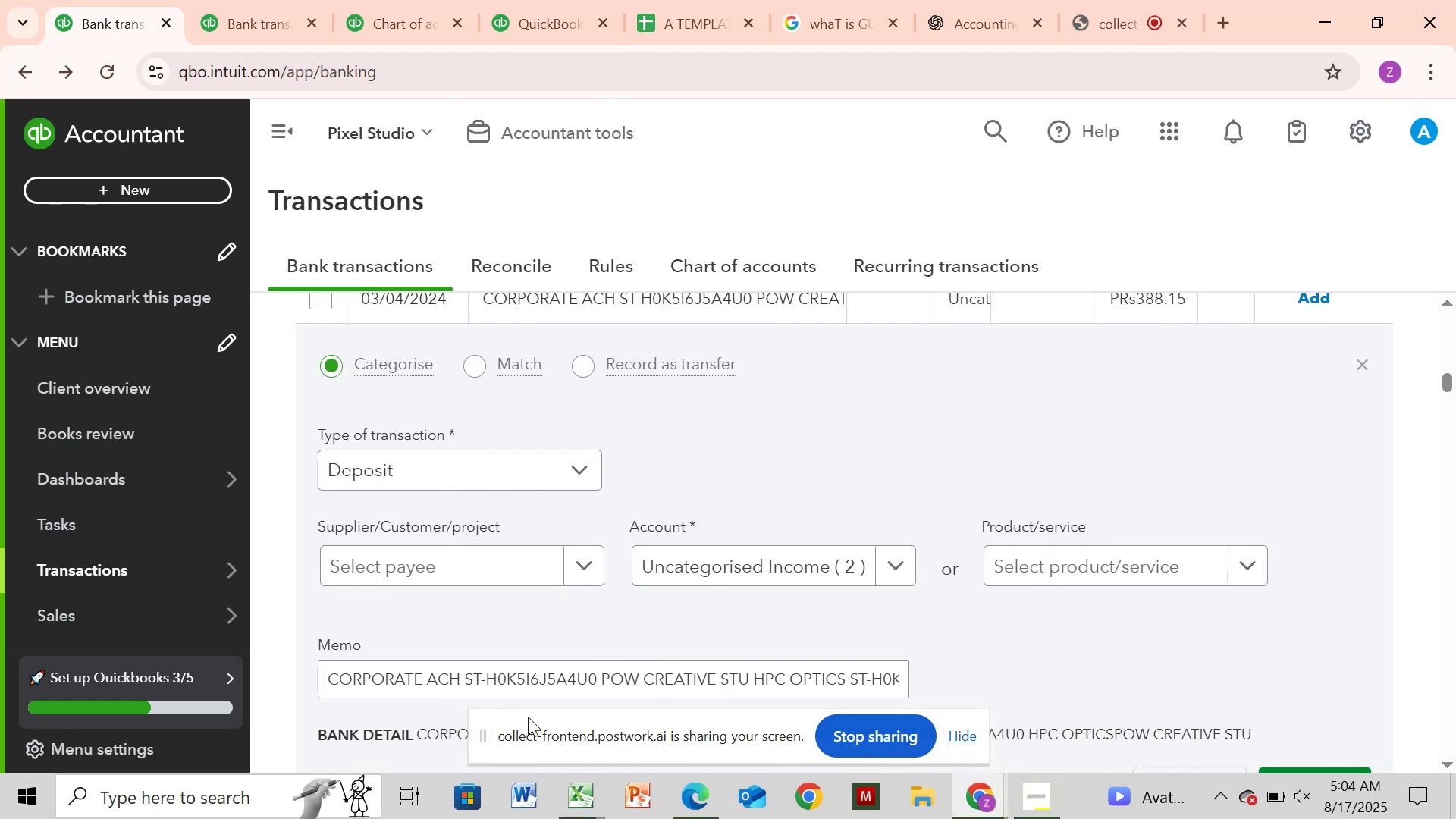 
left_click_drag(start_coordinate=[604, 684], to_coordinate=[750, 684])
 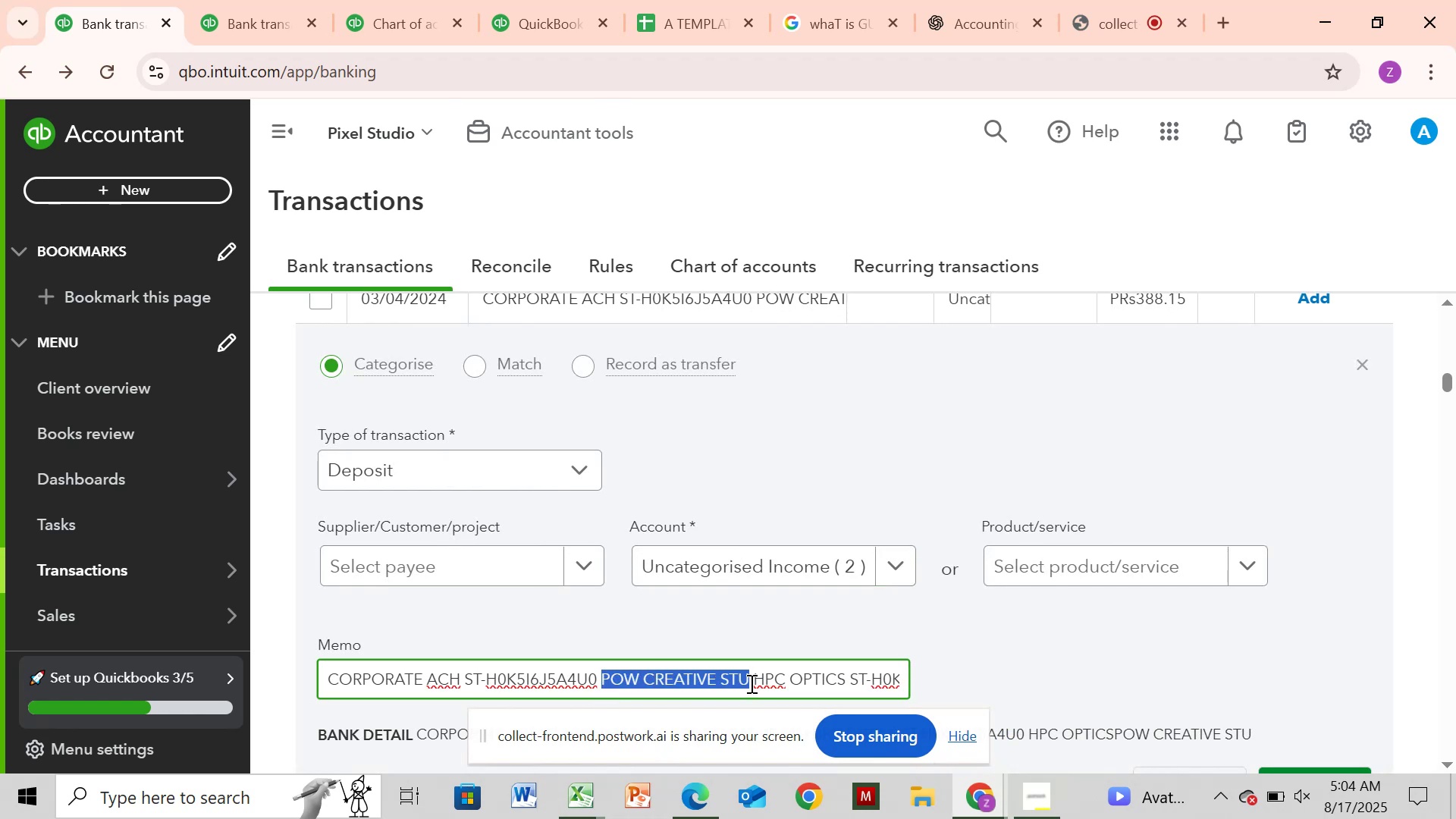 
hold_key(key=ControlLeft, duration=1.3)
 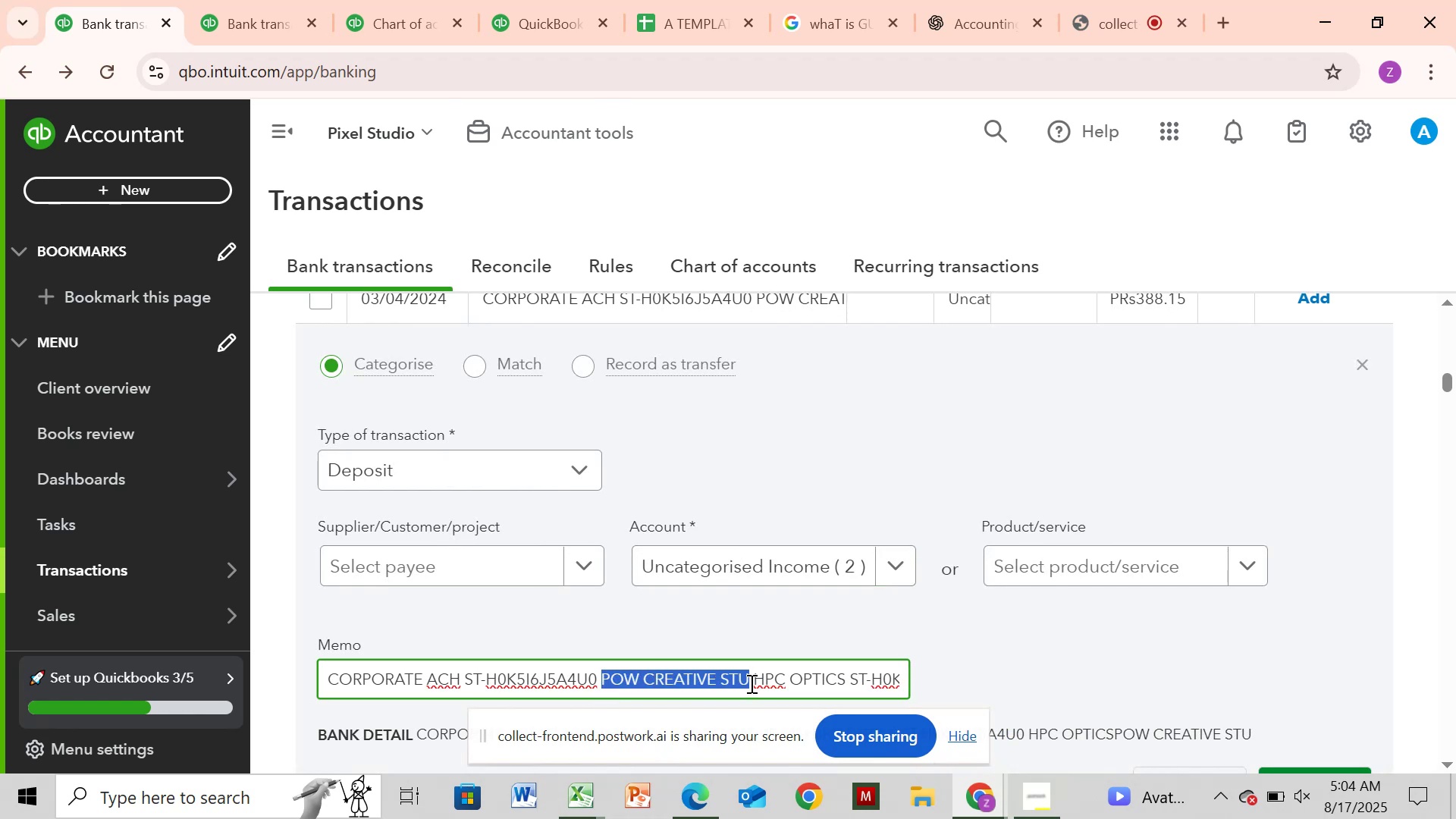 
hold_key(key=C, duration=0.4)
 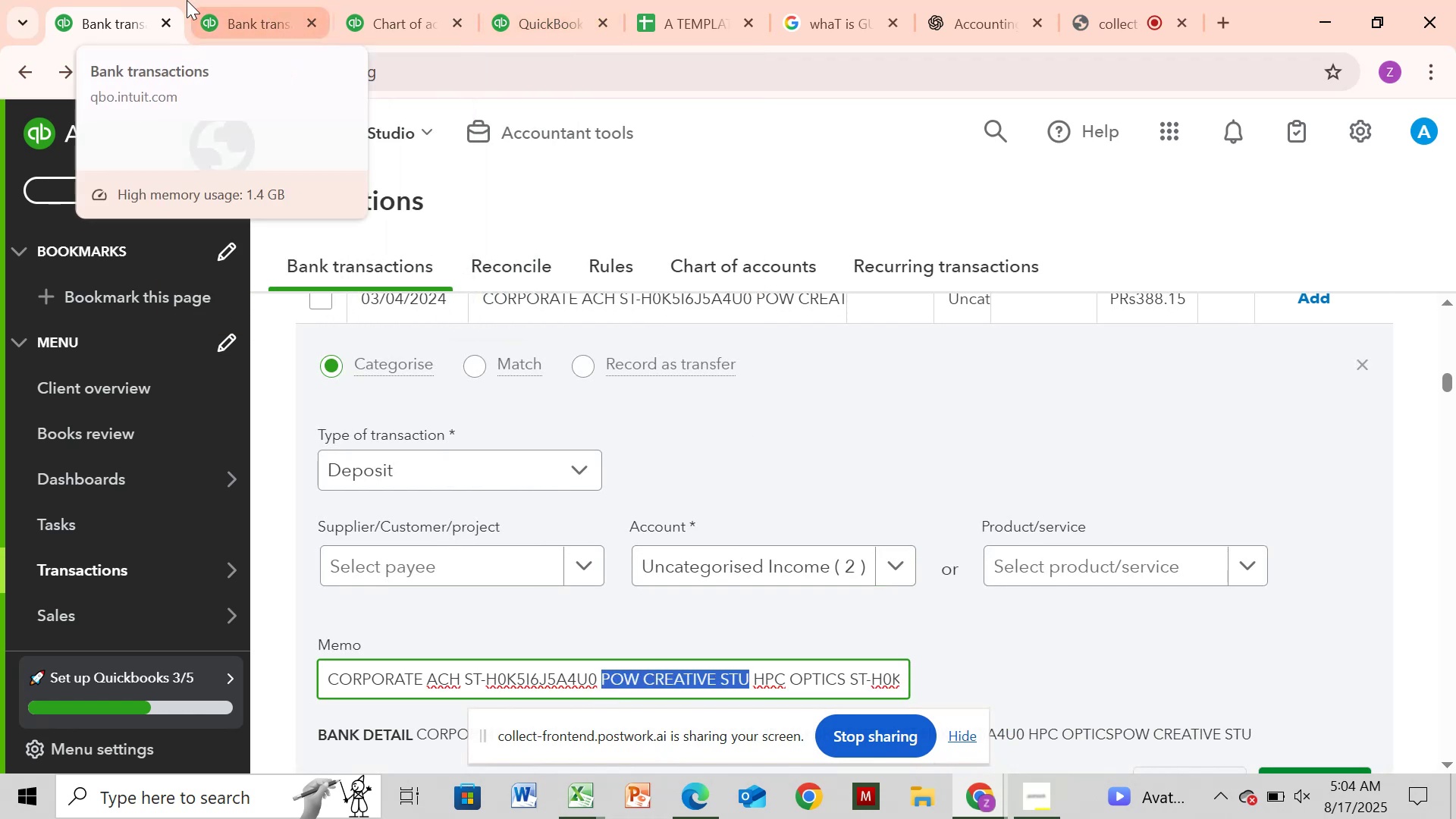 
left_click([259, 13])
 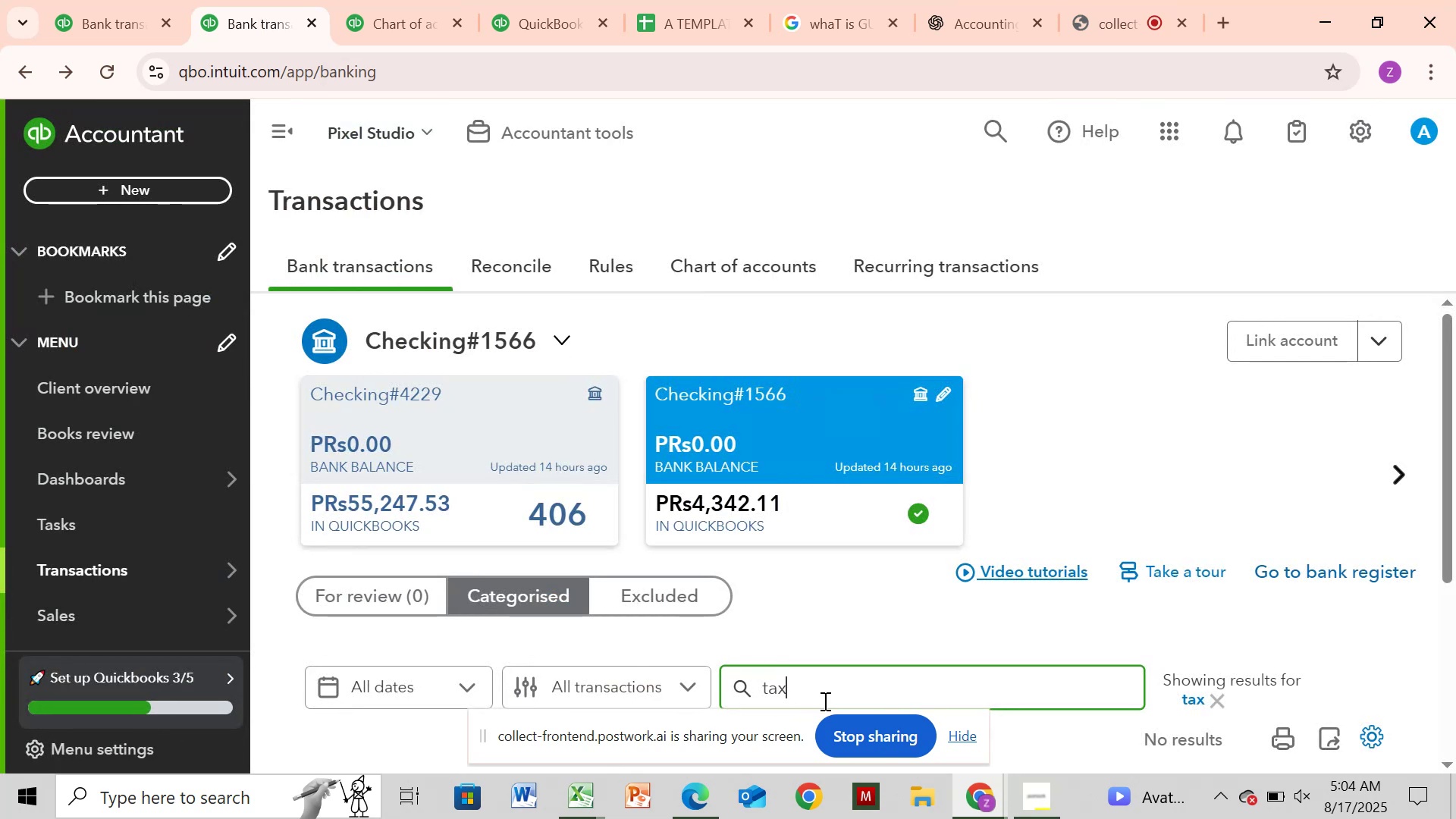 
key(Backspace)
 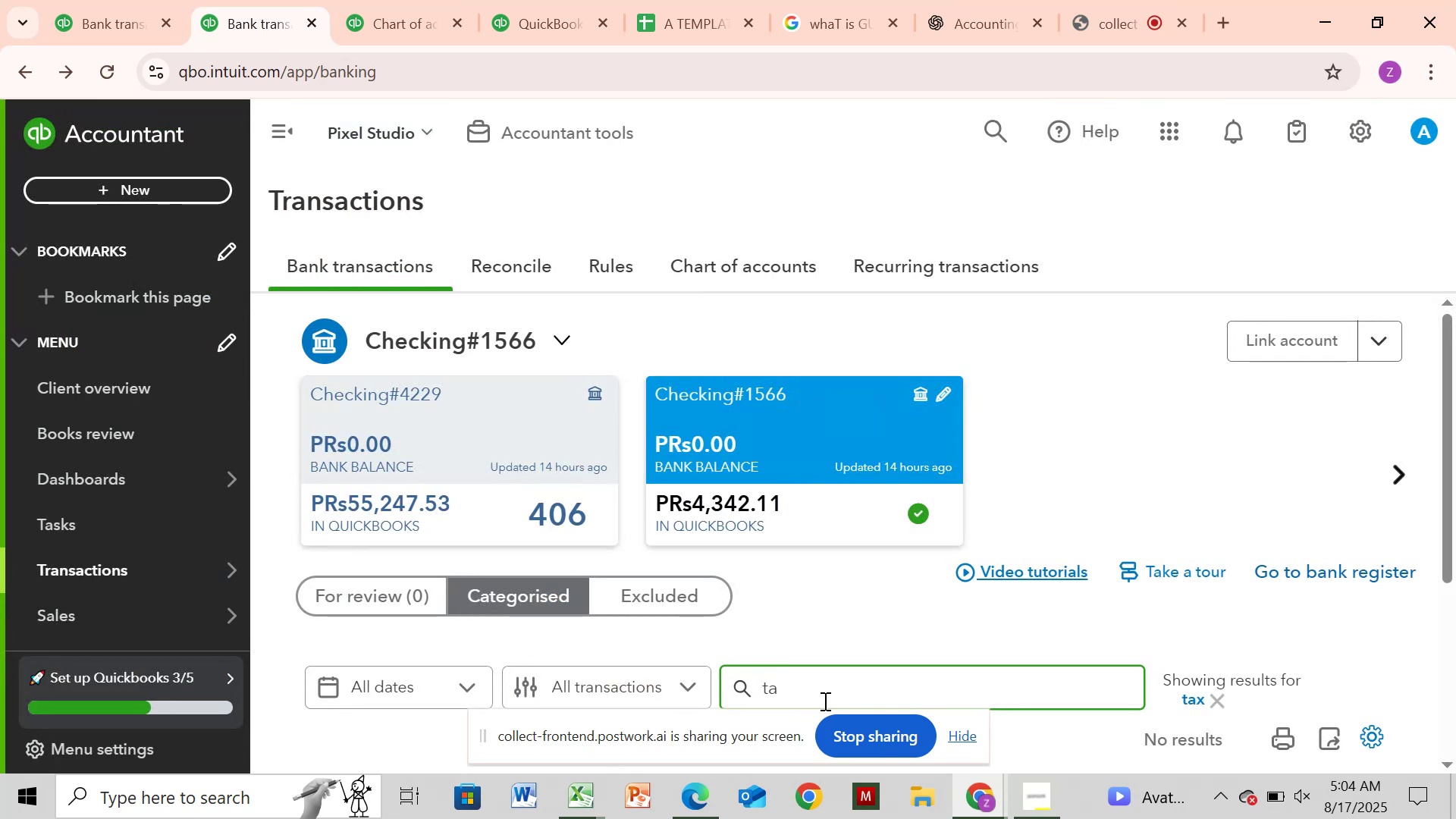 
key(Backspace)
 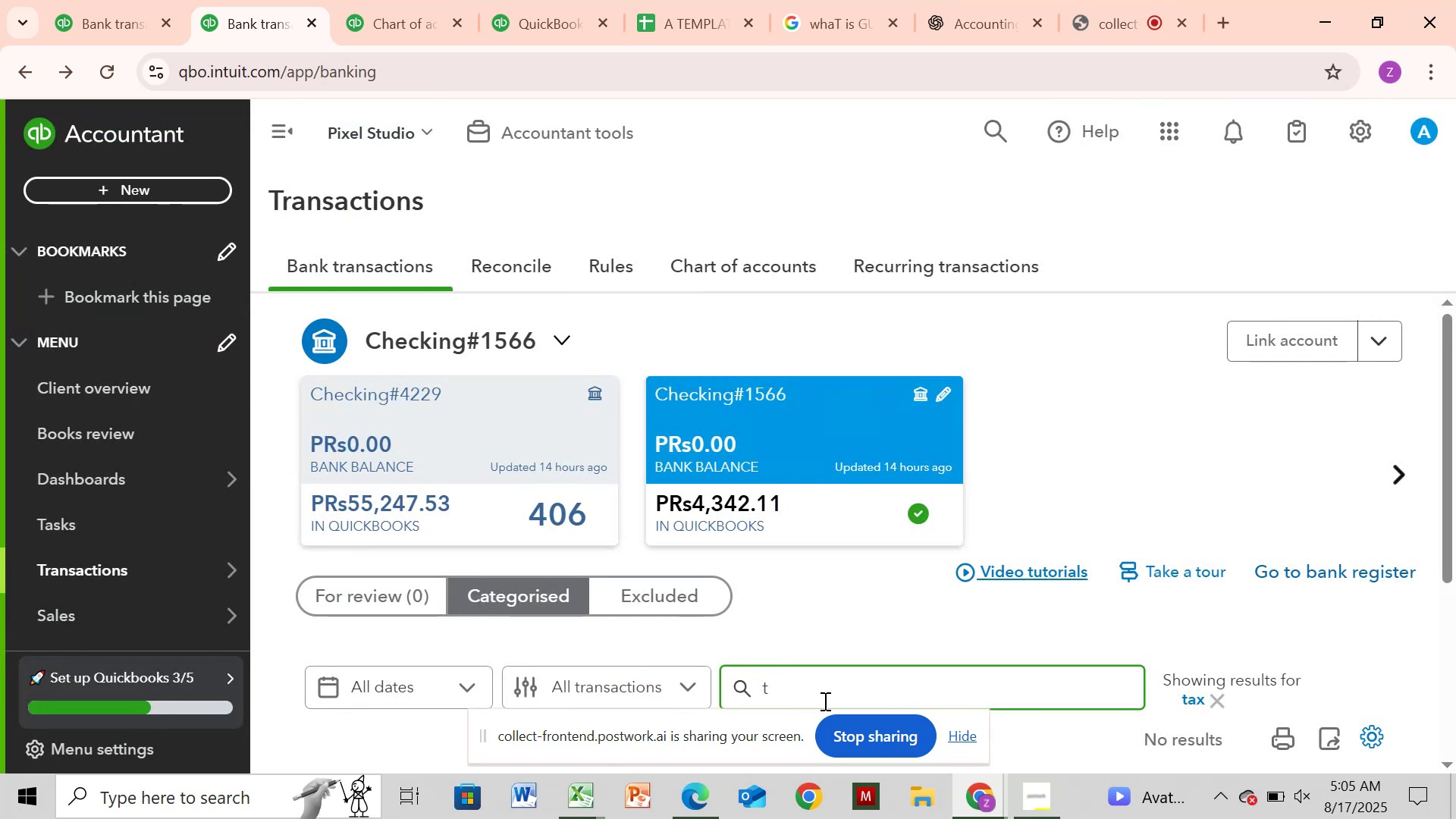 
key(Backspace)
 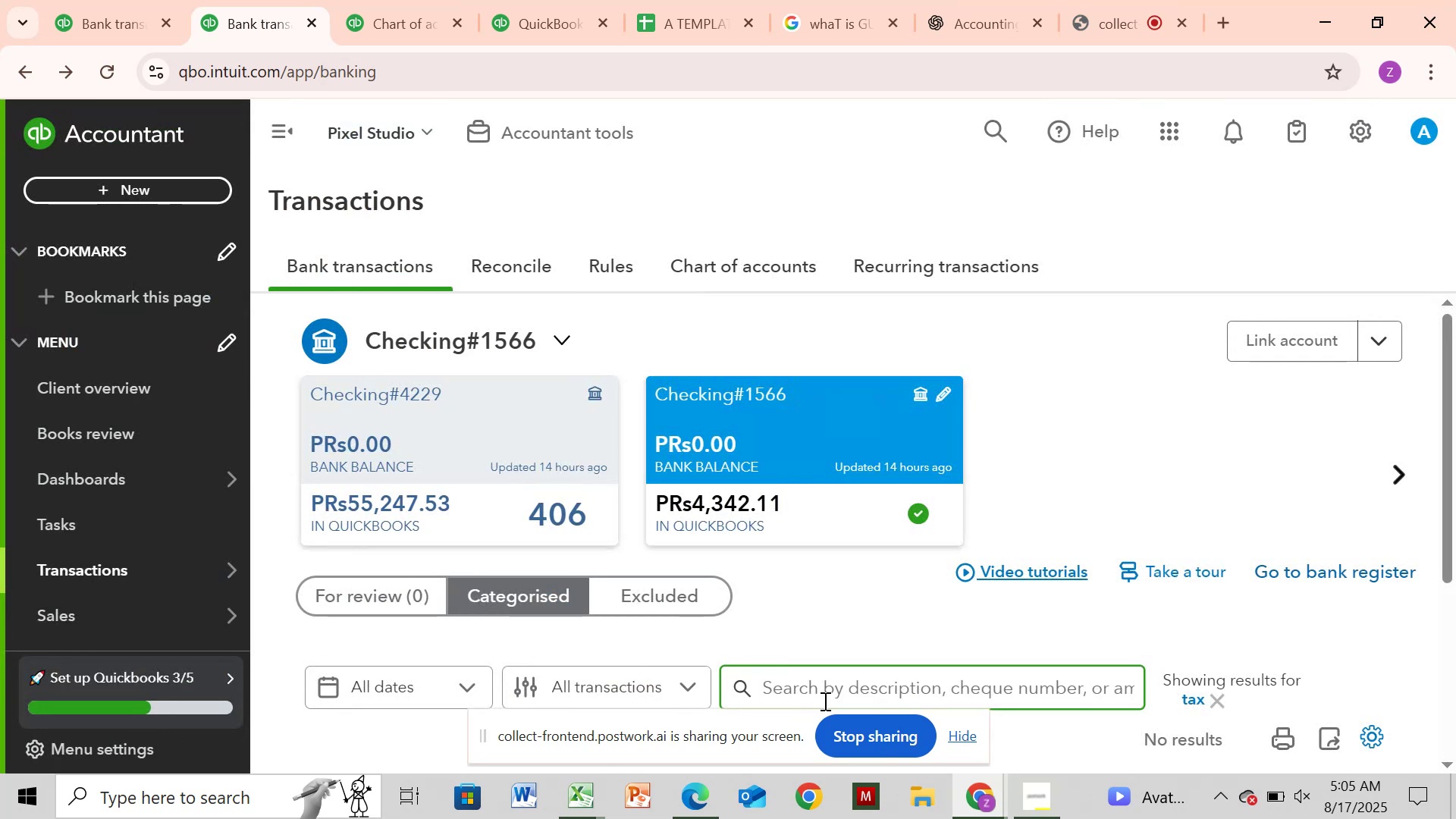 
key(Control+V)
 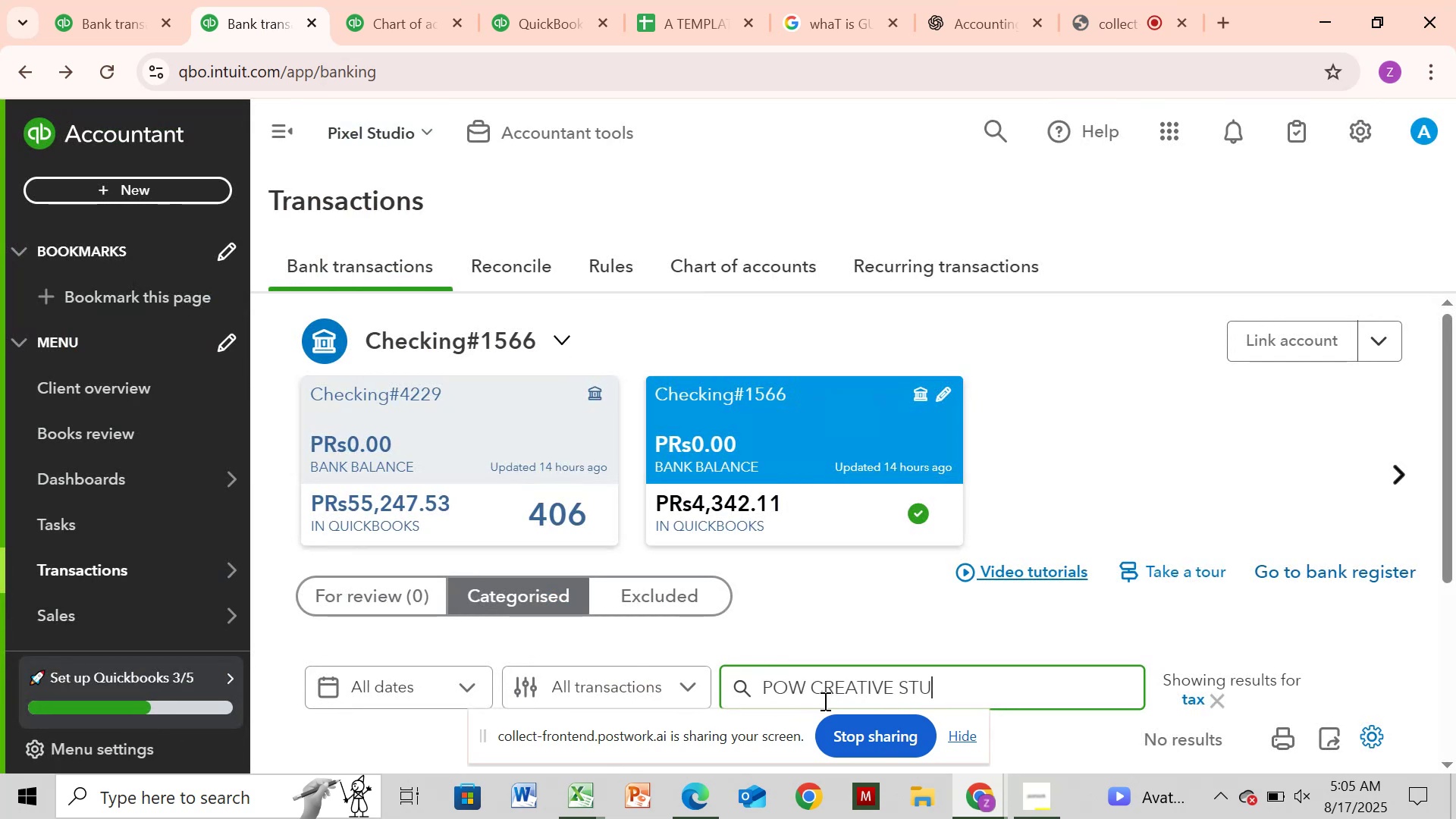 
key(Enter)
 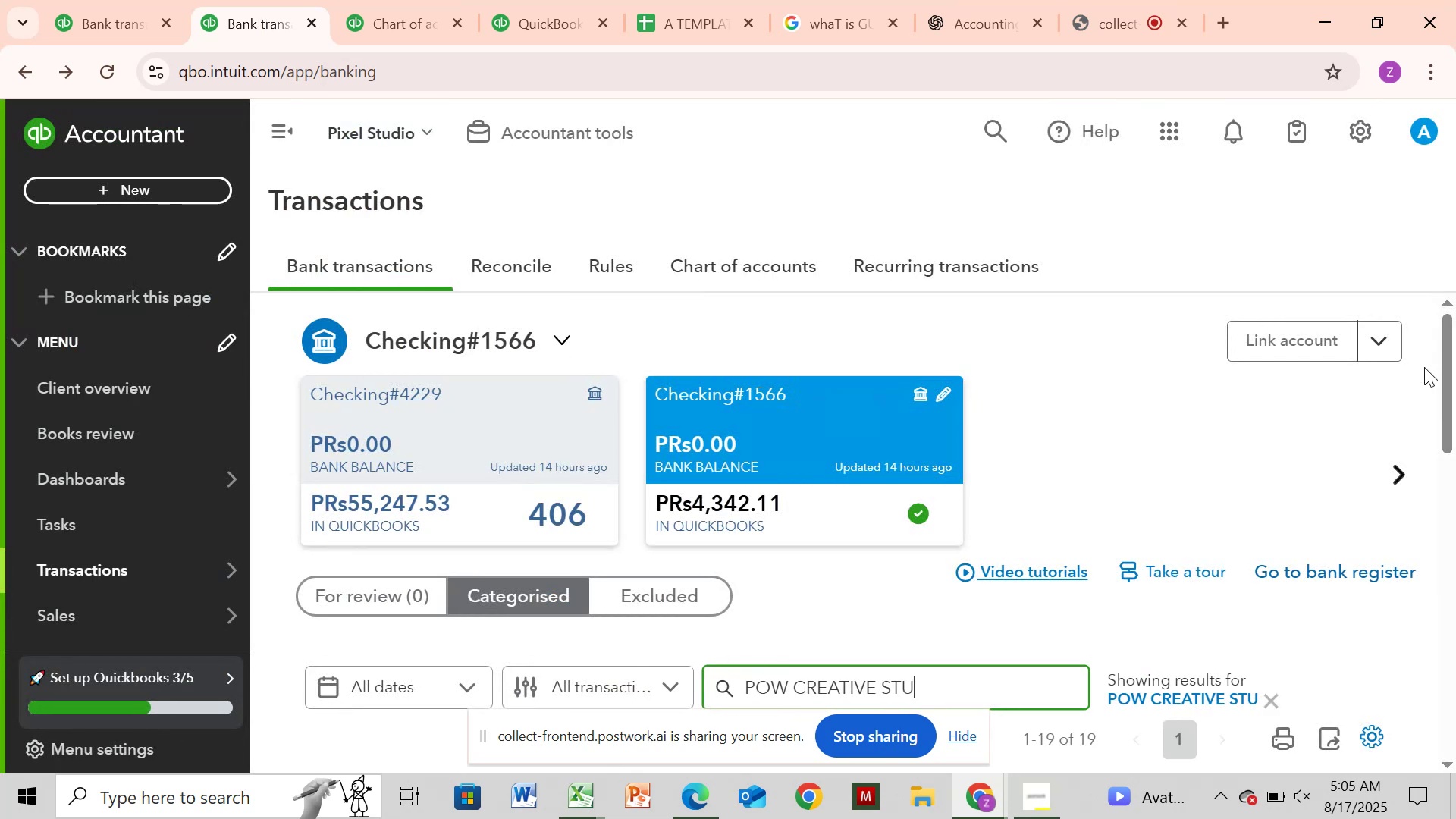 
left_click_drag(start_coordinate=[1444, 370], to_coordinate=[1455, 475])
 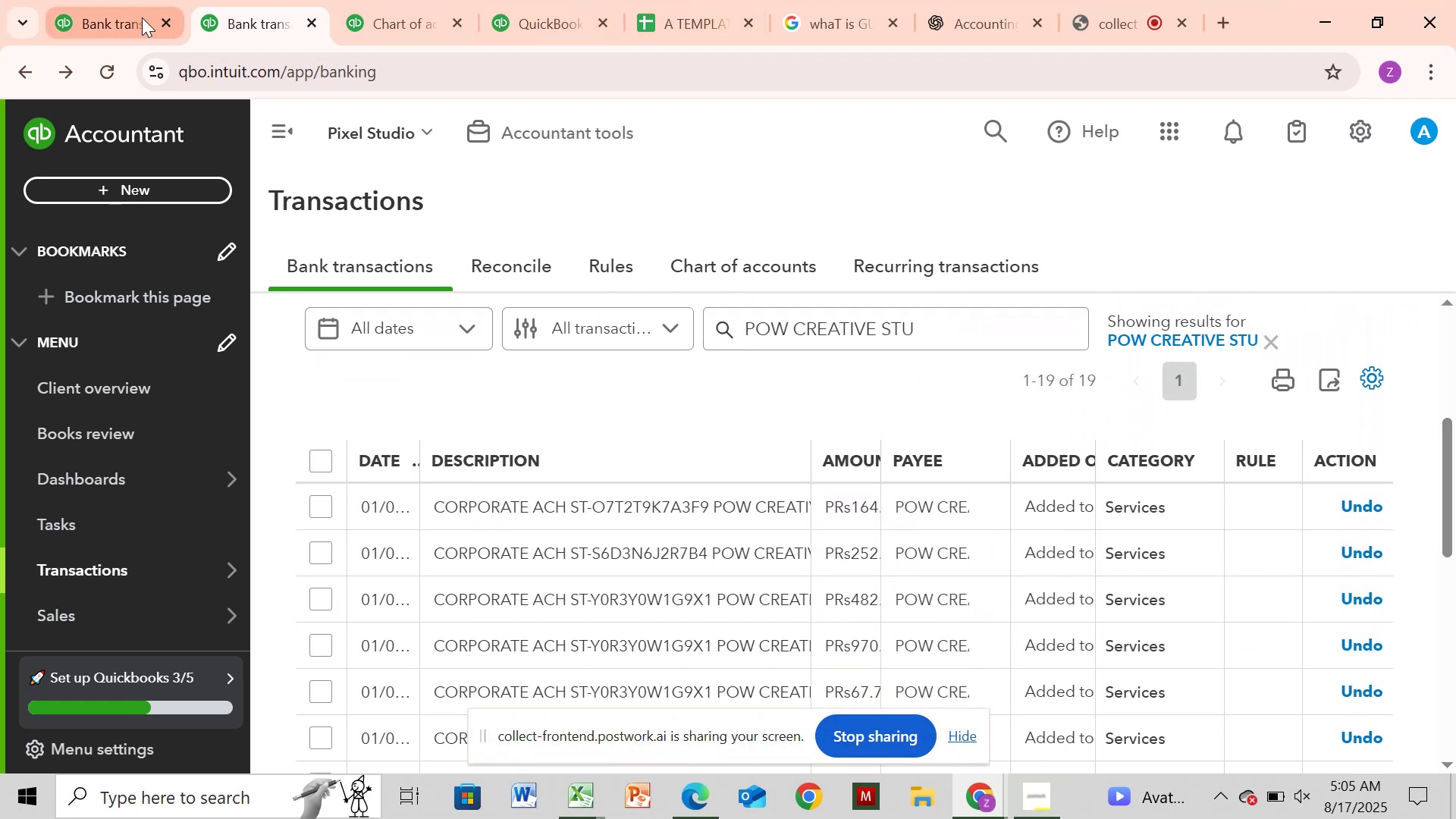 
left_click([127, 17])
 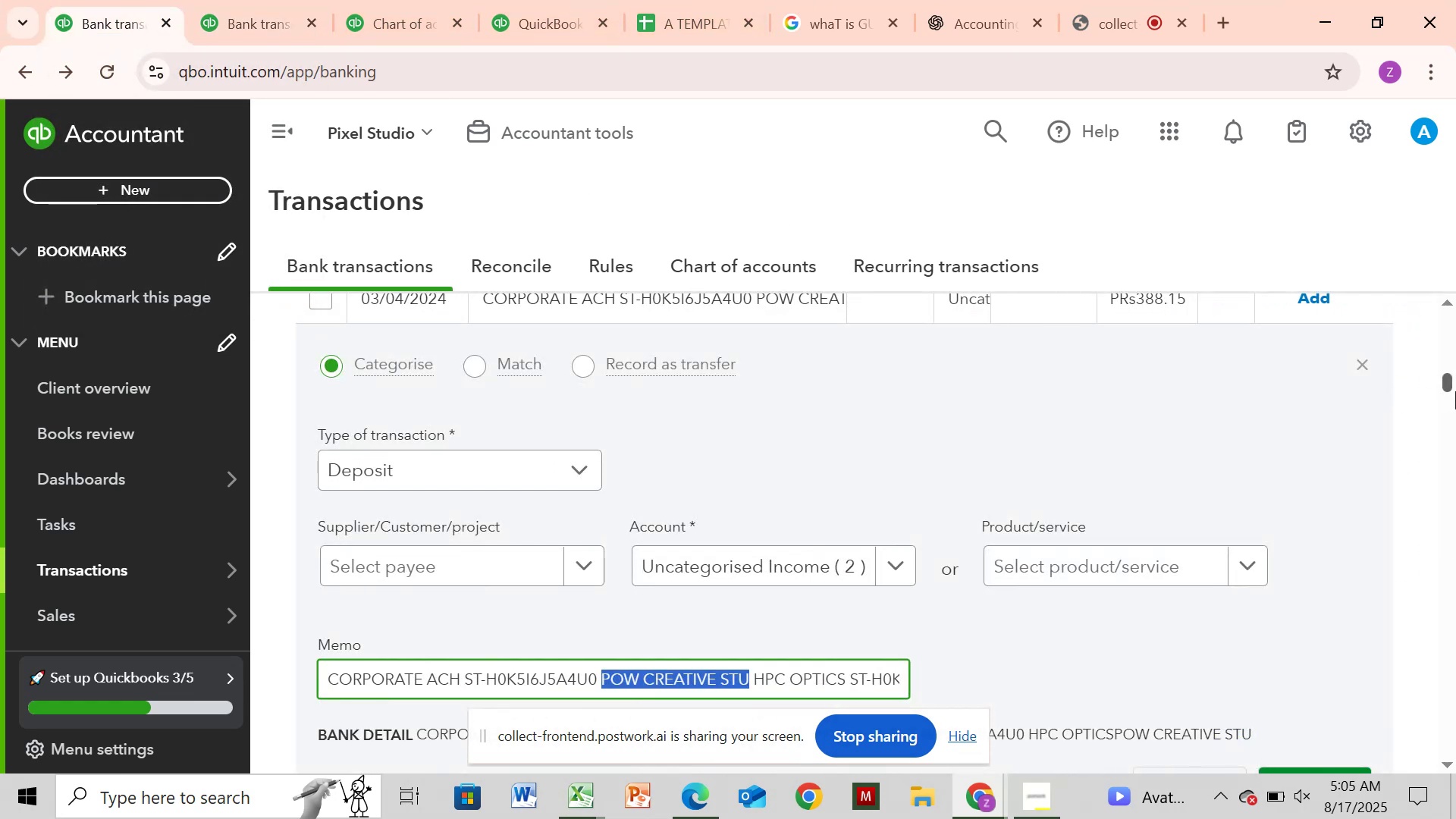 
left_click_drag(start_coordinate=[1449, 378], to_coordinate=[1438, 324])
 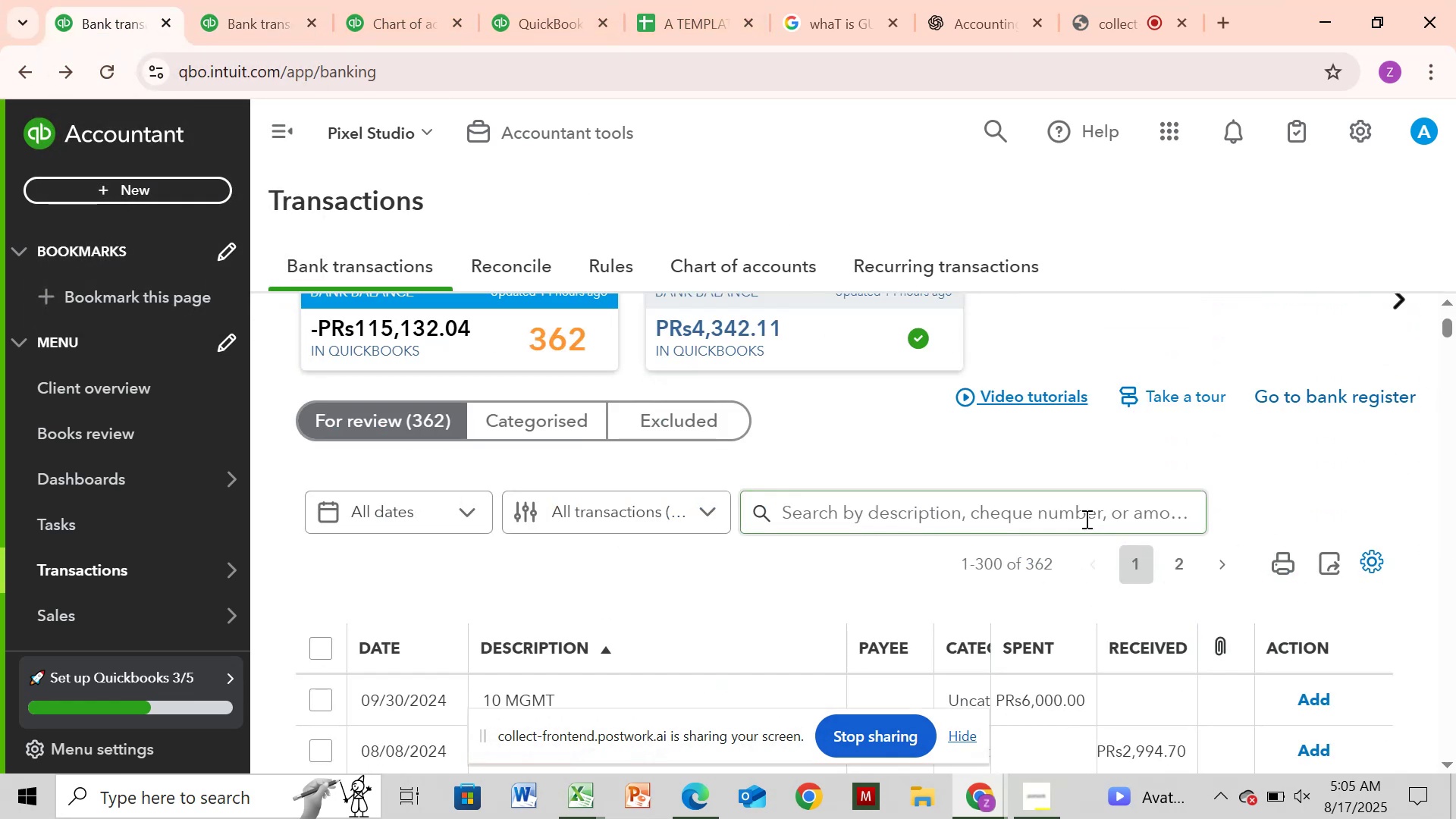 
left_click([1083, 517])
 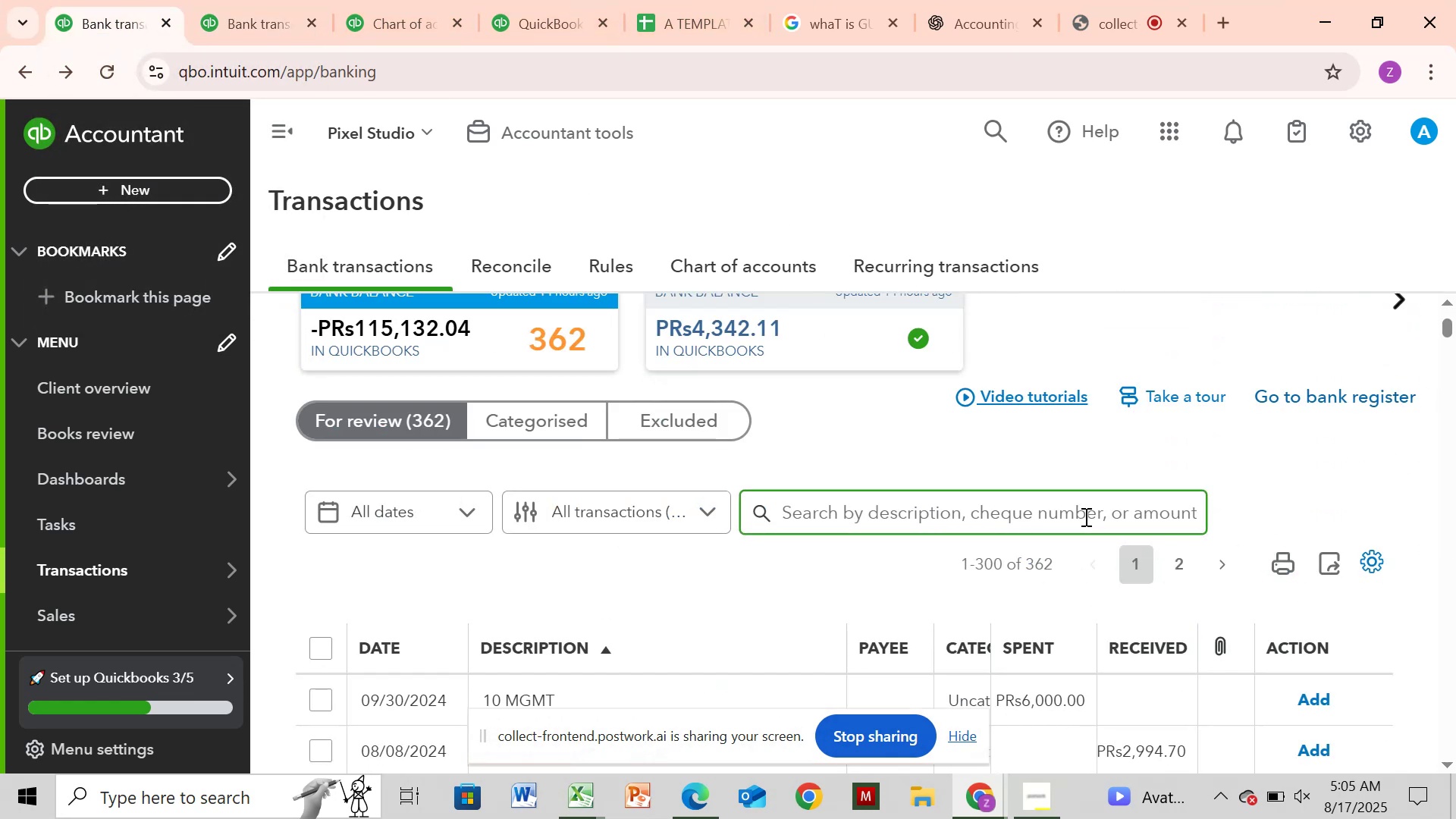 
key(Control+V)
 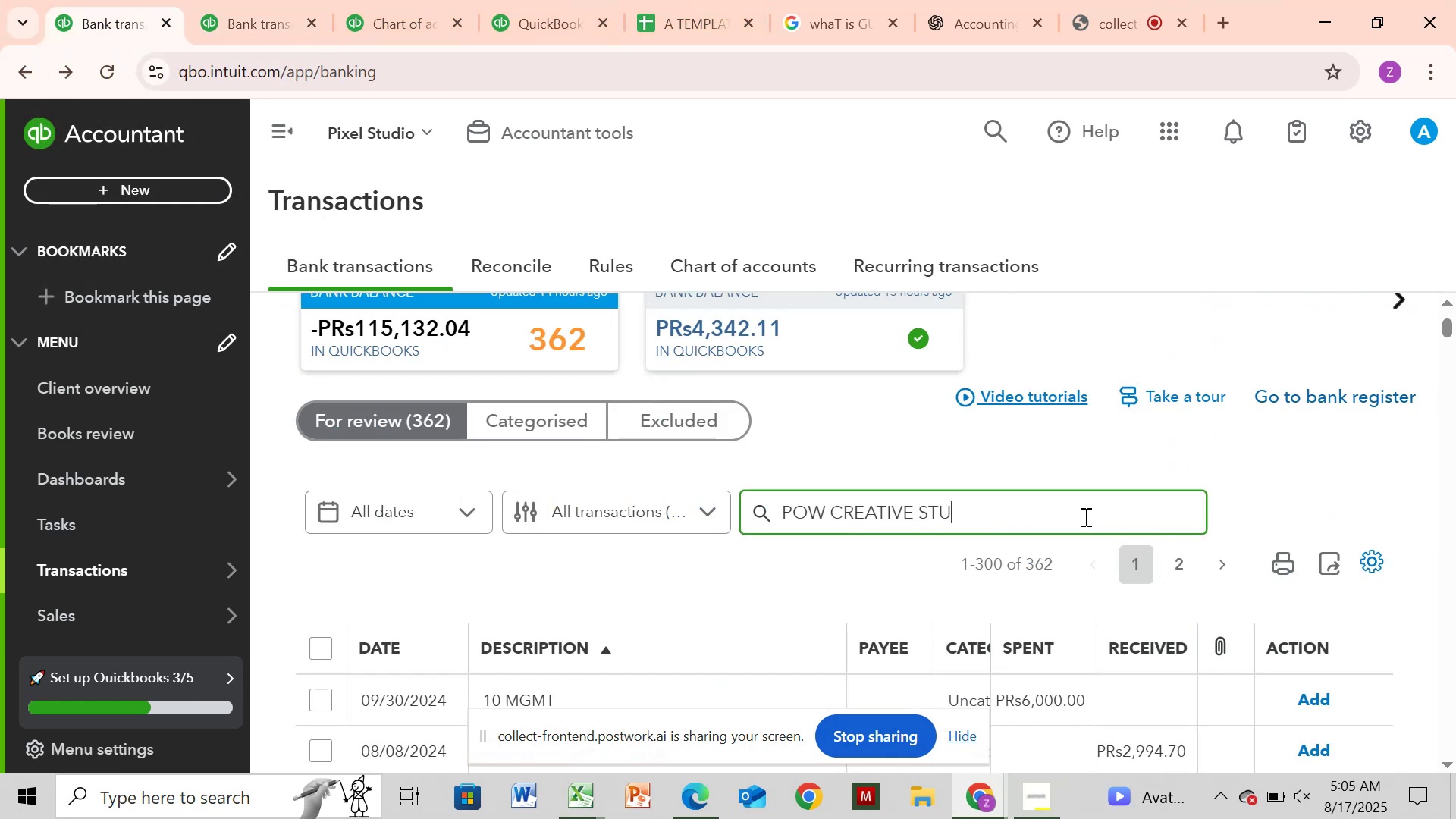 
key(Enter)
 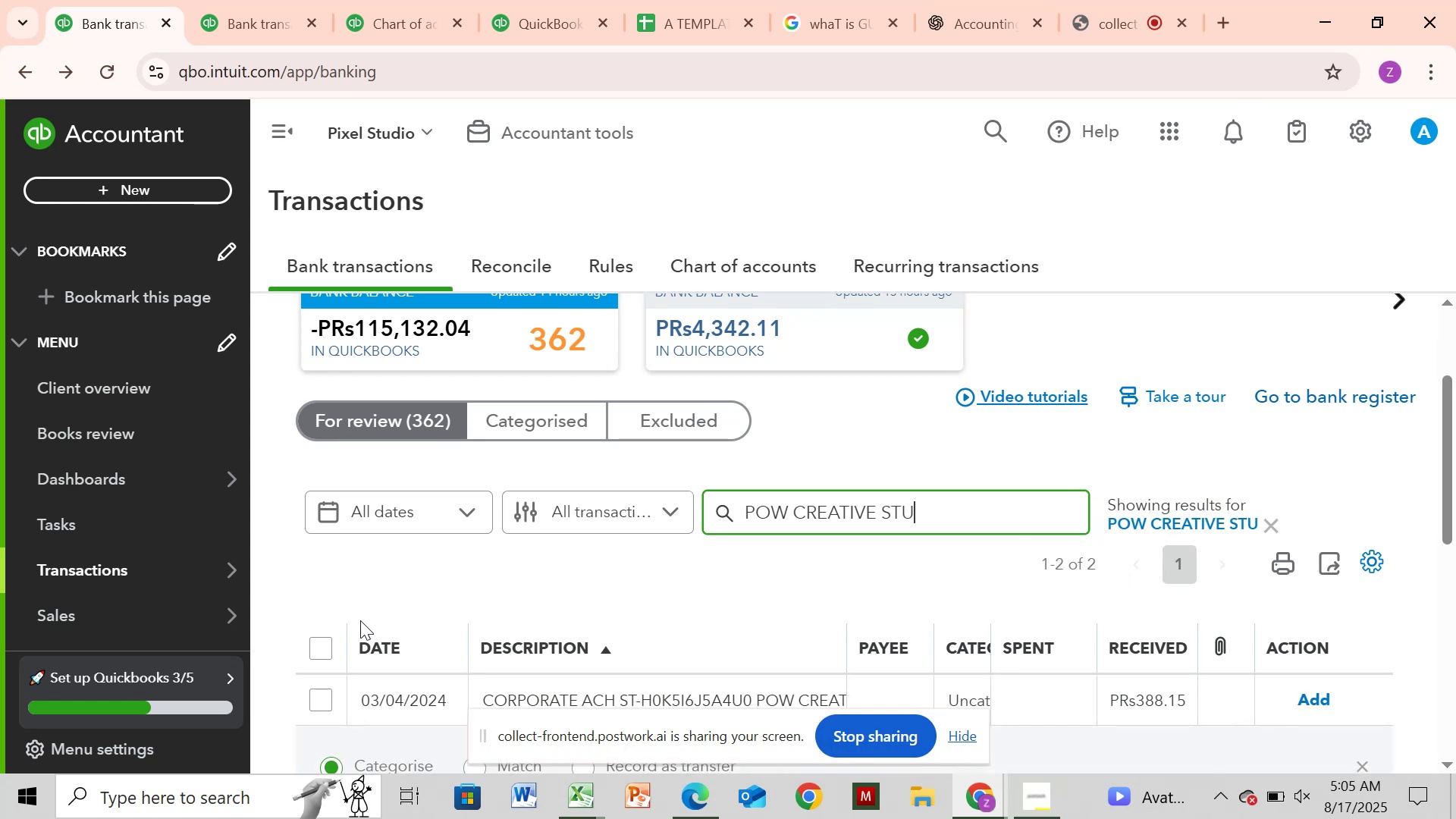 
left_click([315, 652])
 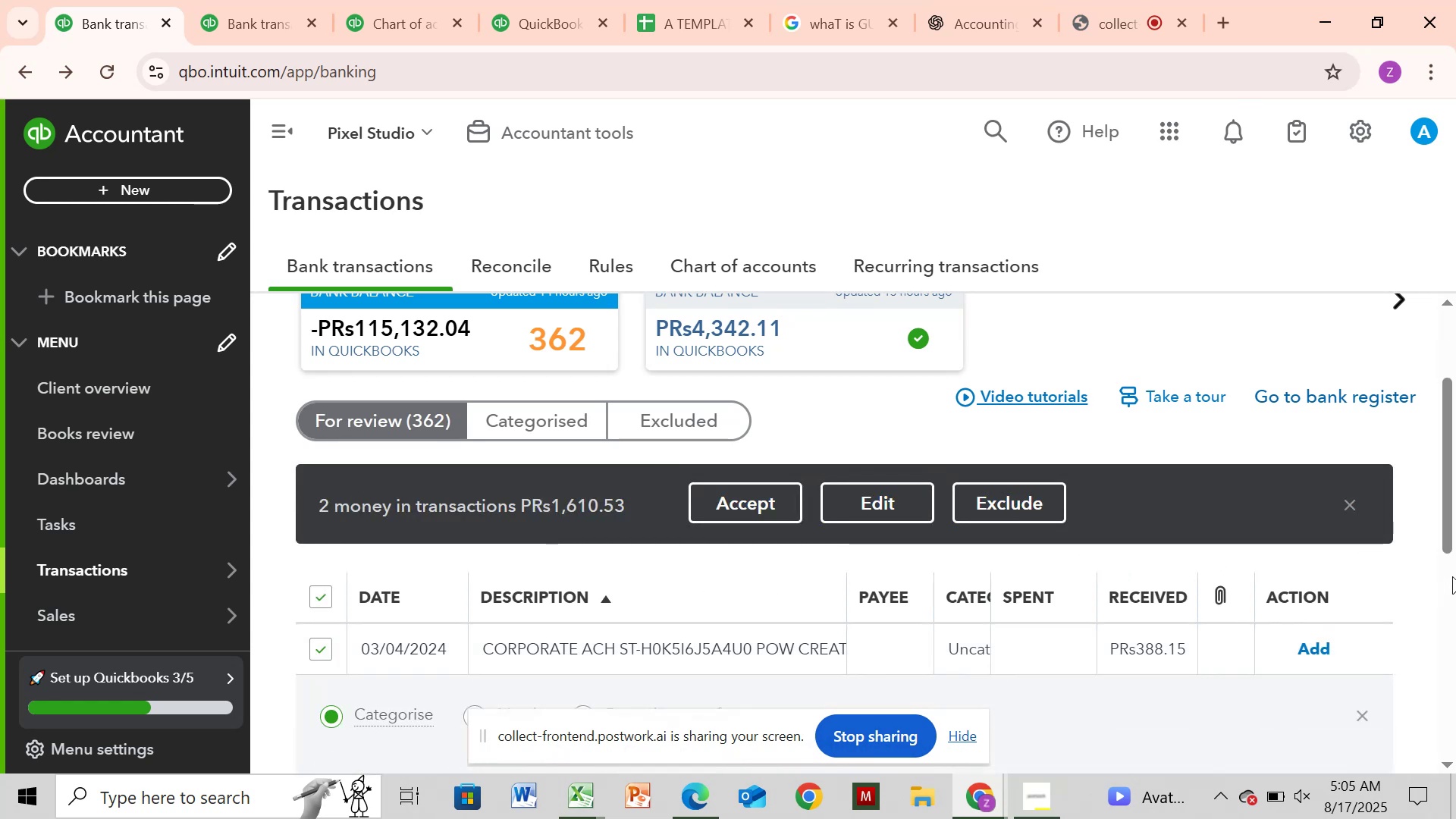 
mouse_move([1349, 708])
 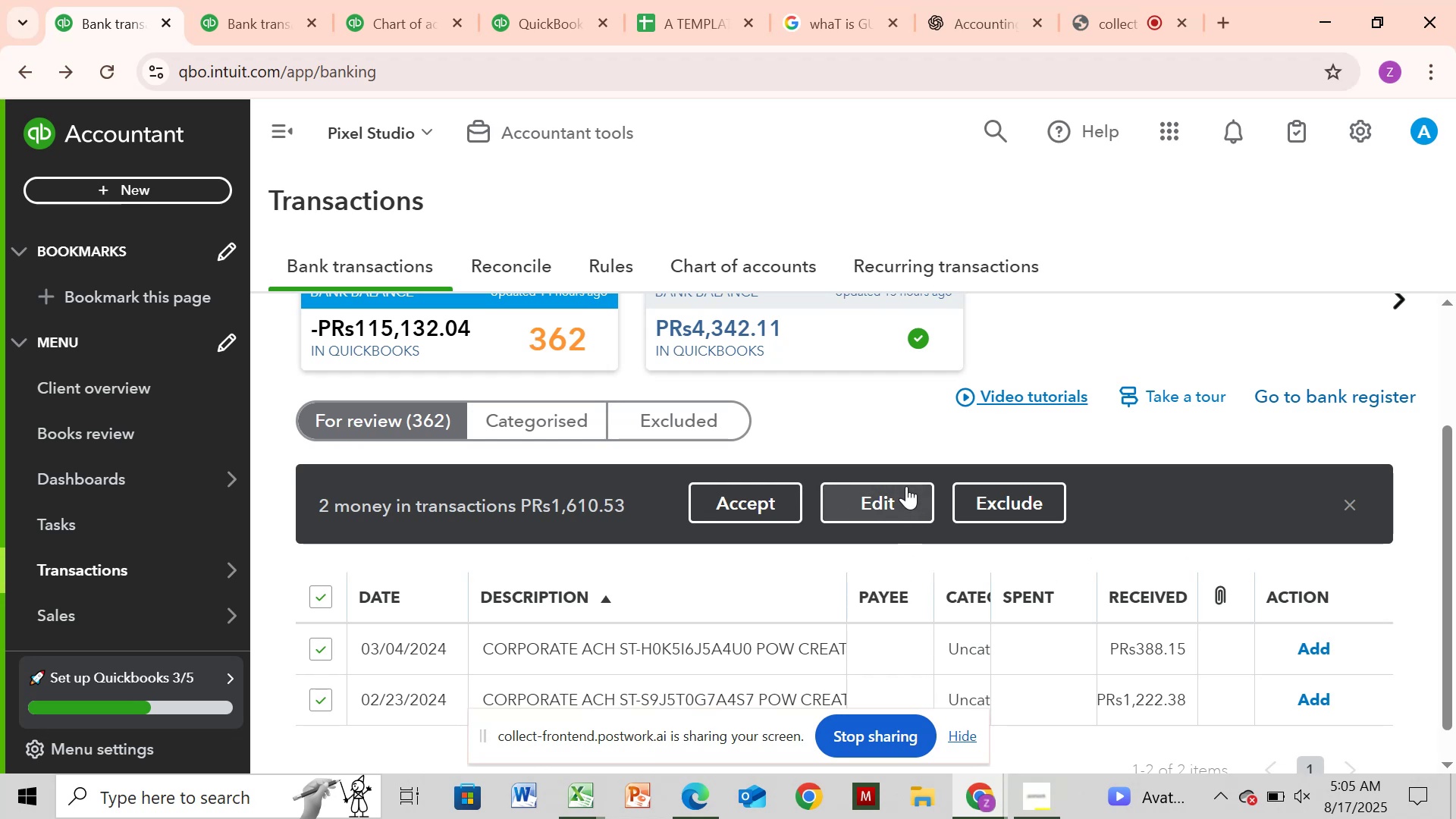 
left_click([875, 497])
 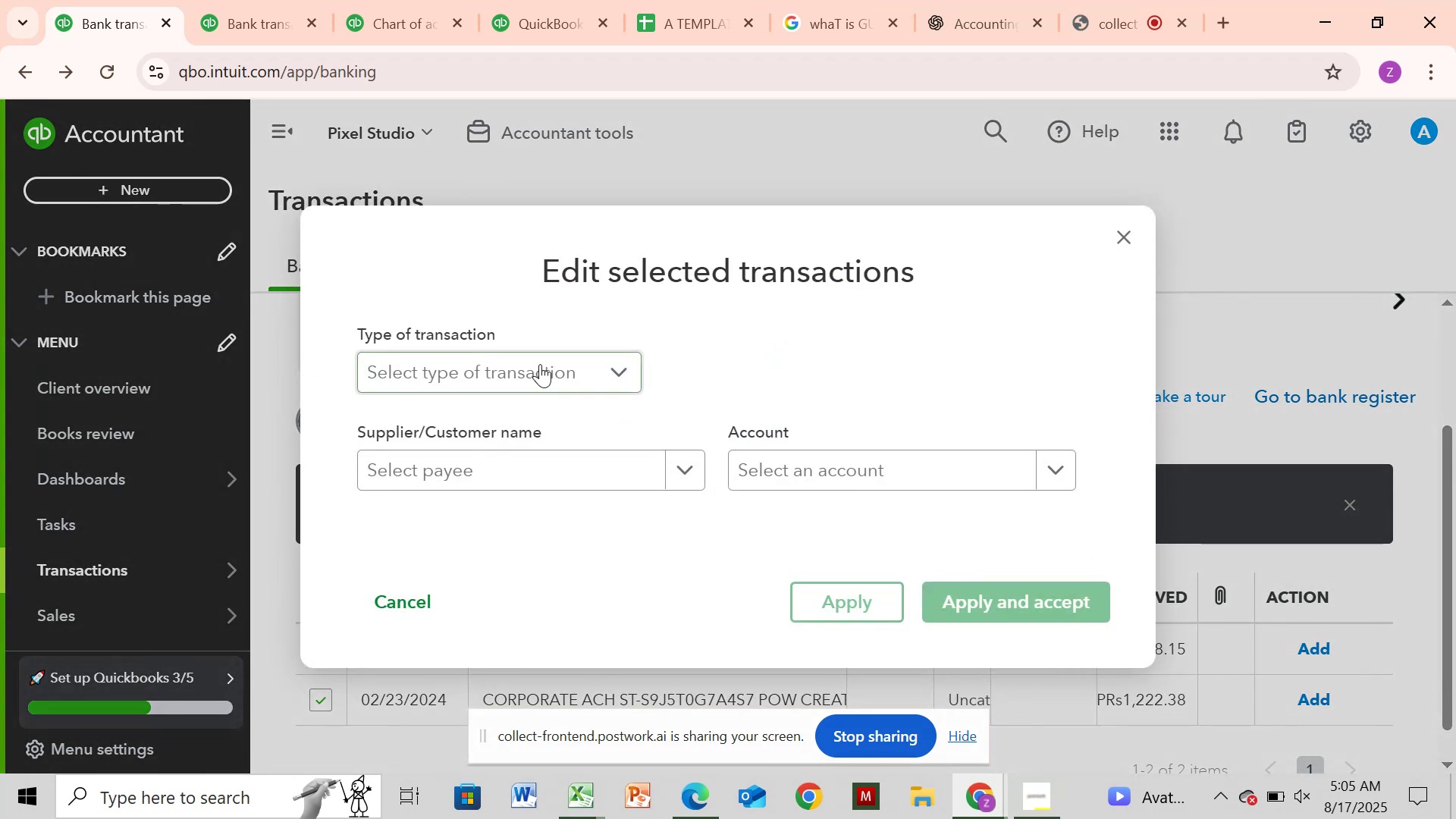 
left_click([540, 364])
 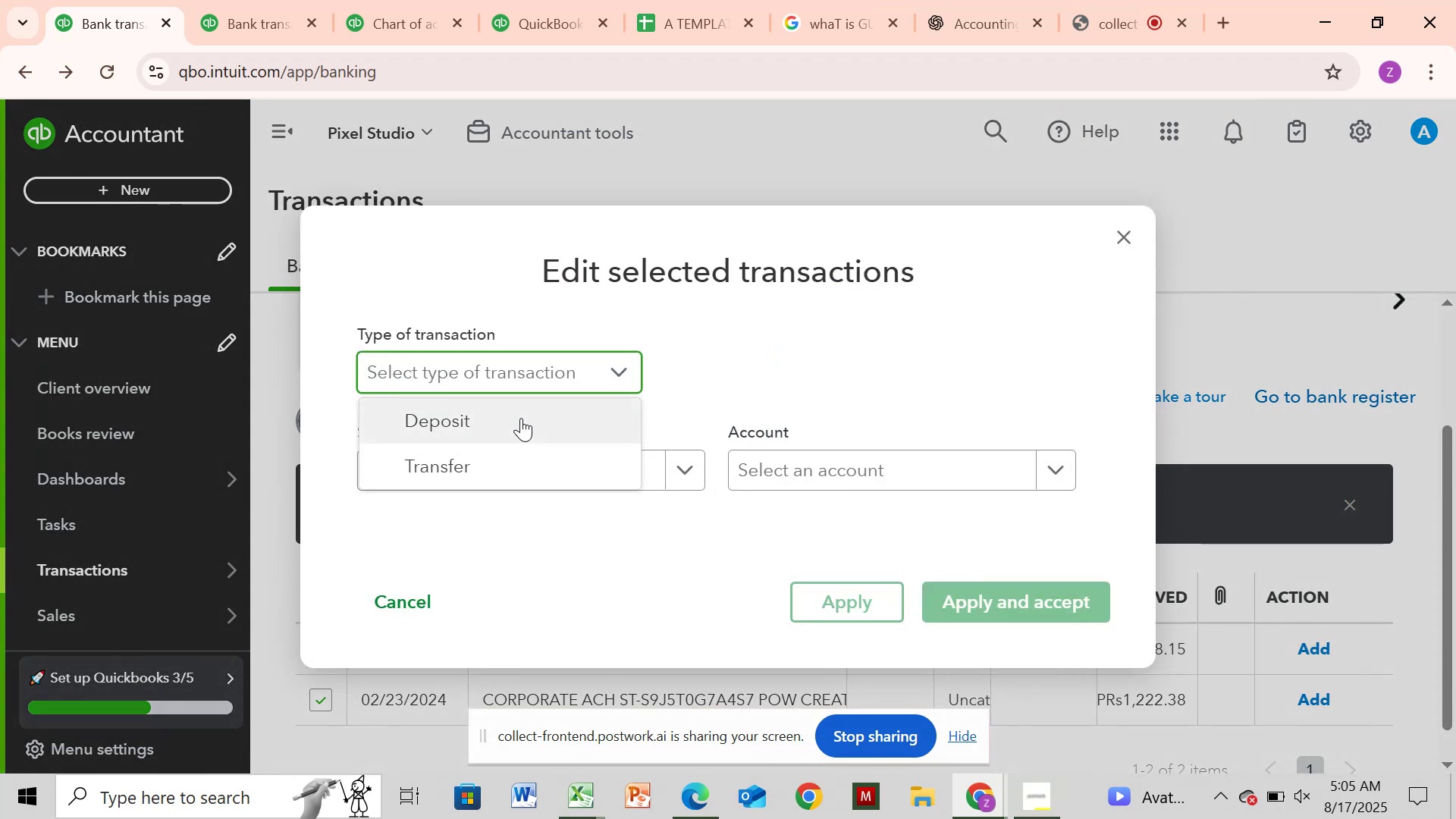 
left_click([521, 418])
 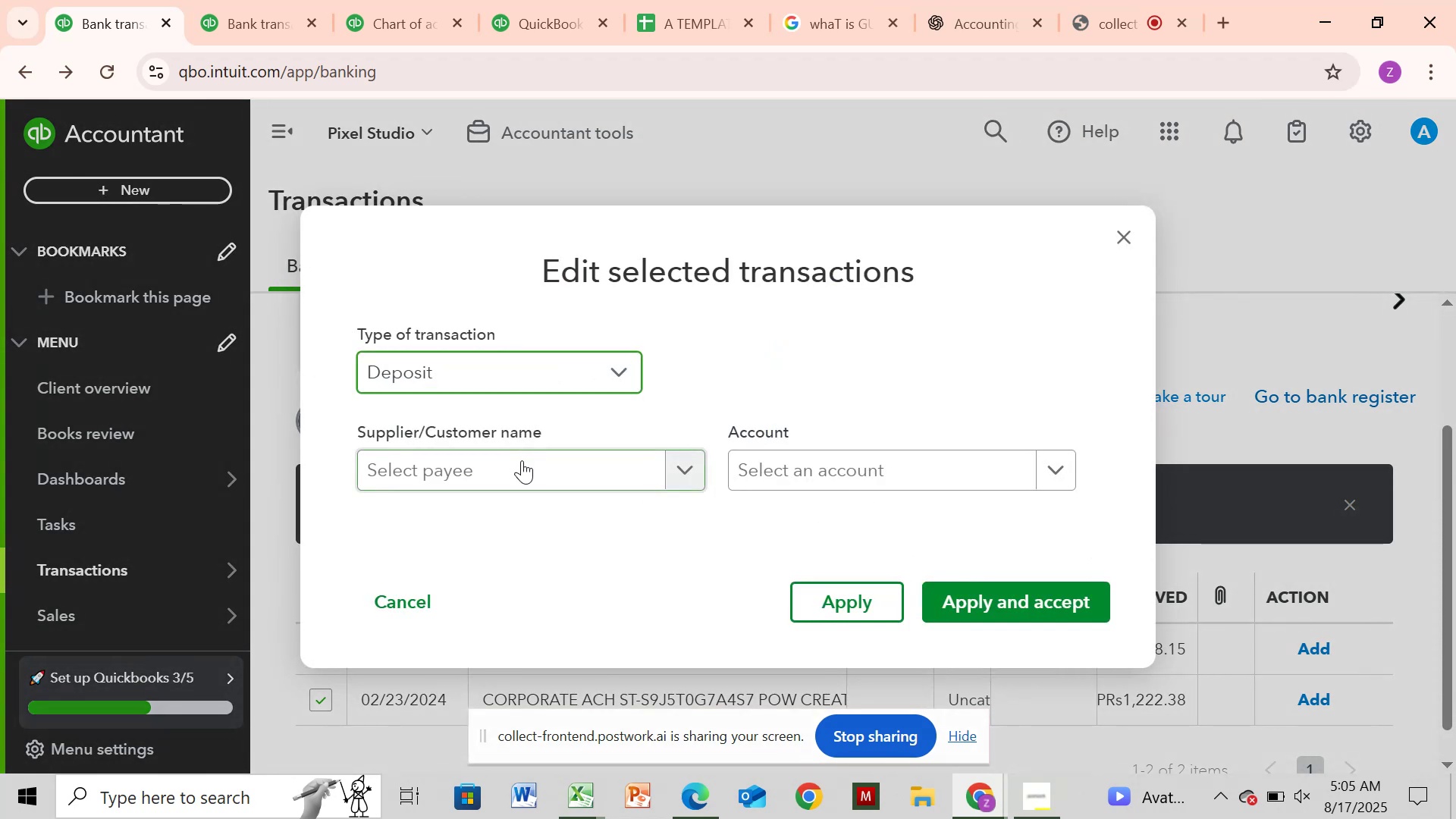 
left_click([522, 460])
 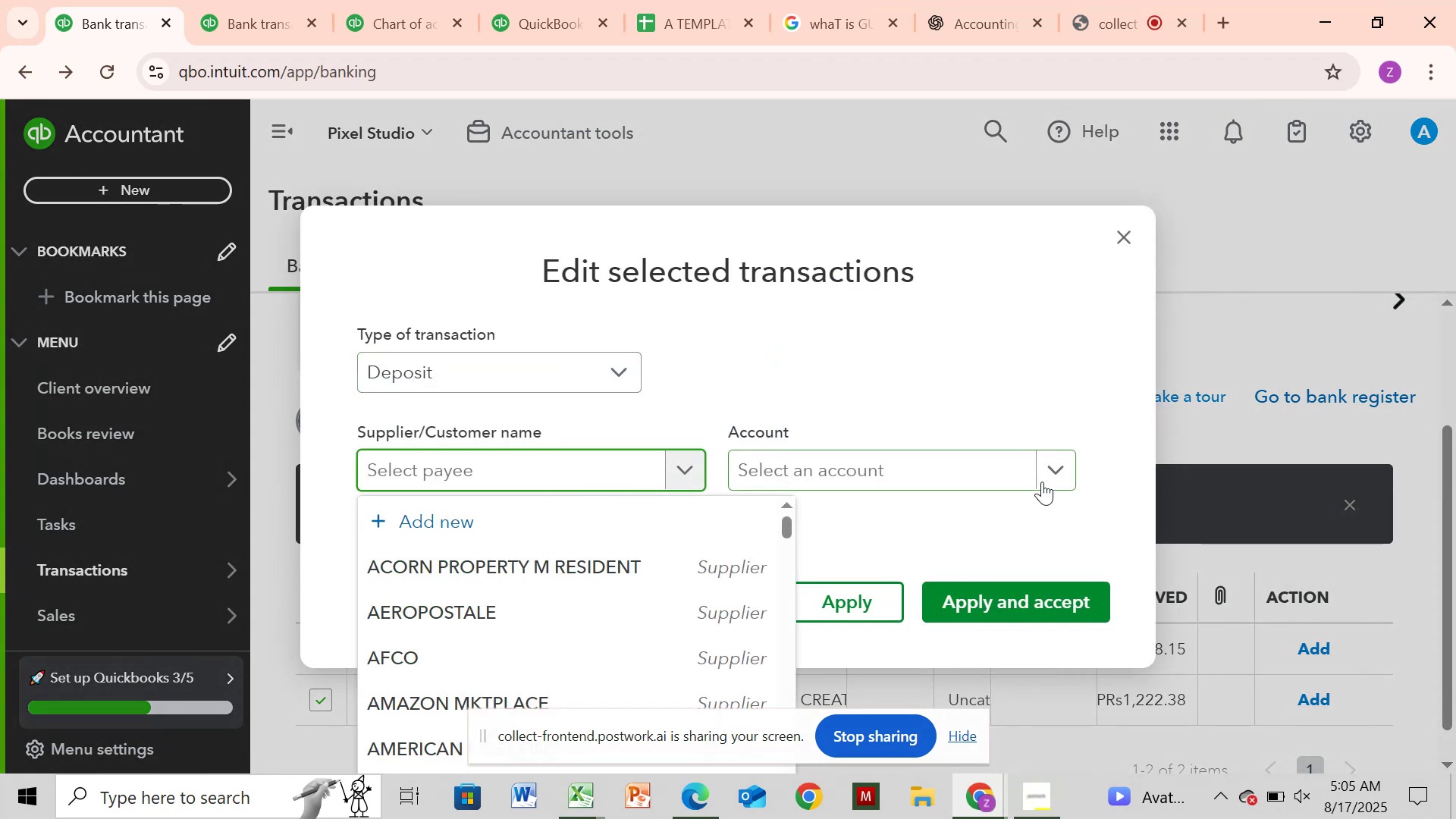 
key(Control+V)
 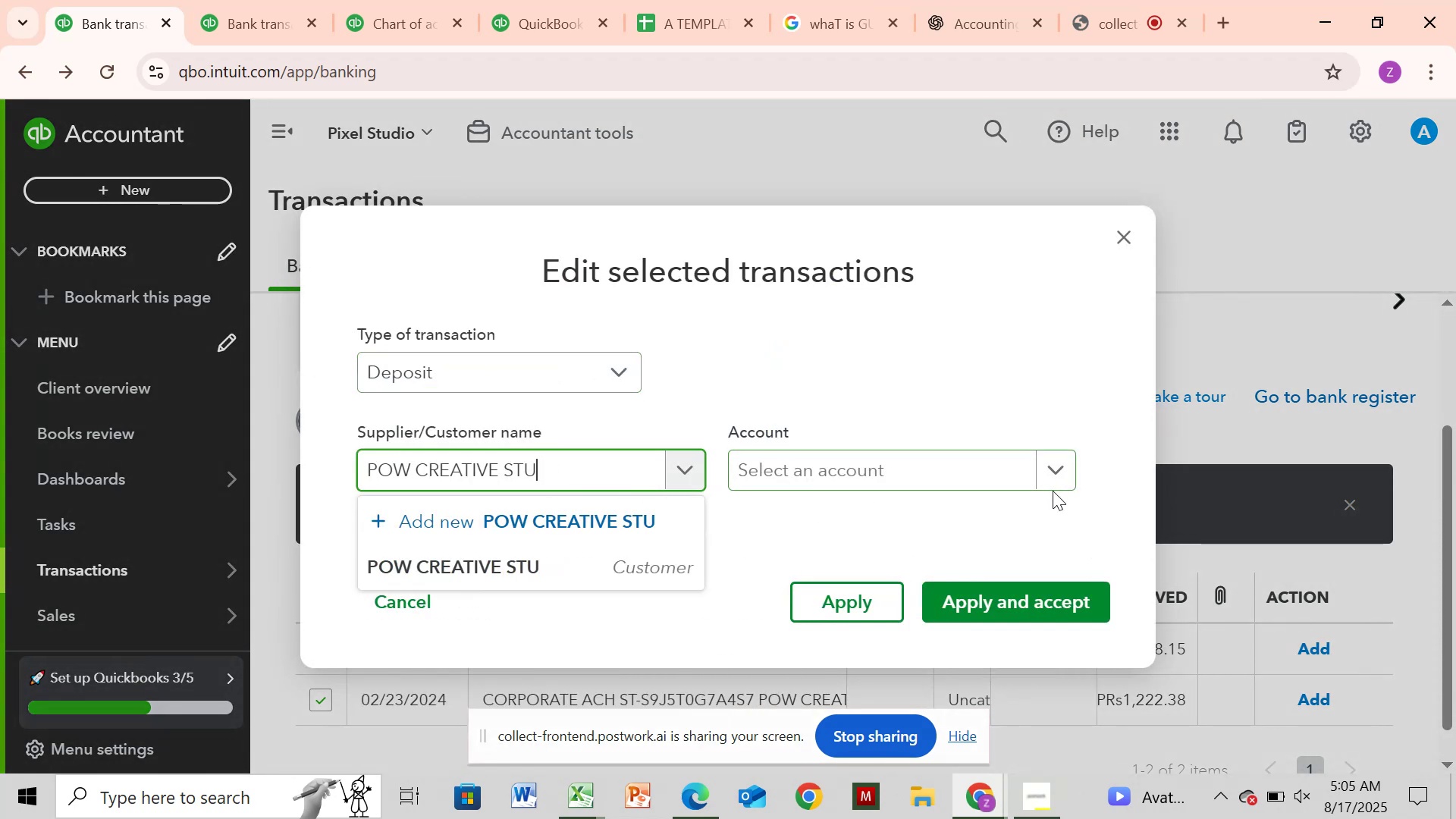 
left_click([669, 557])
 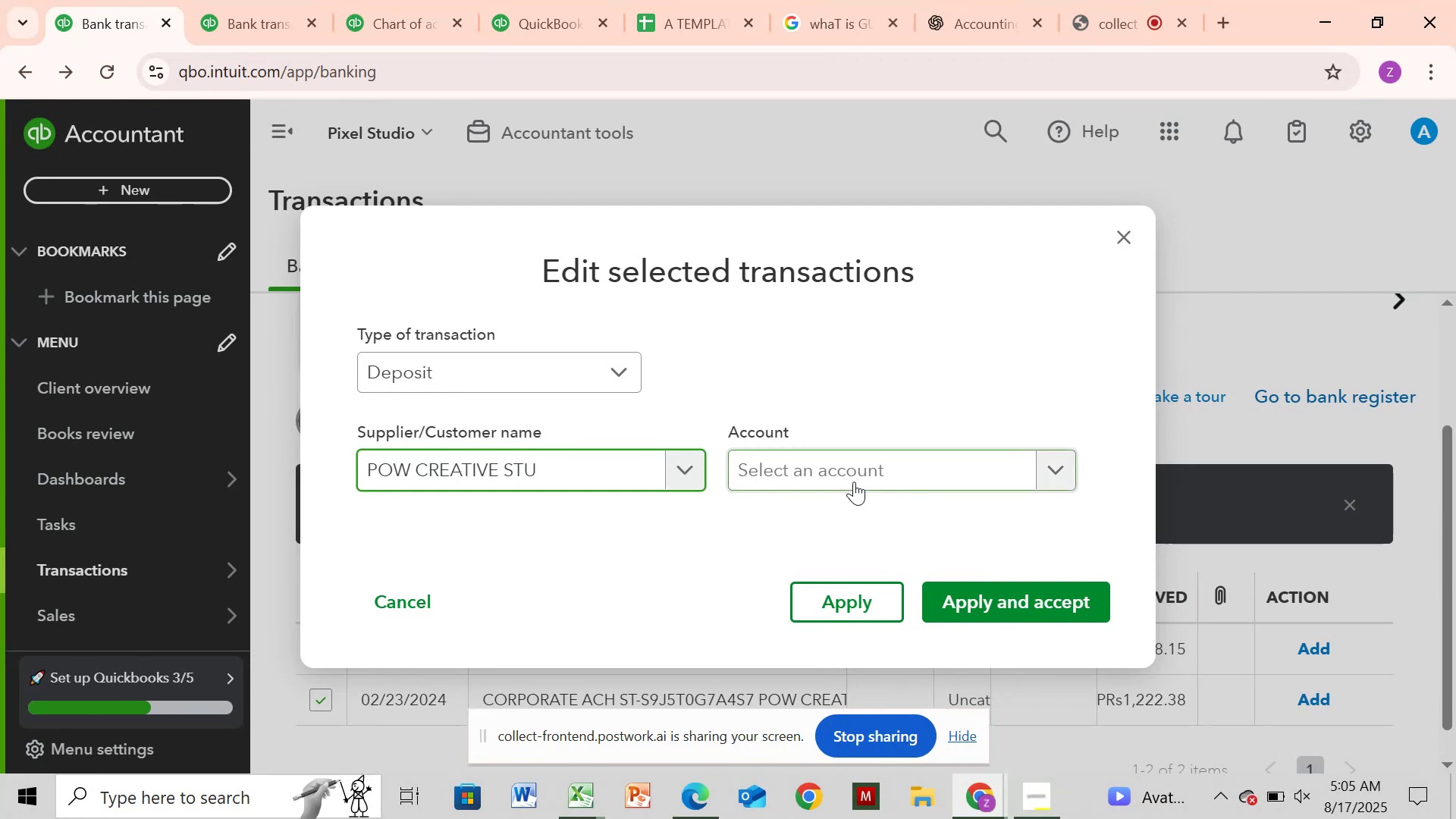 
left_click([854, 482])
 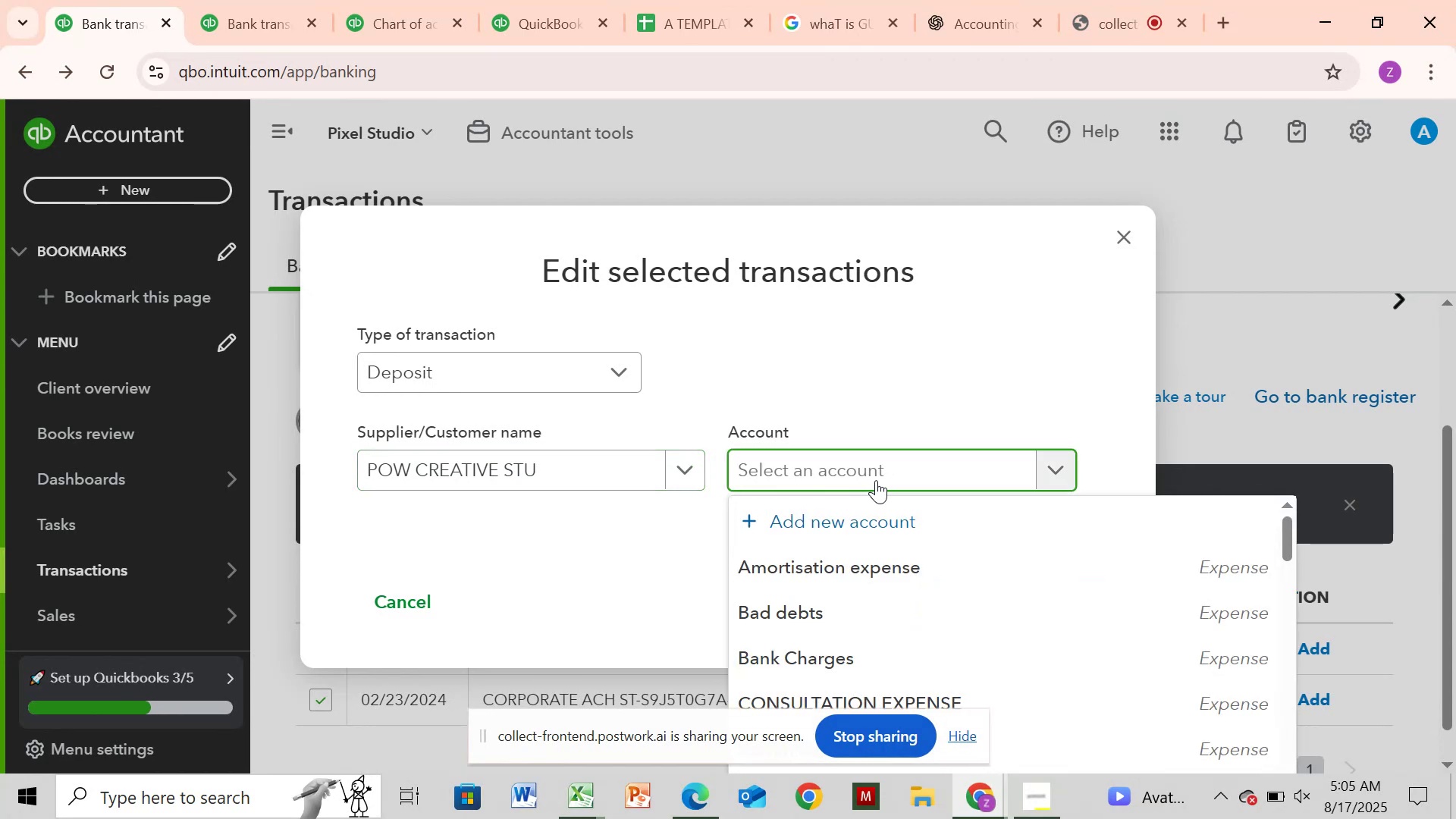 
type(ser)
 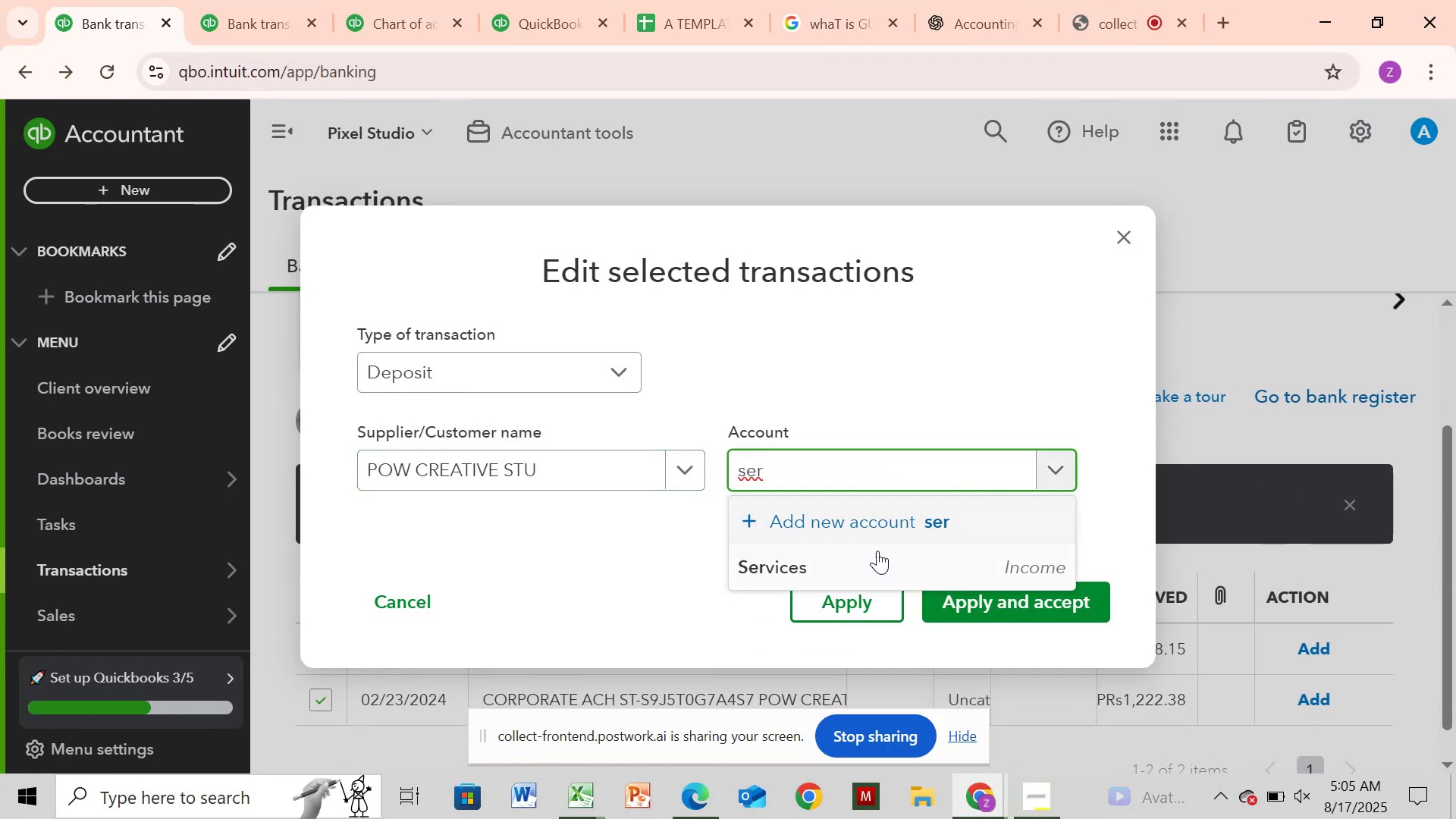 
left_click([877, 562])
 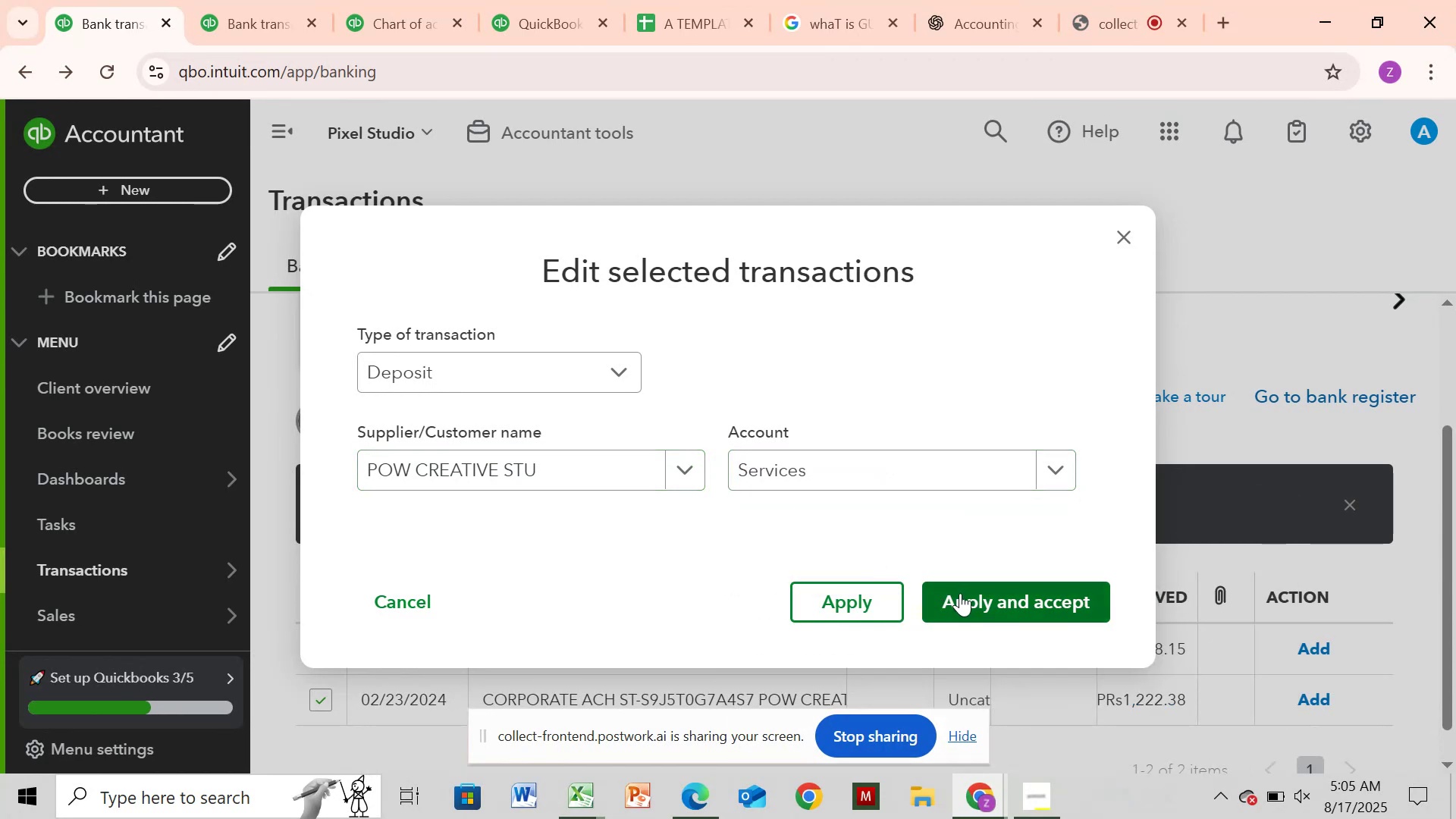 
left_click([960, 593])
 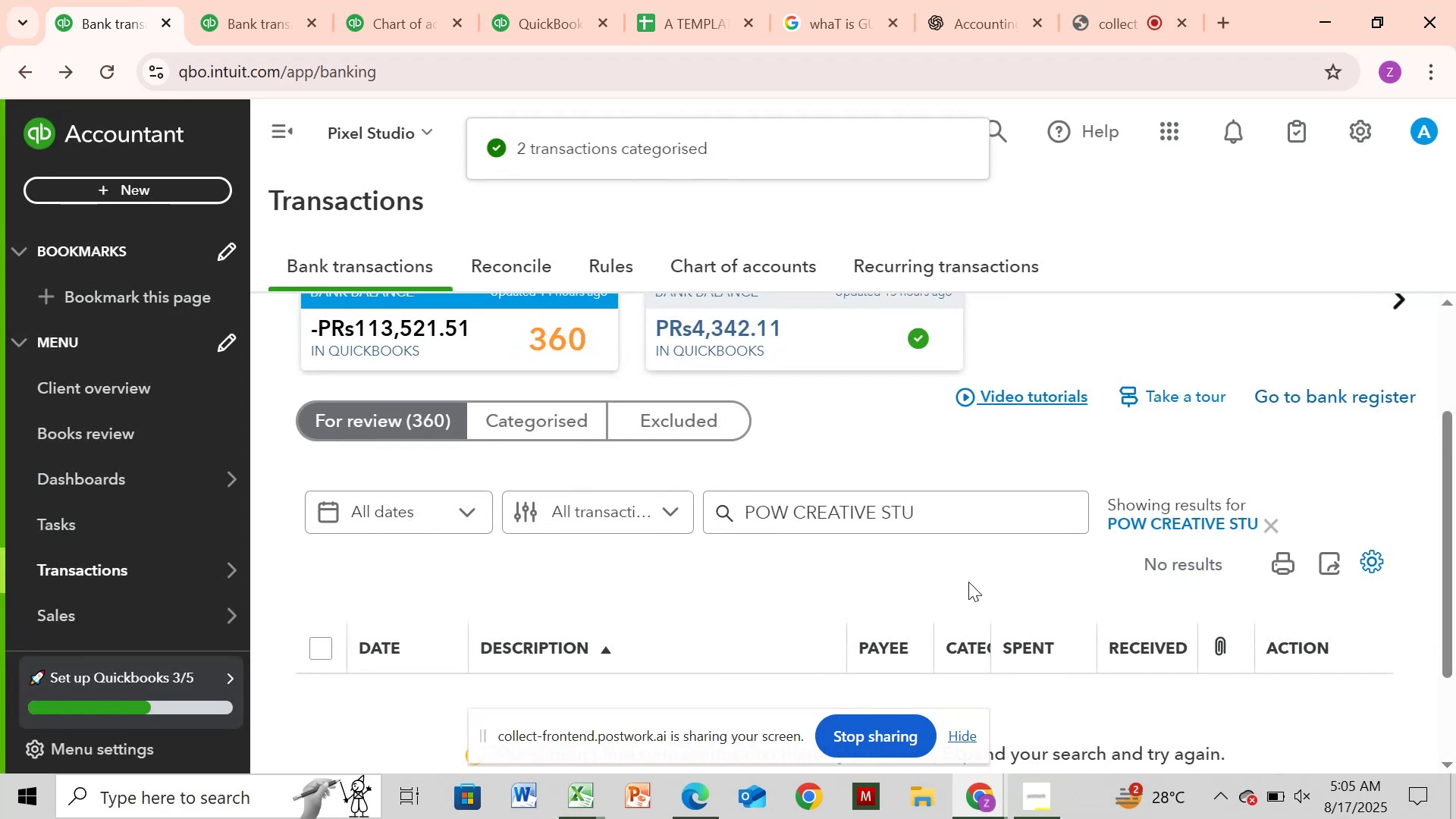 
wait(7.59)
 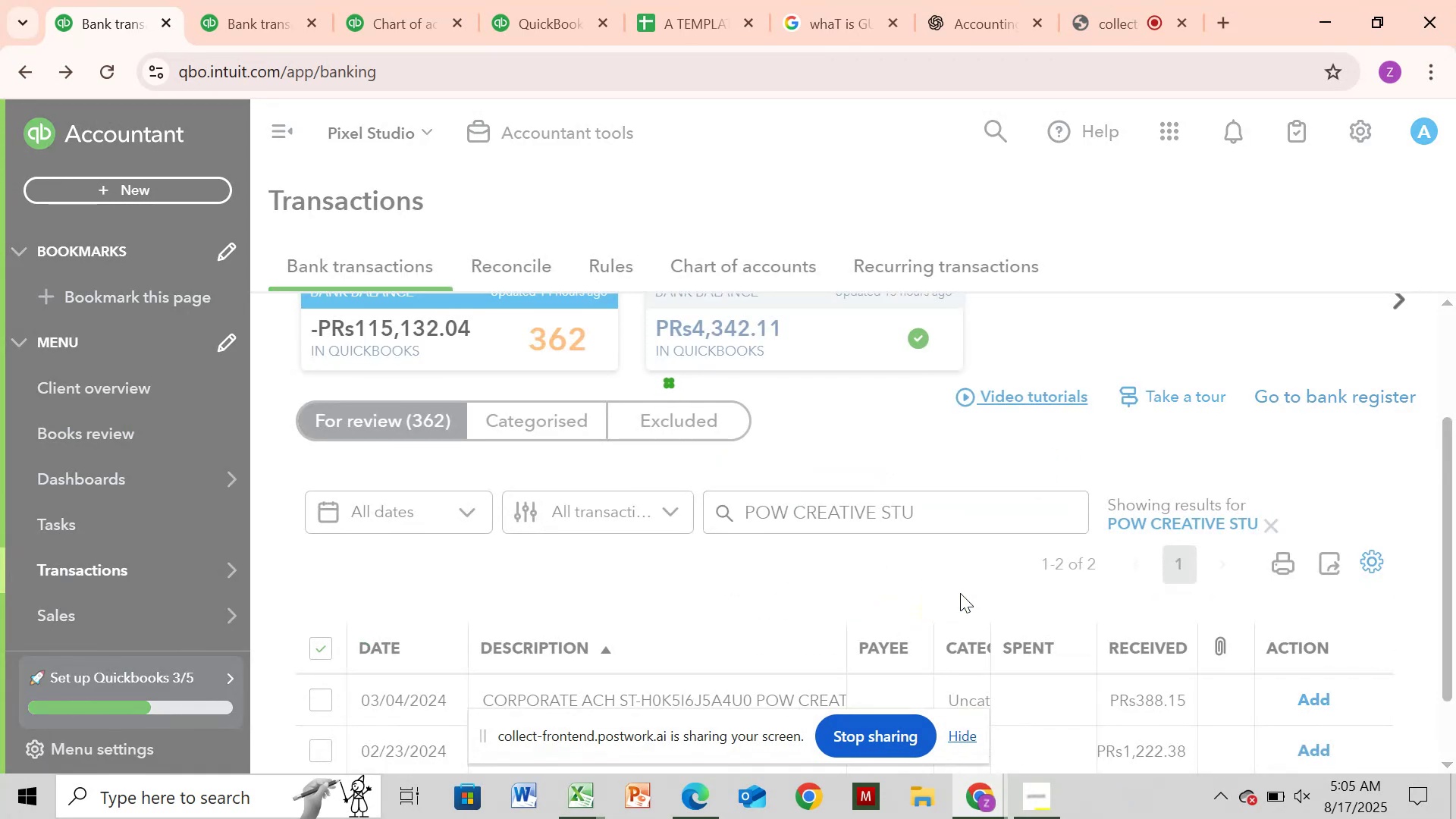 
left_click([1276, 518])
 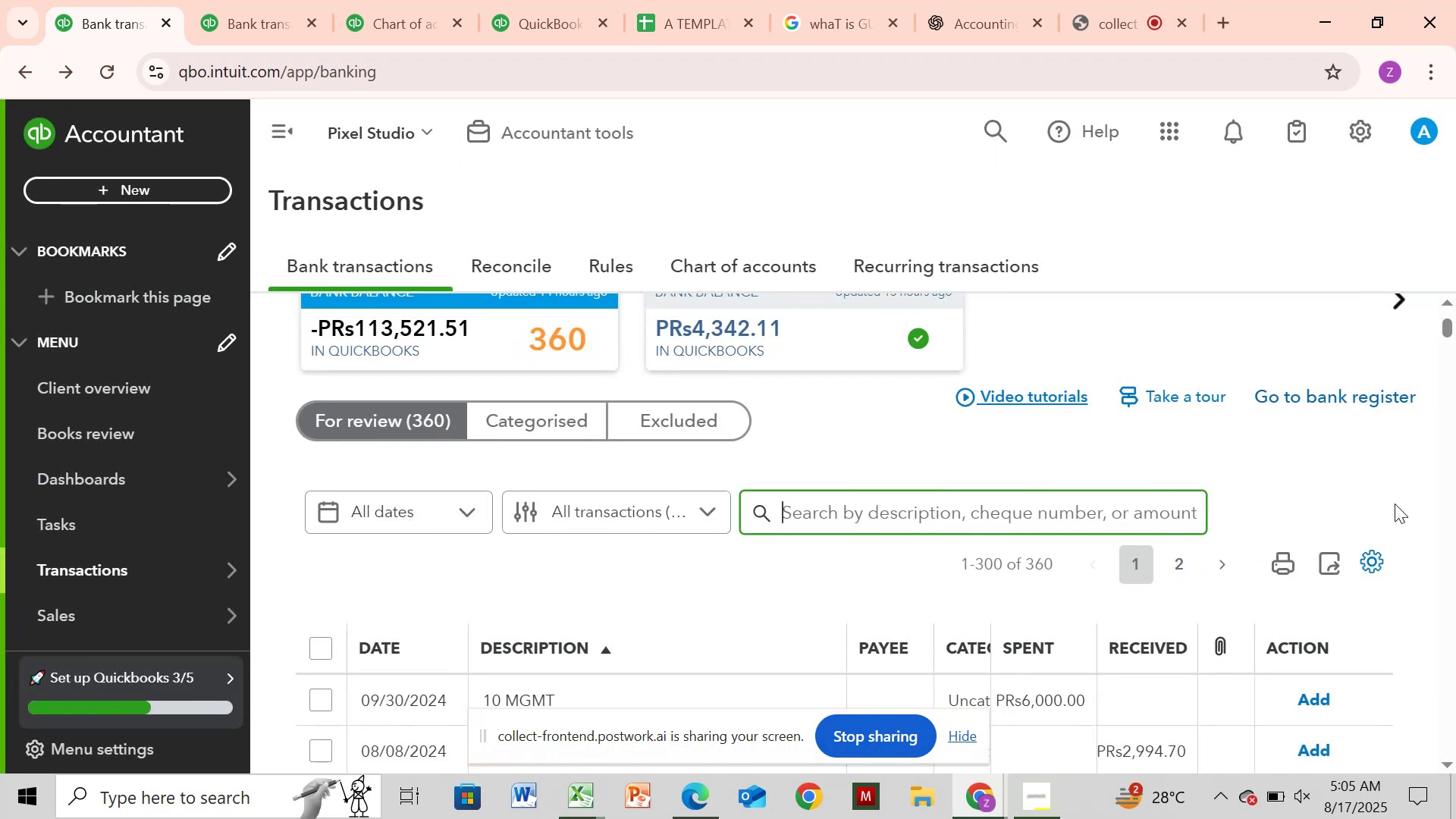 
wait(5.93)
 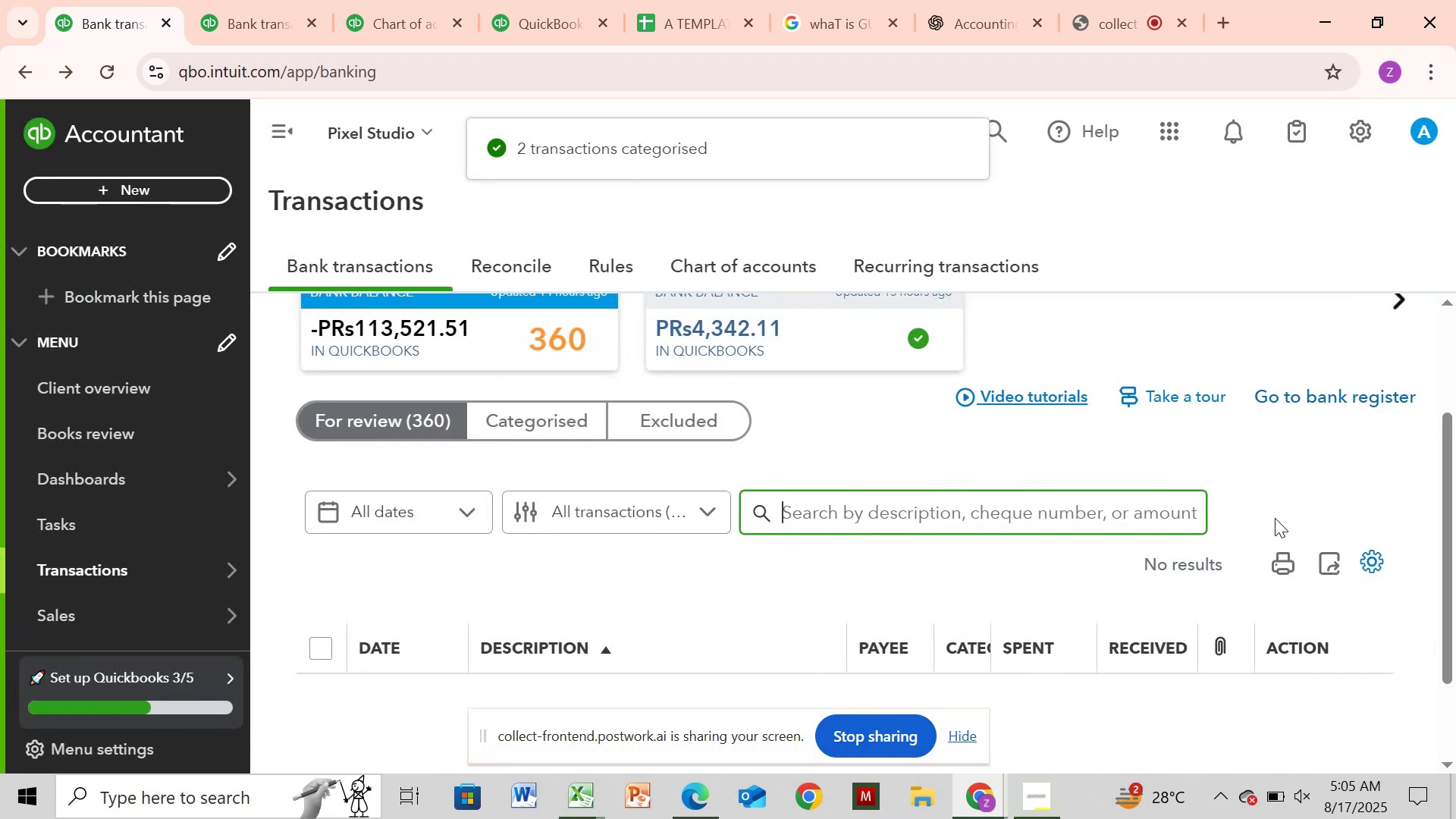 
left_click_drag(start_coordinate=[1448, 329], to_coordinate=[1450, 389])
 